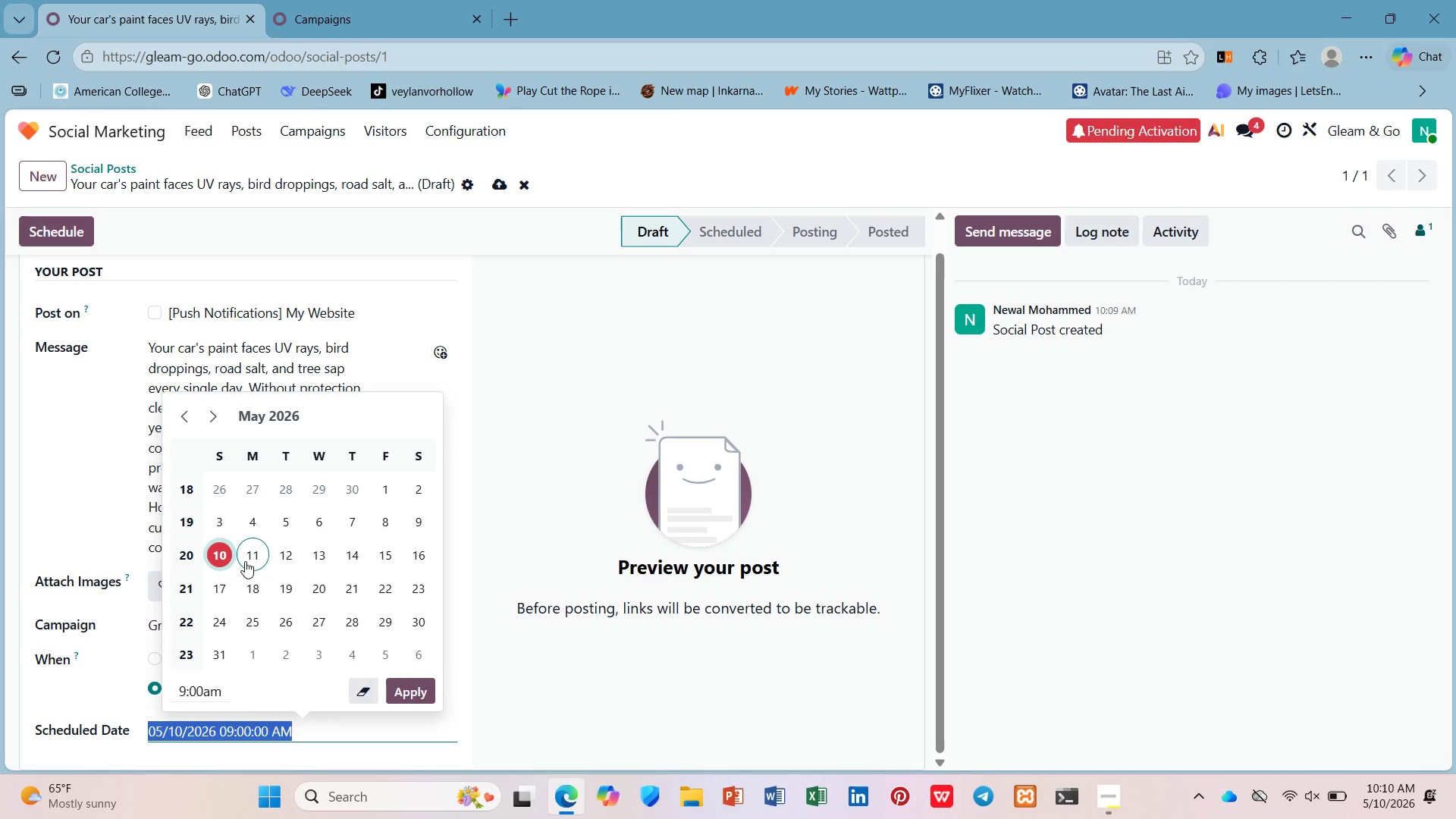 
left_click([246, 561])
 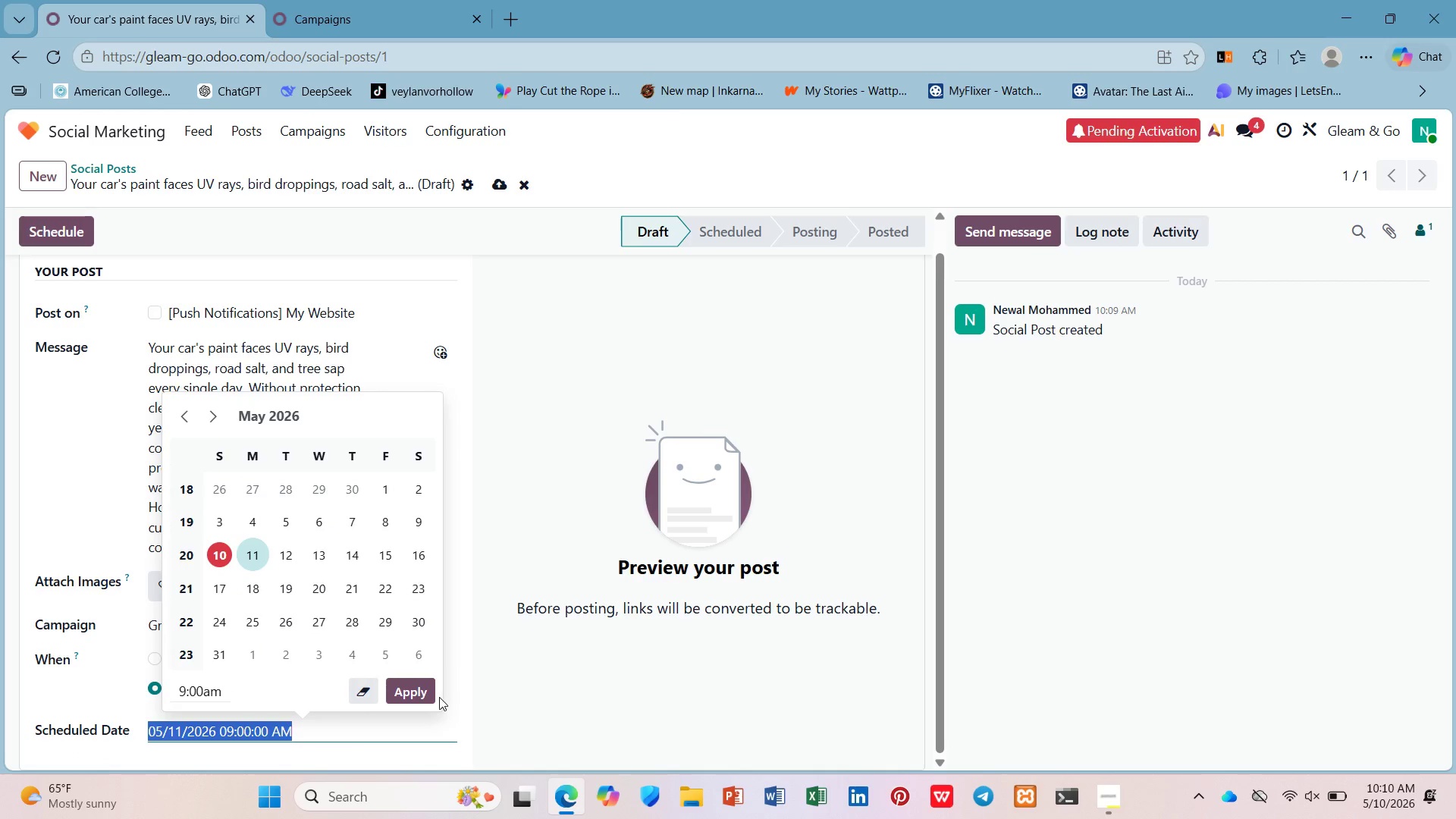 
left_click([420, 682])
 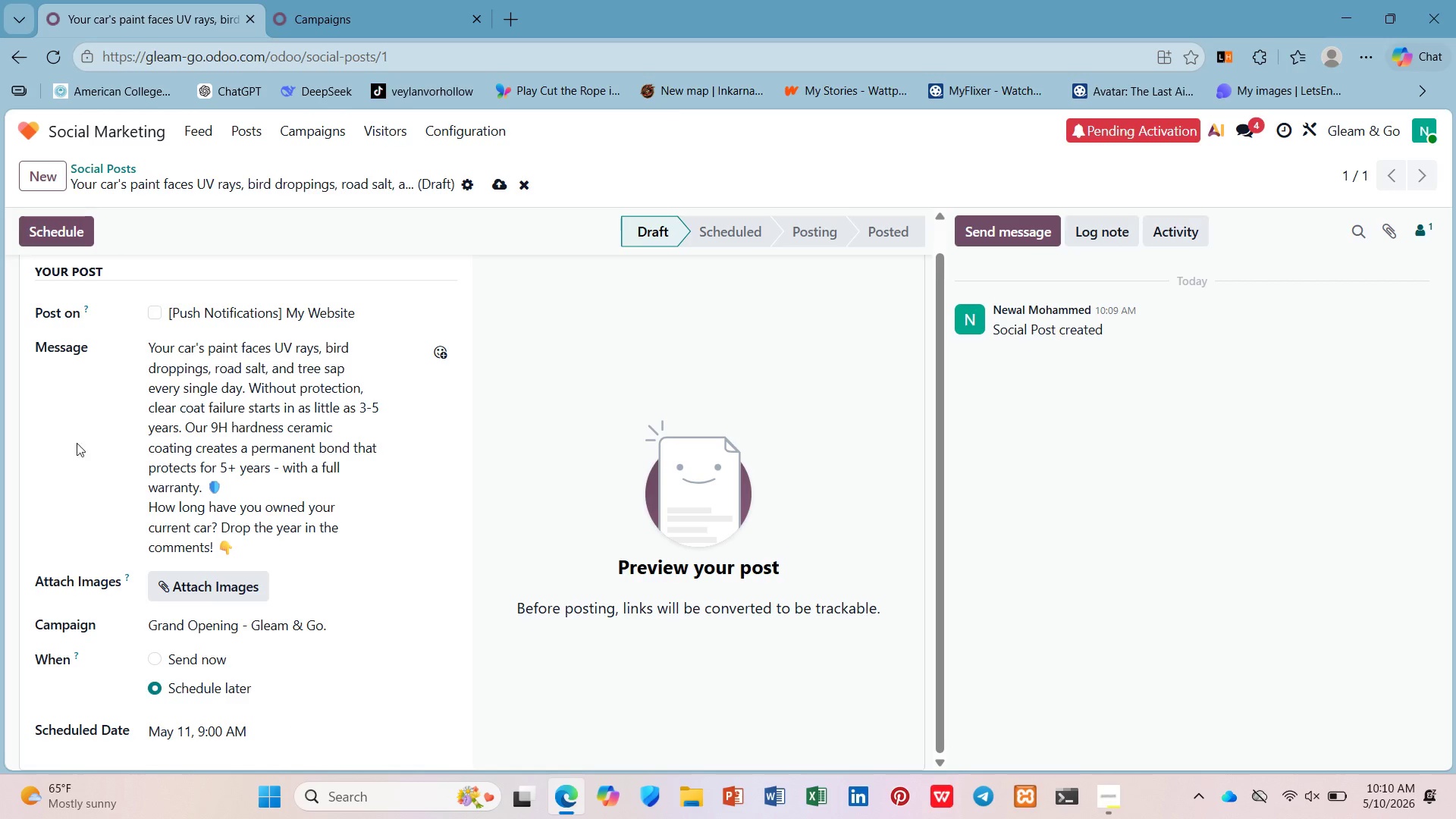 
scroll: coordinate [122, 355], scroll_direction: up, amount: 7.0
 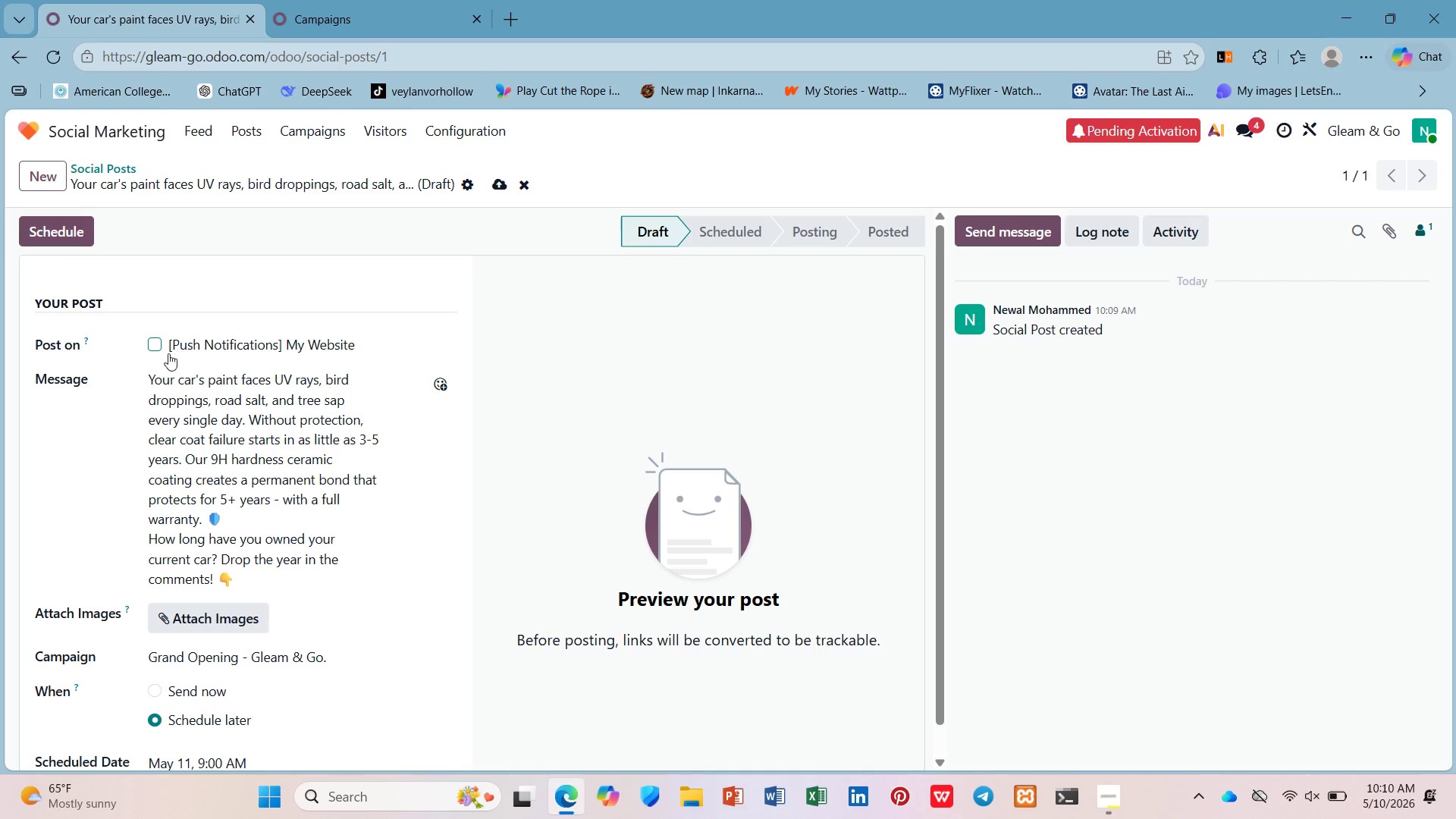 
left_click([155, 350])
 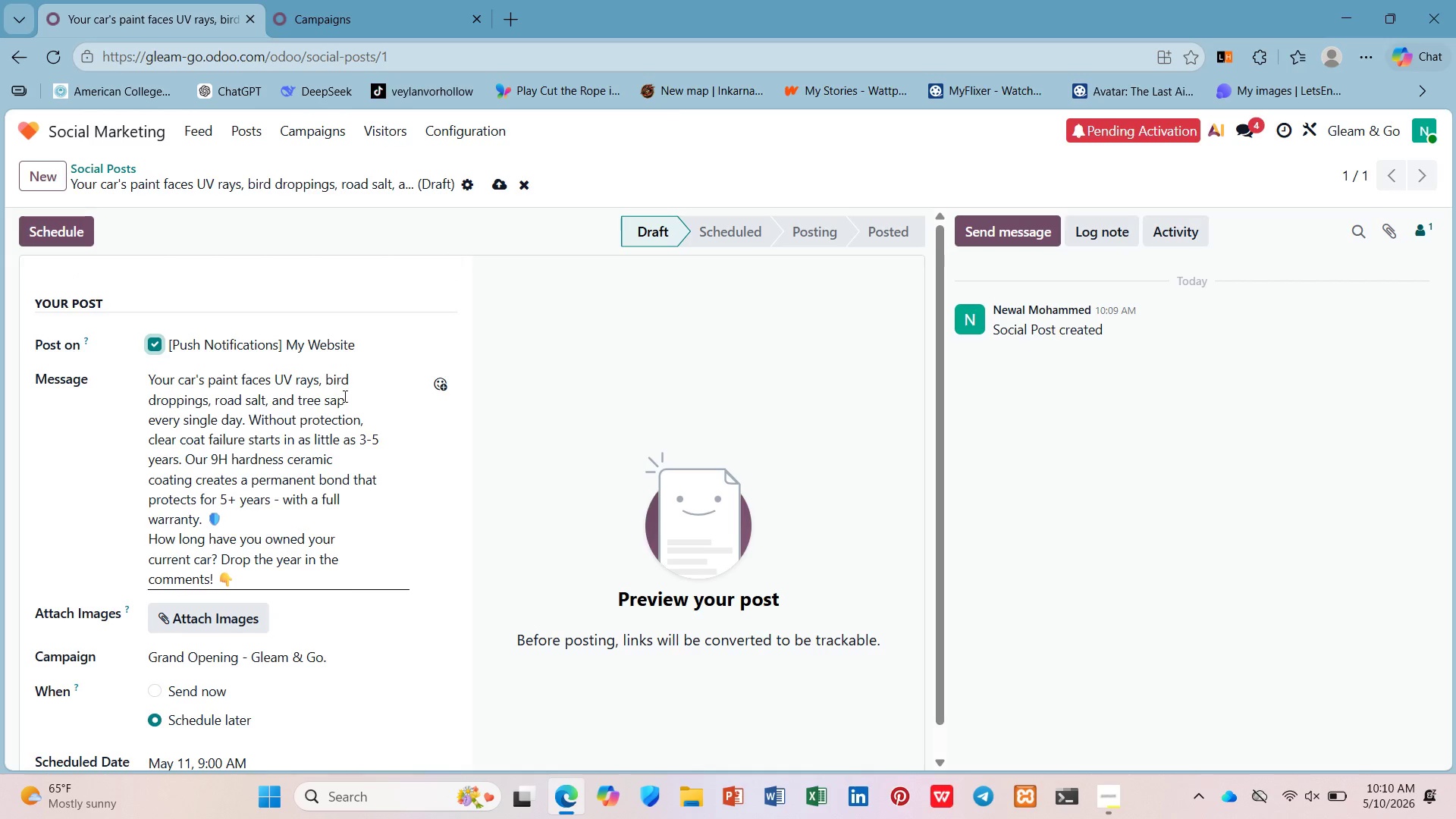 
scroll: coordinate [271, 504], scroll_direction: down, amount: 14.0
 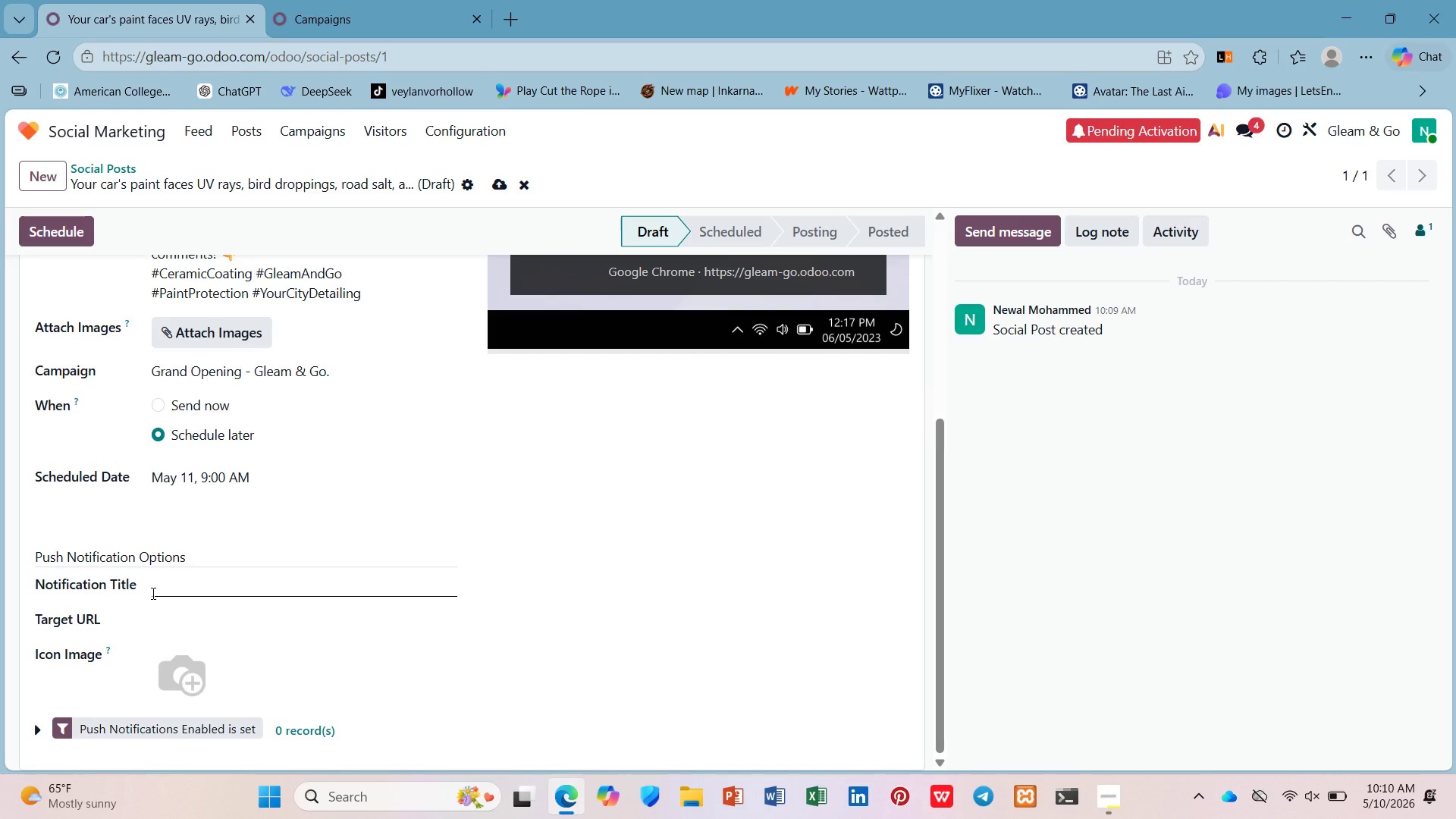 
scroll: coordinate [245, 573], scroll_direction: up, amount: 5.0
 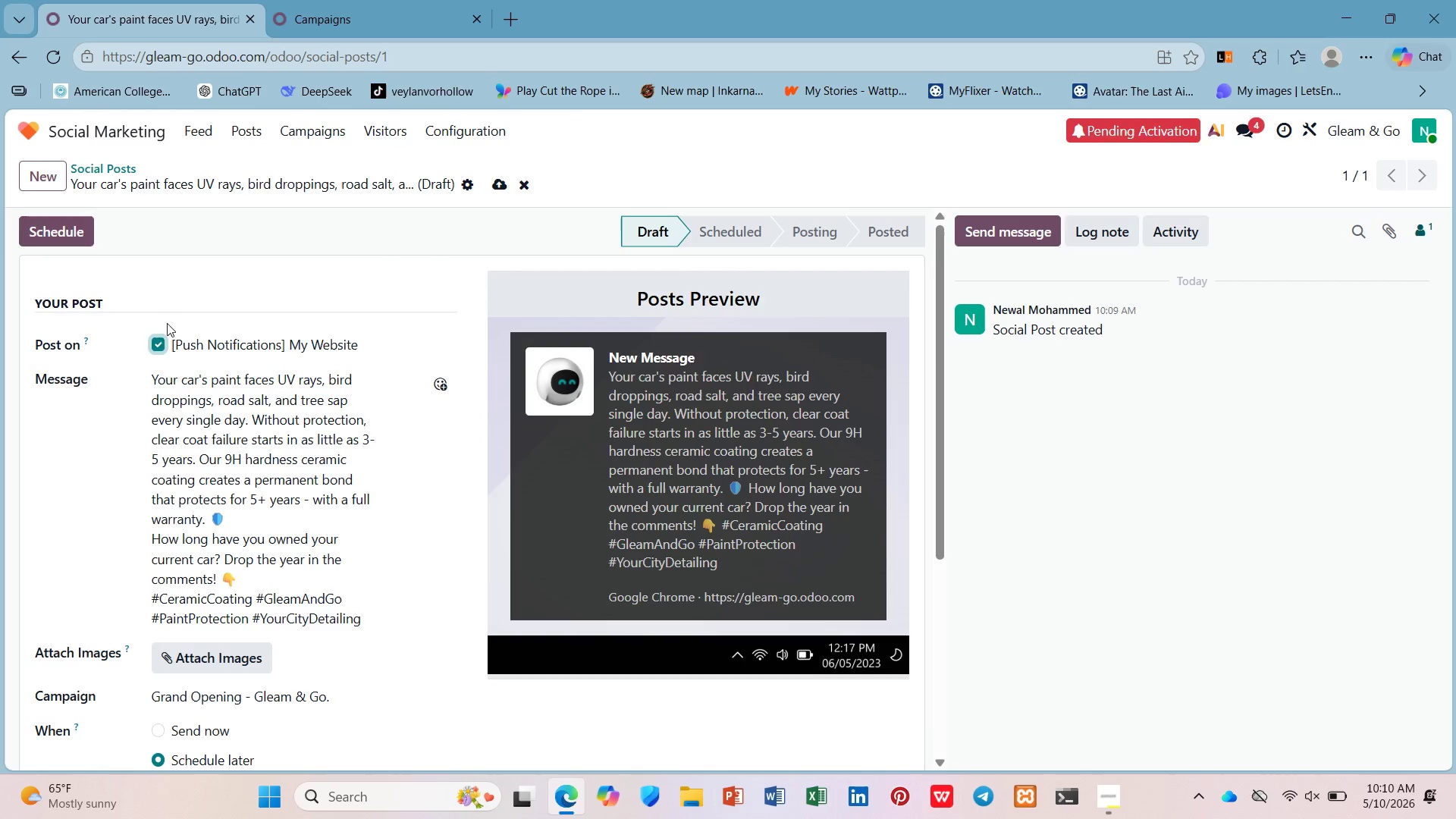 
left_click([167, 348])
 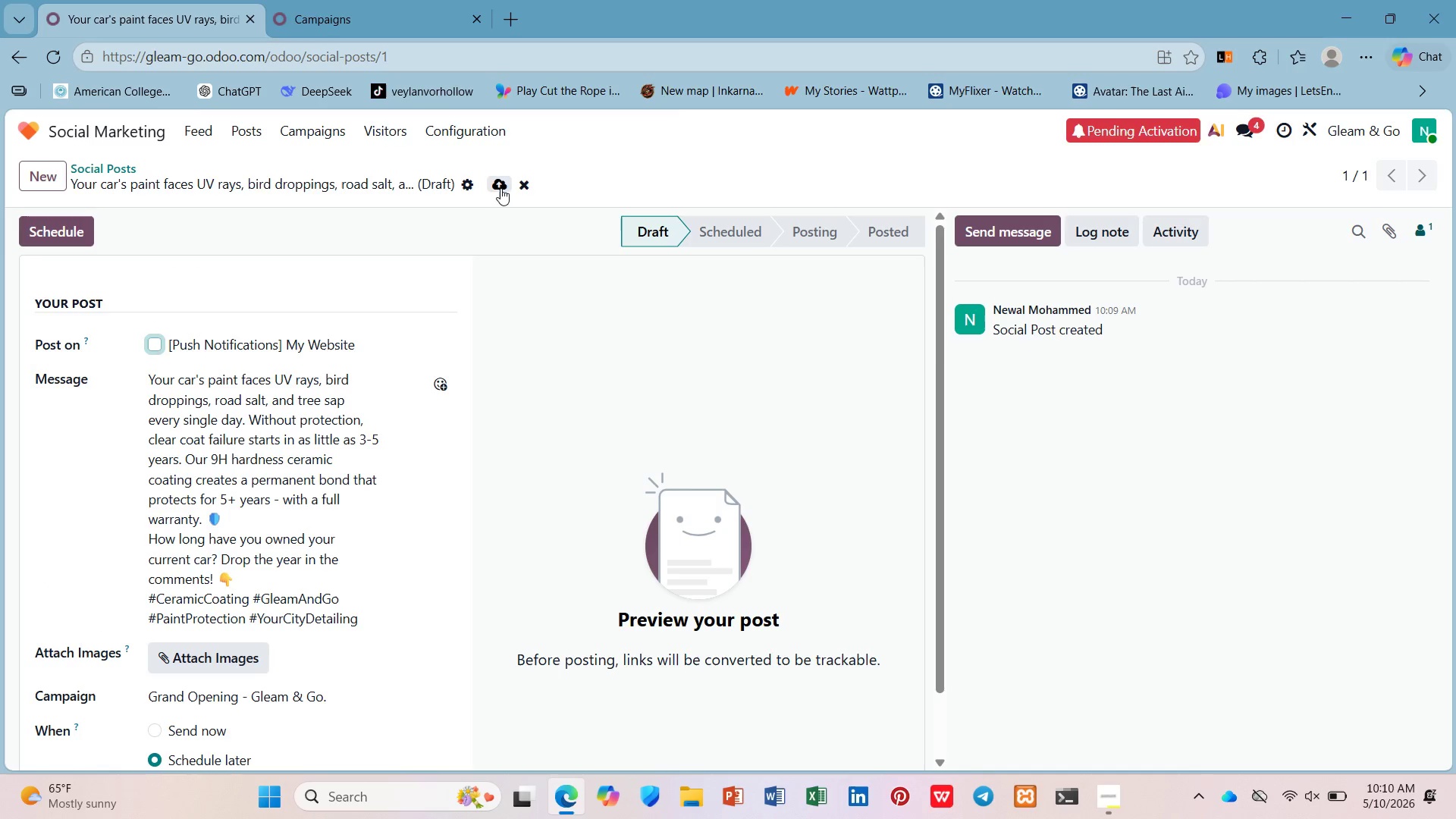 
left_click([503, 185])
 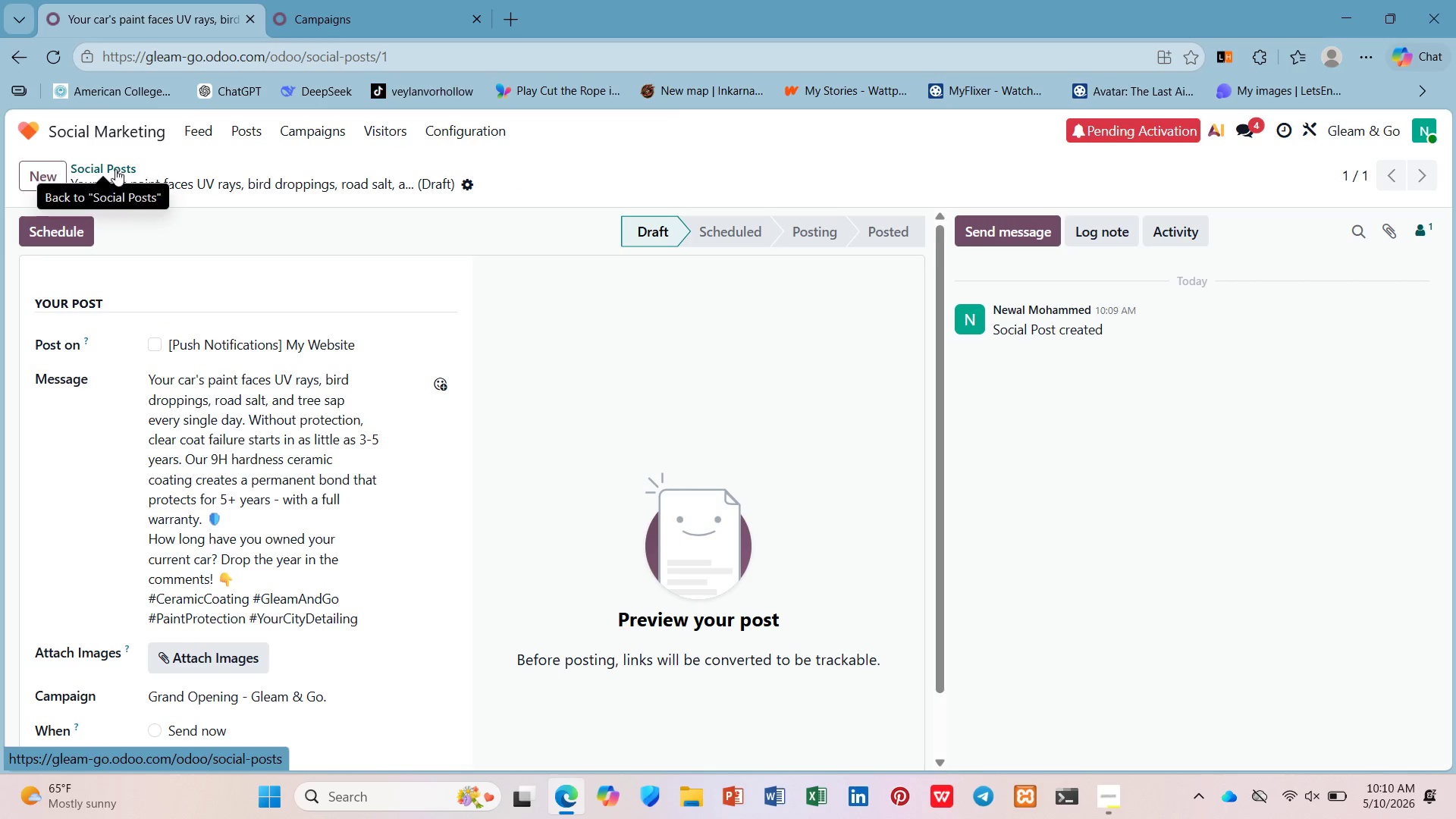 
left_click([111, 165])
 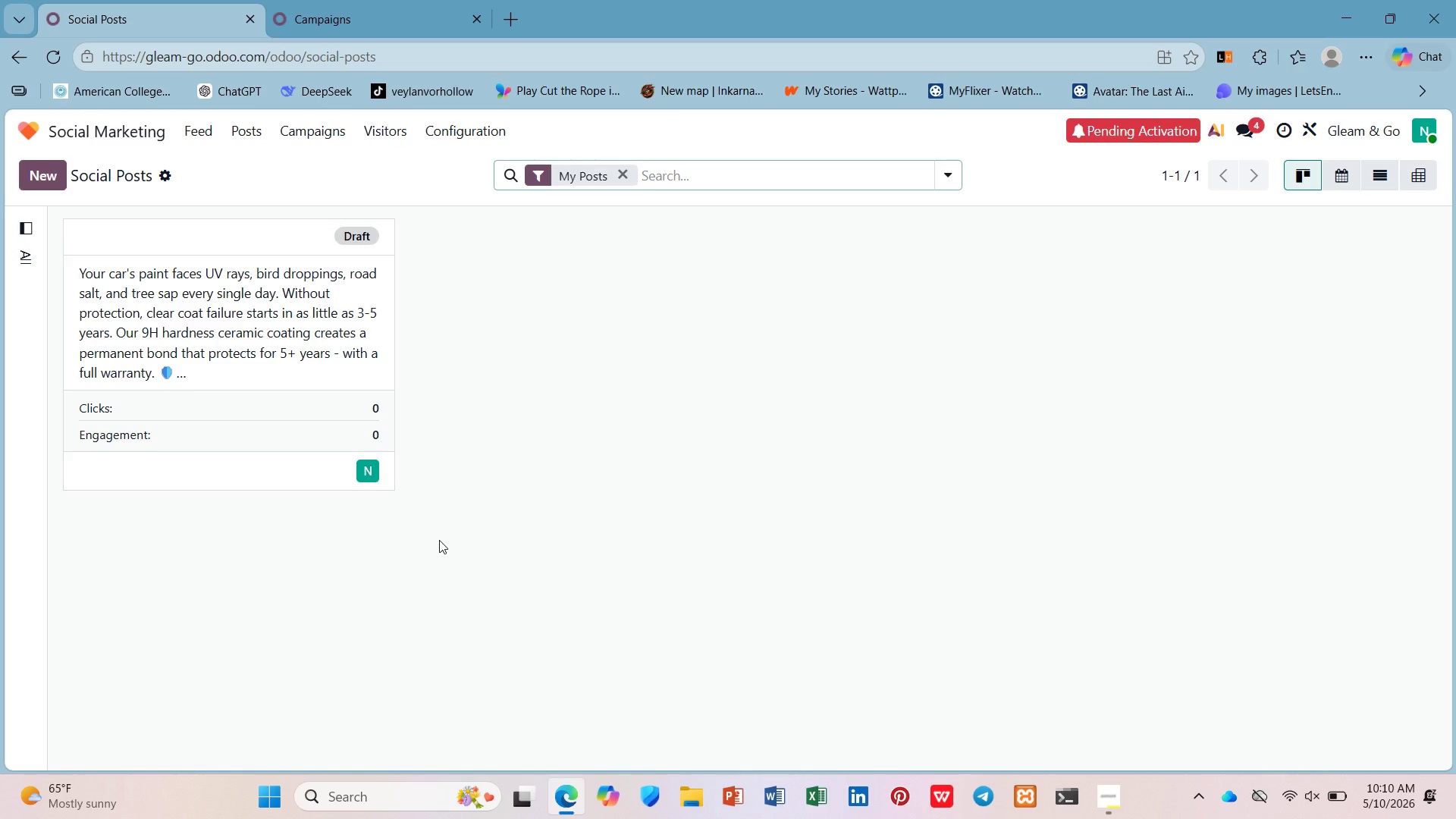 
wait(5.57)
 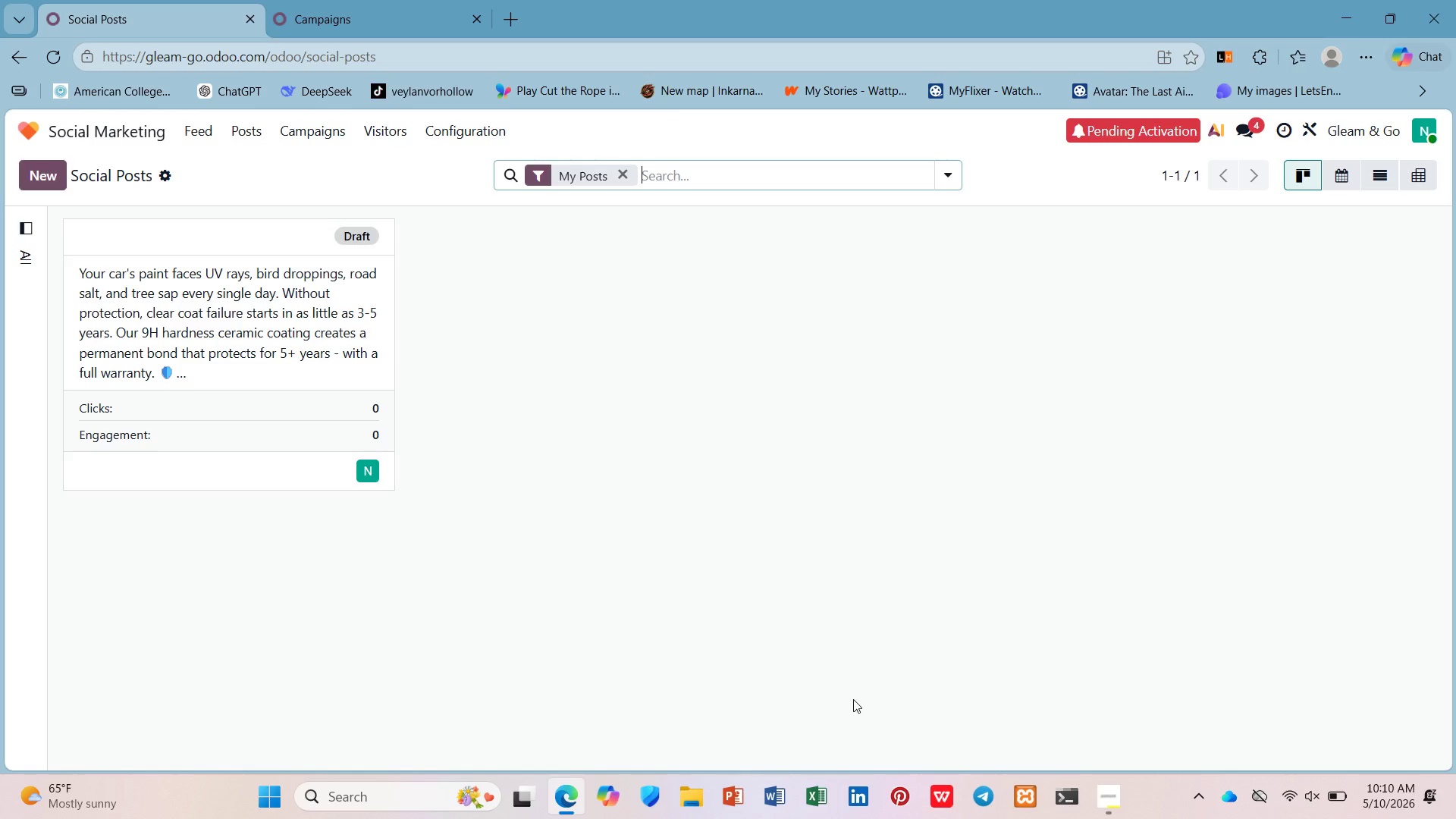 
mouse_move([44, 182])
 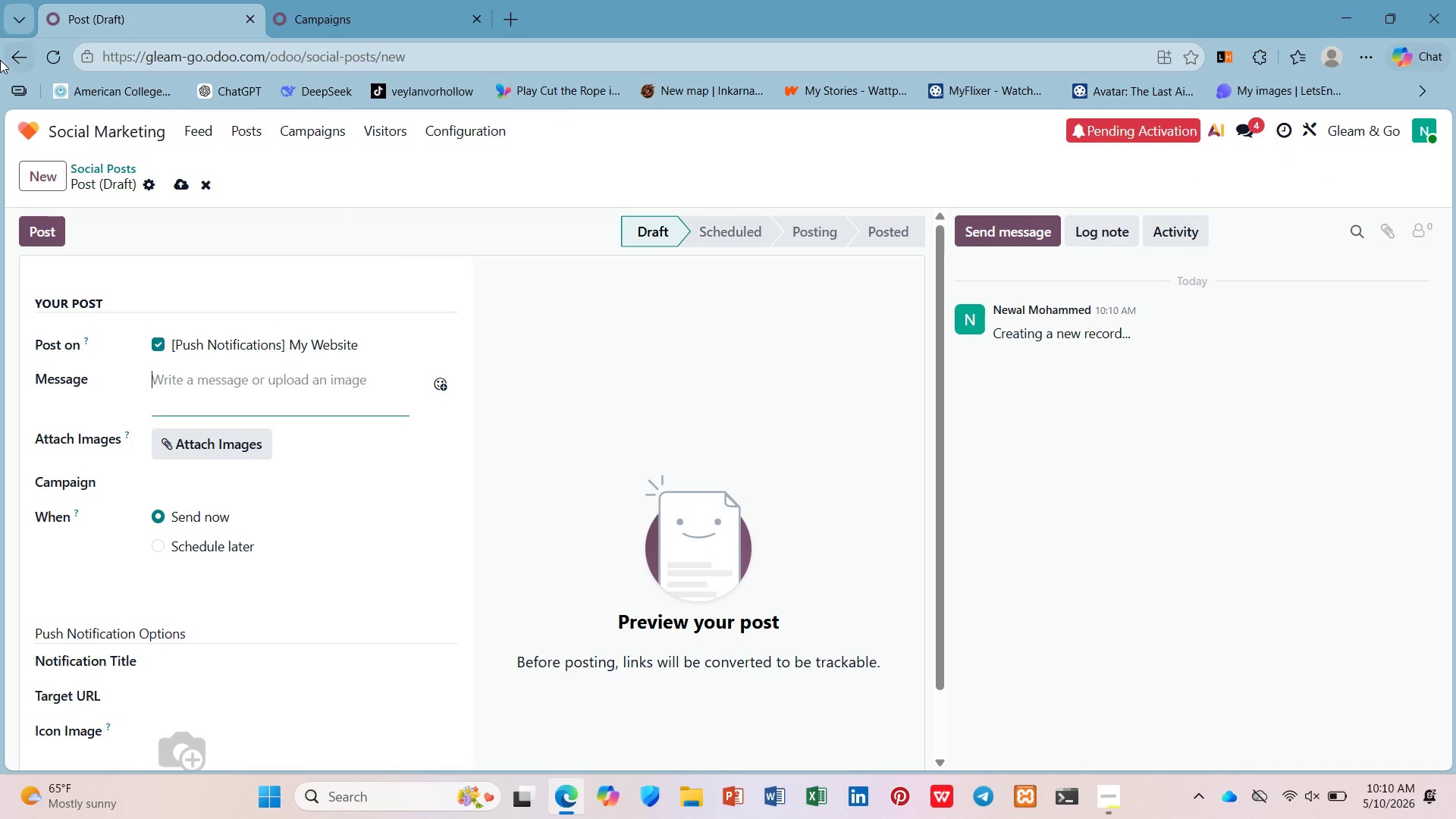 
key(Shift+W)
 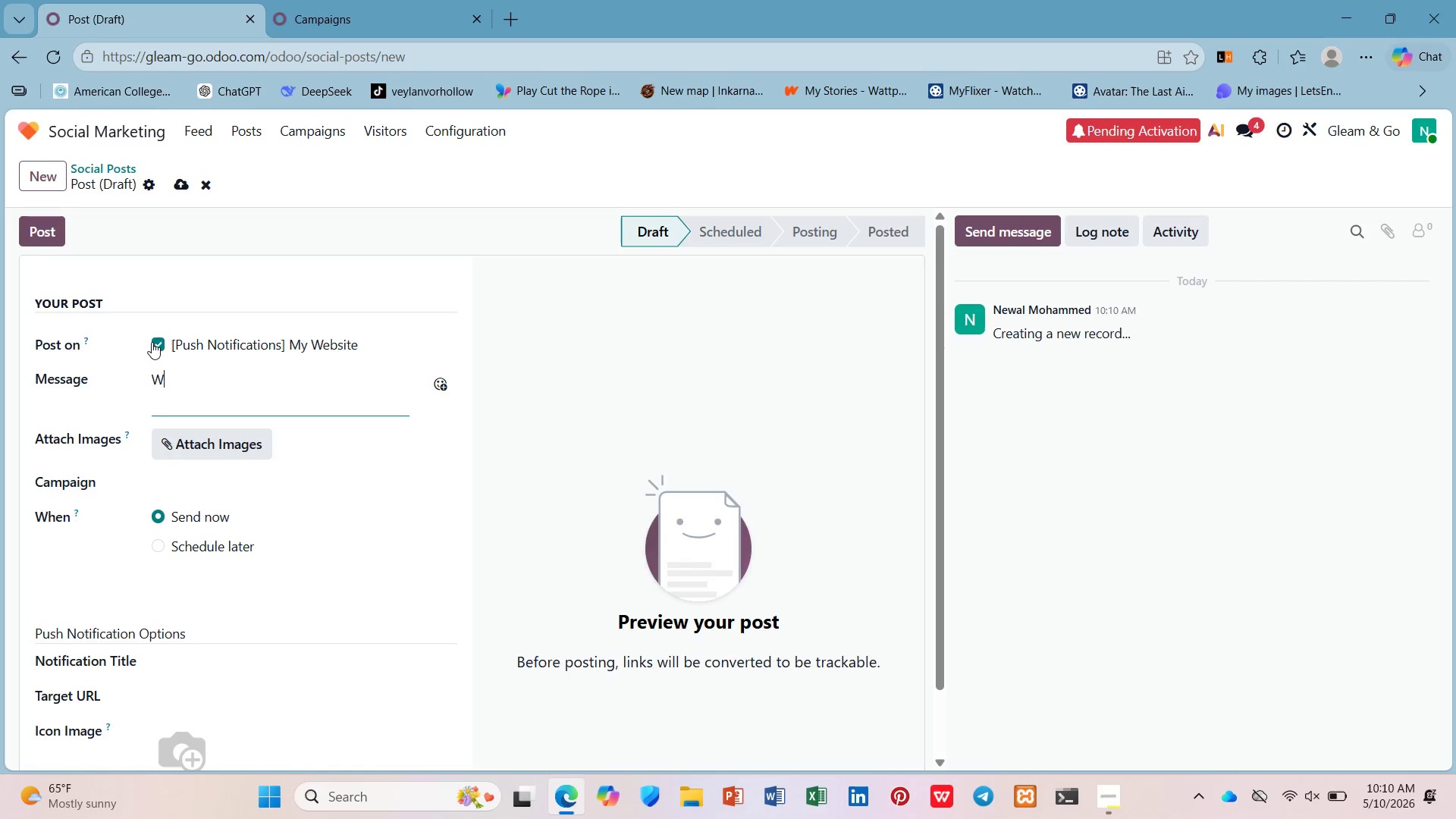 
double_click([192, 394])
 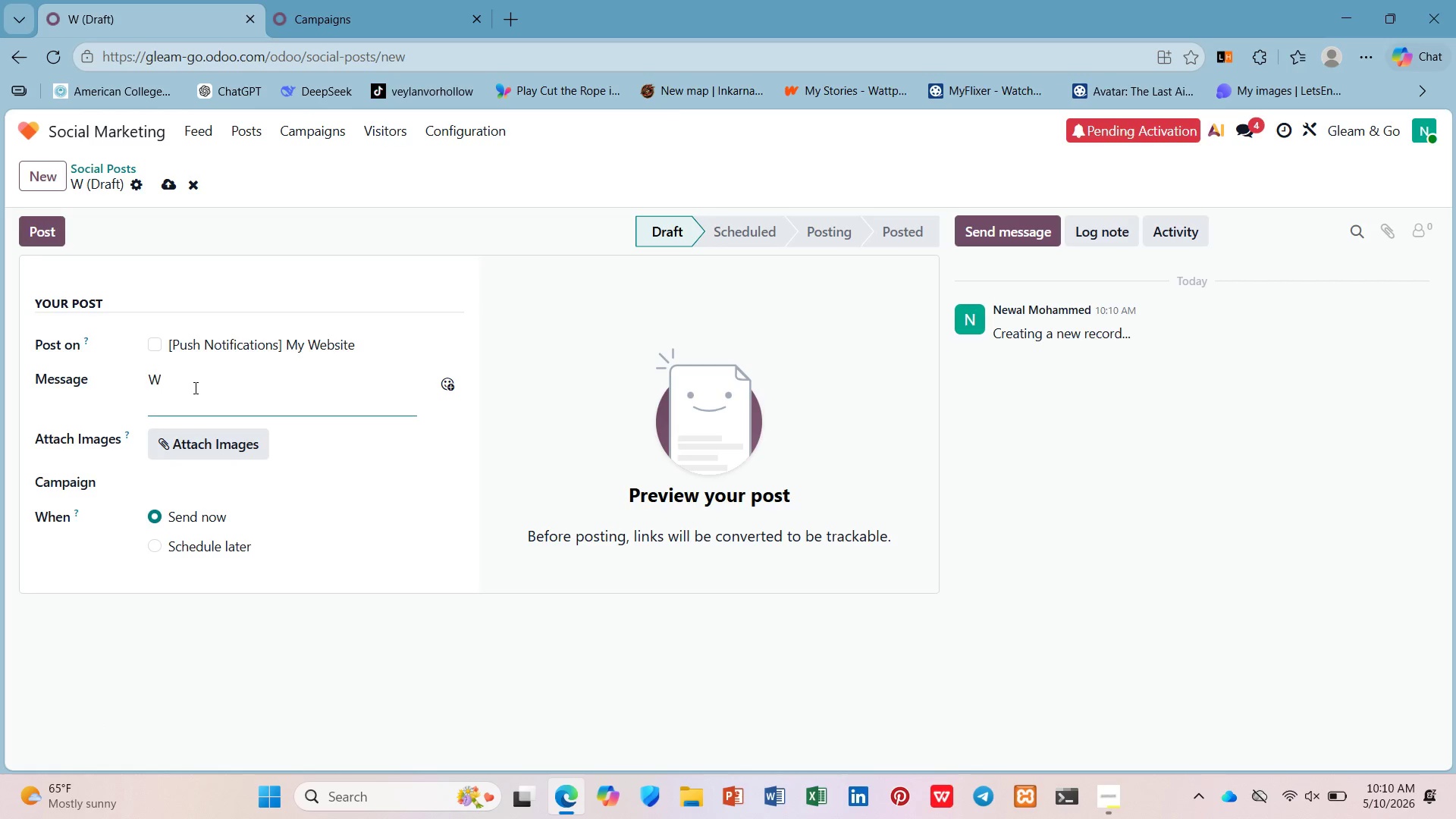 
wait(12.84)
 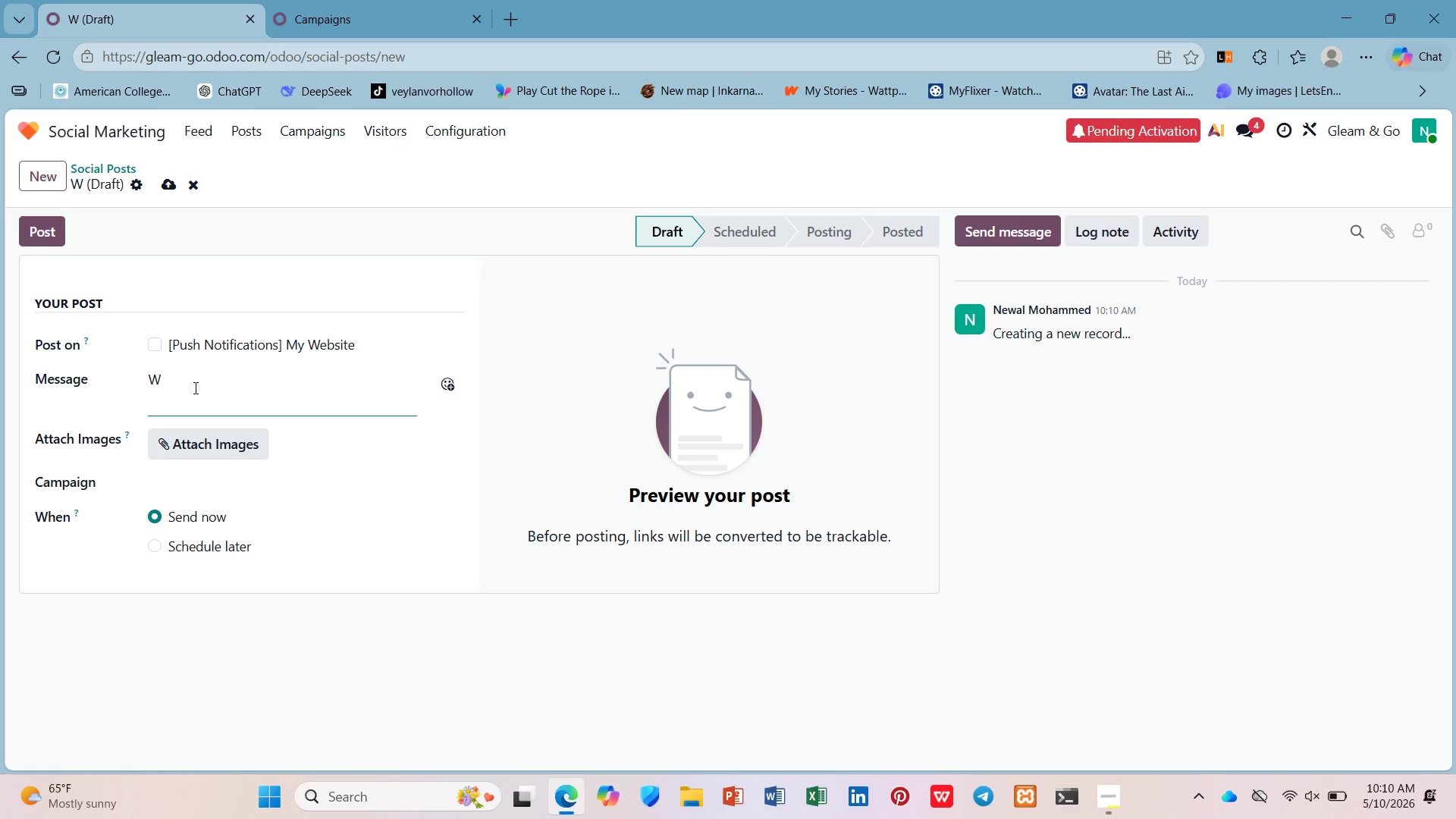 
type(e come to yu  sho)
key(Backspace)
key(Backspace)
type(o you din)
key(Backspace)
key(Backspace)
type(on't )
 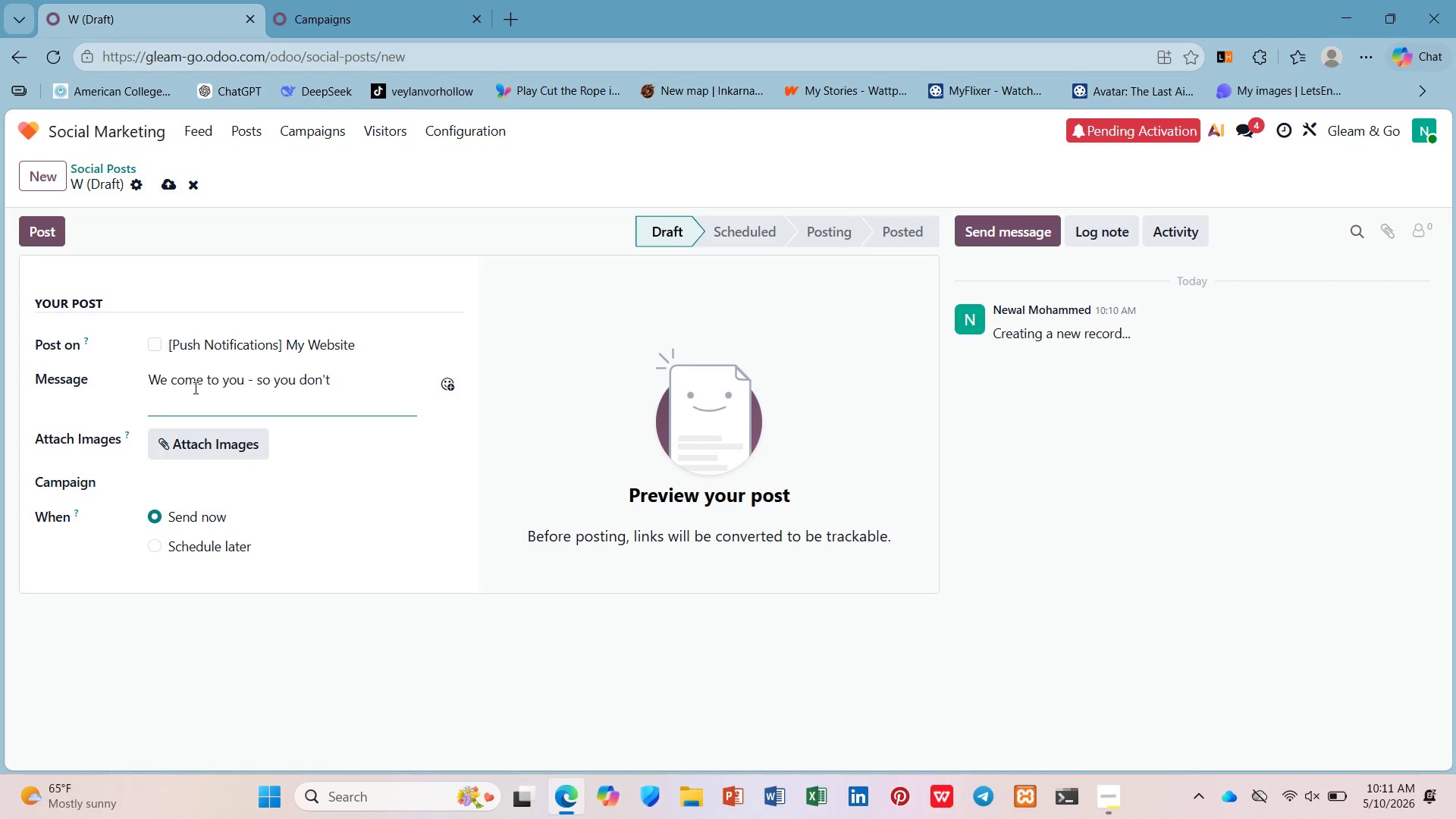 
hold_key(key=Minus, duration=0.33)
 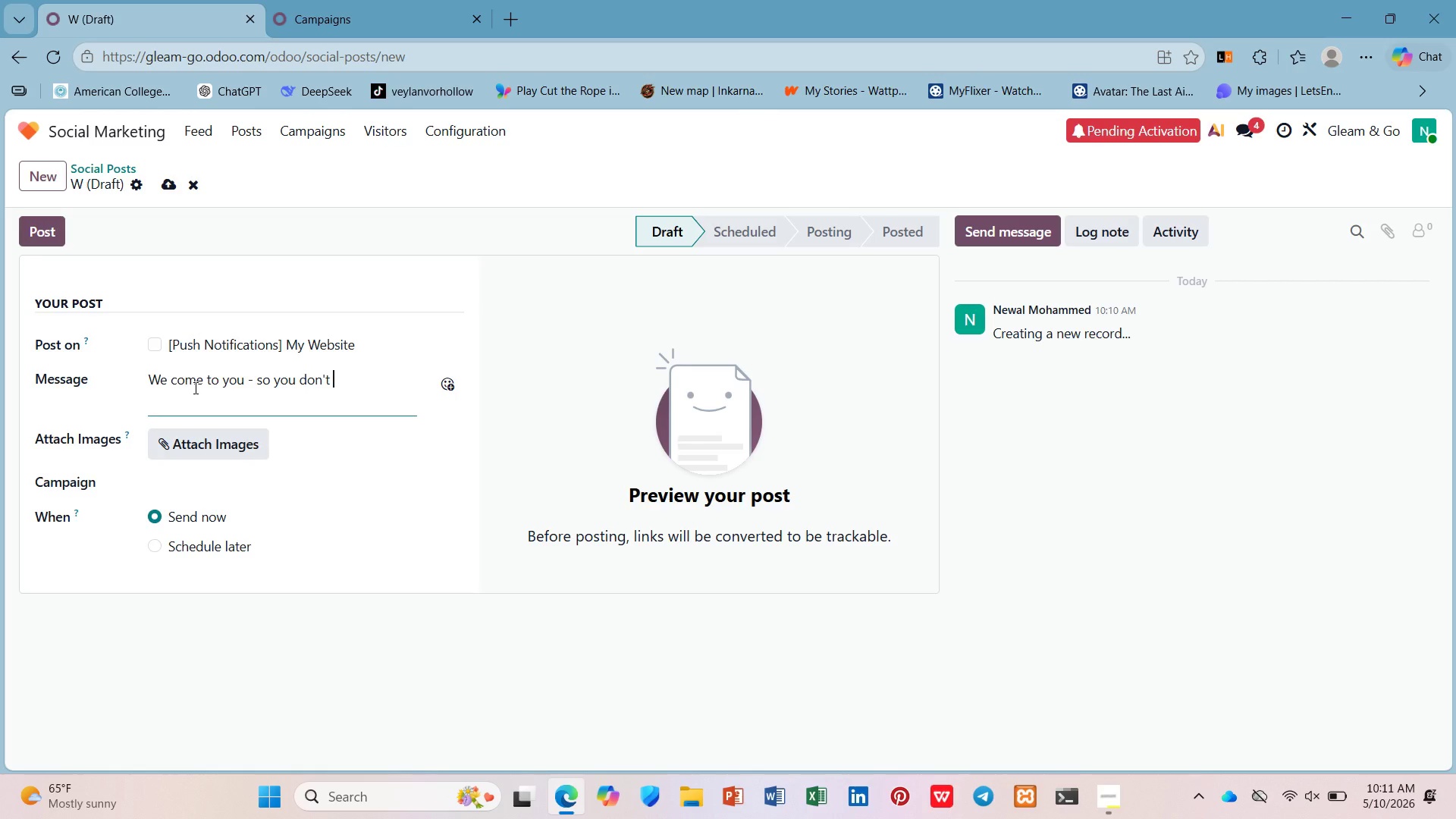 
wait(6.28)
 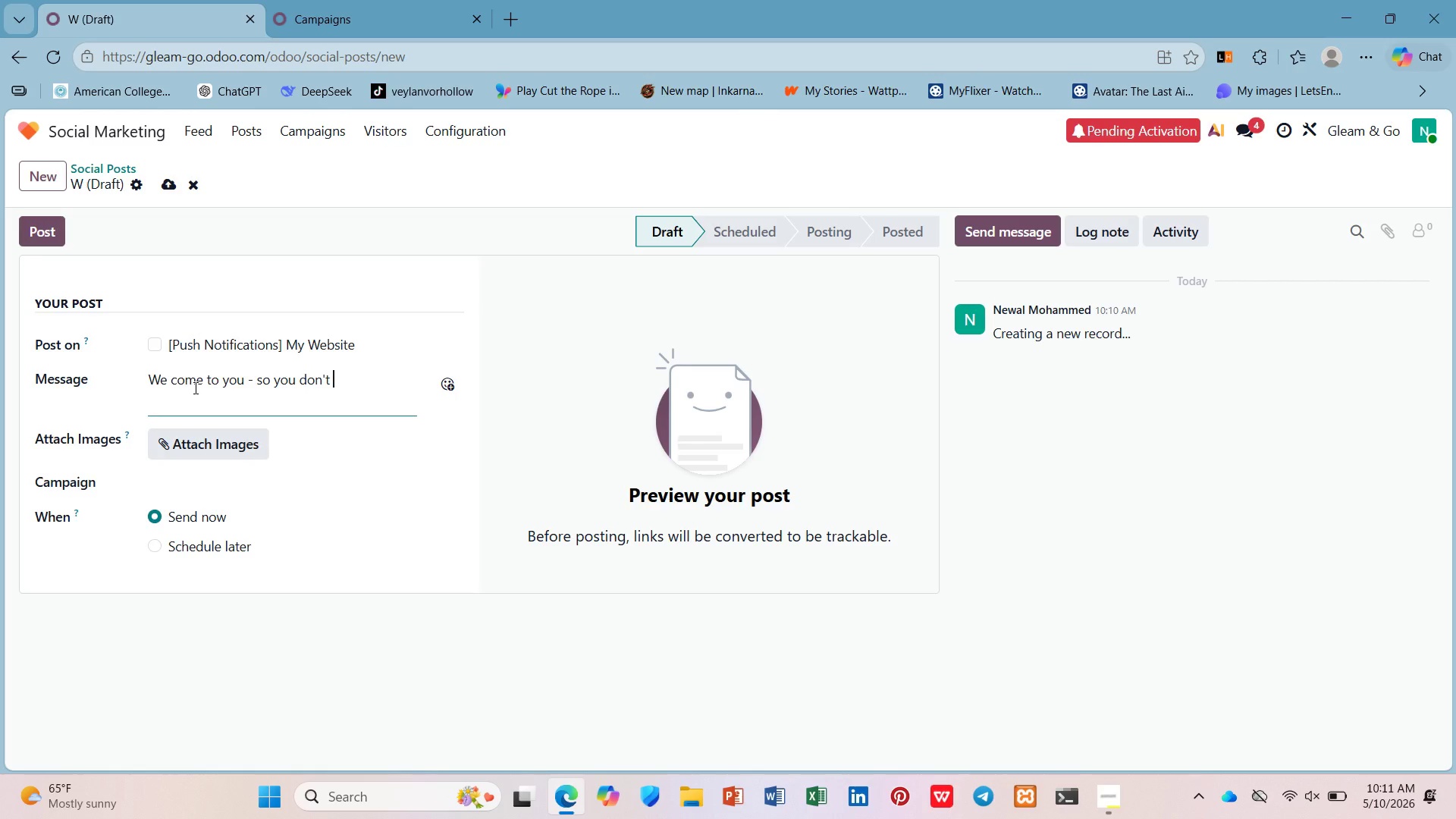 
type(lose time. Our Mobile Express)
 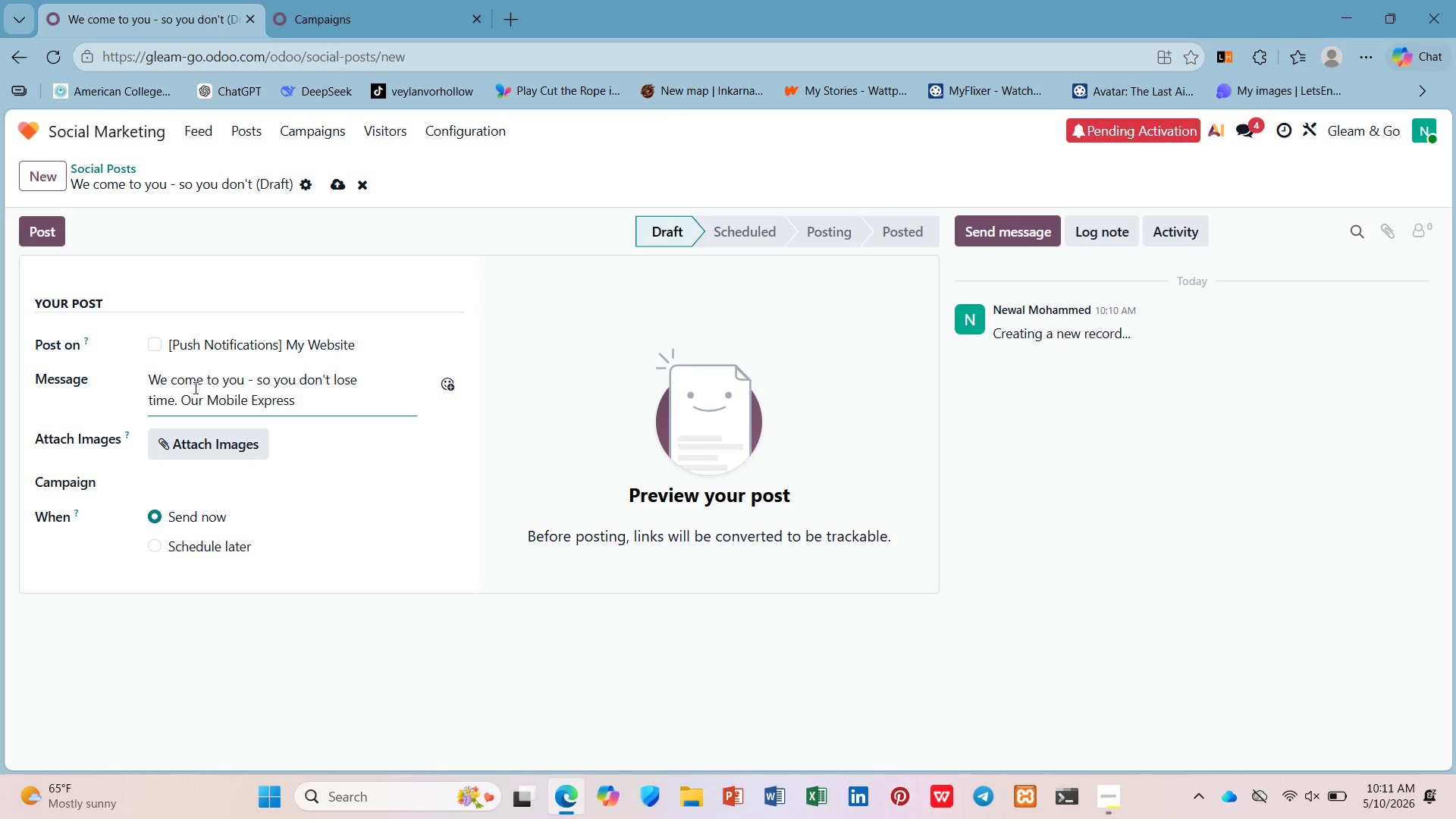 
wait(16.66)
 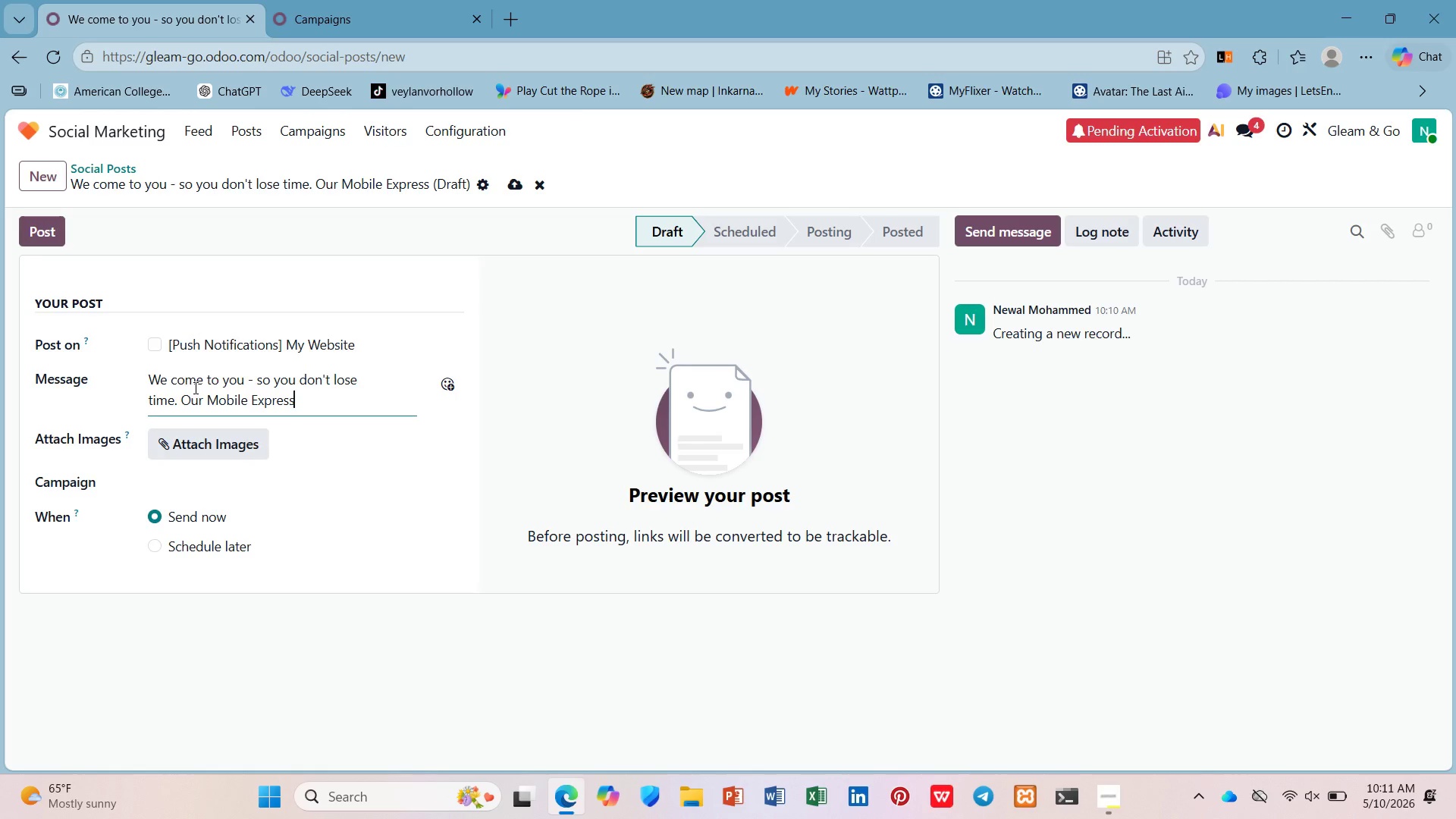 
type( Detail is perfect for tech professionals, busy parents, or anyone who's rather ow)
key(Backspace)
key(Backspace)
type(work than waut)
key(Backspace)
key(Backspace)
type(it. We detal while yu work.)
 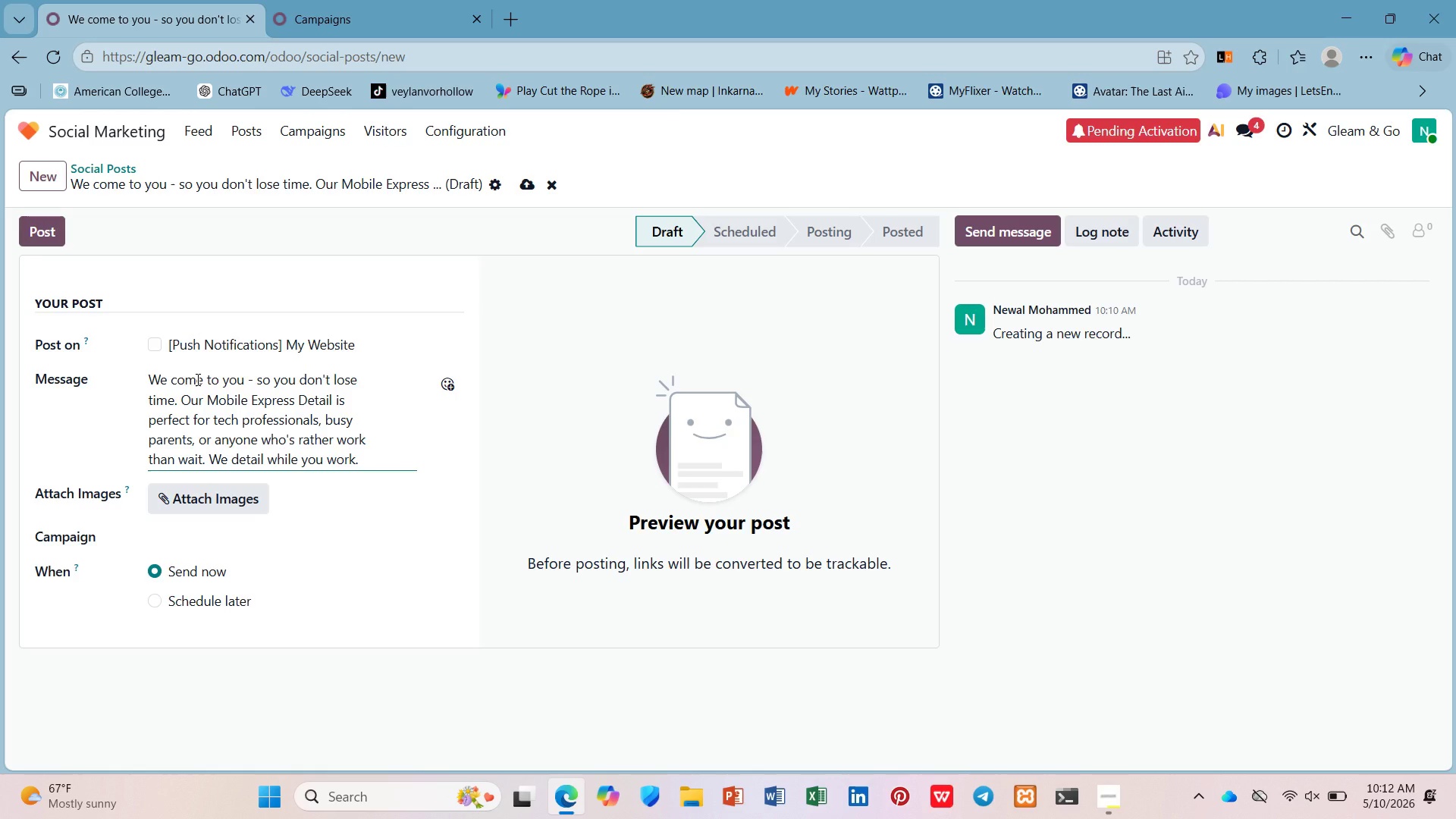 
left_click([453, 385])
 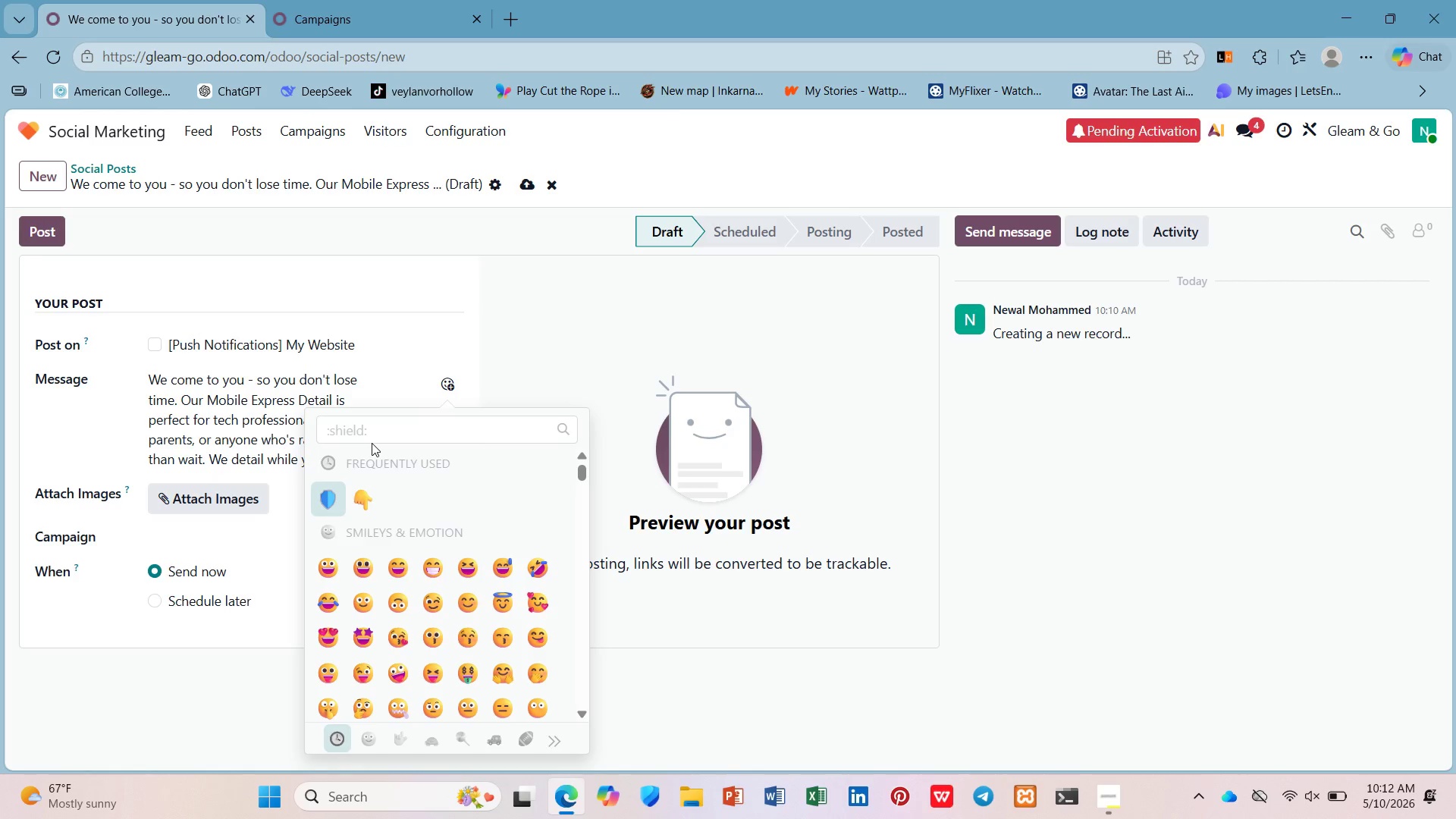 
type(suitcase)
key(Backspace)
key(Backspace)
 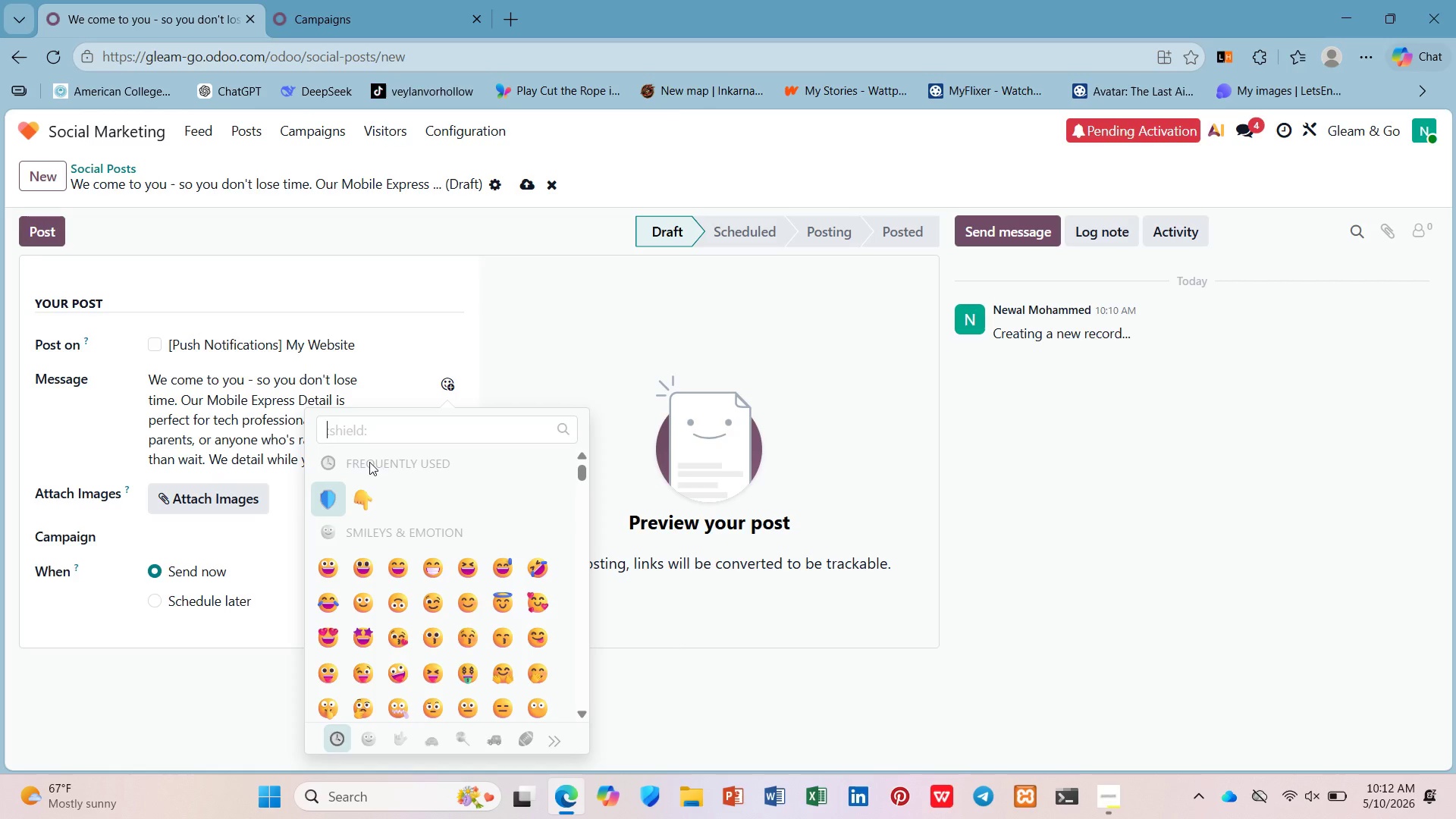 
type(ab)
key(Backspace)
key(Backspace)
type(bag)
 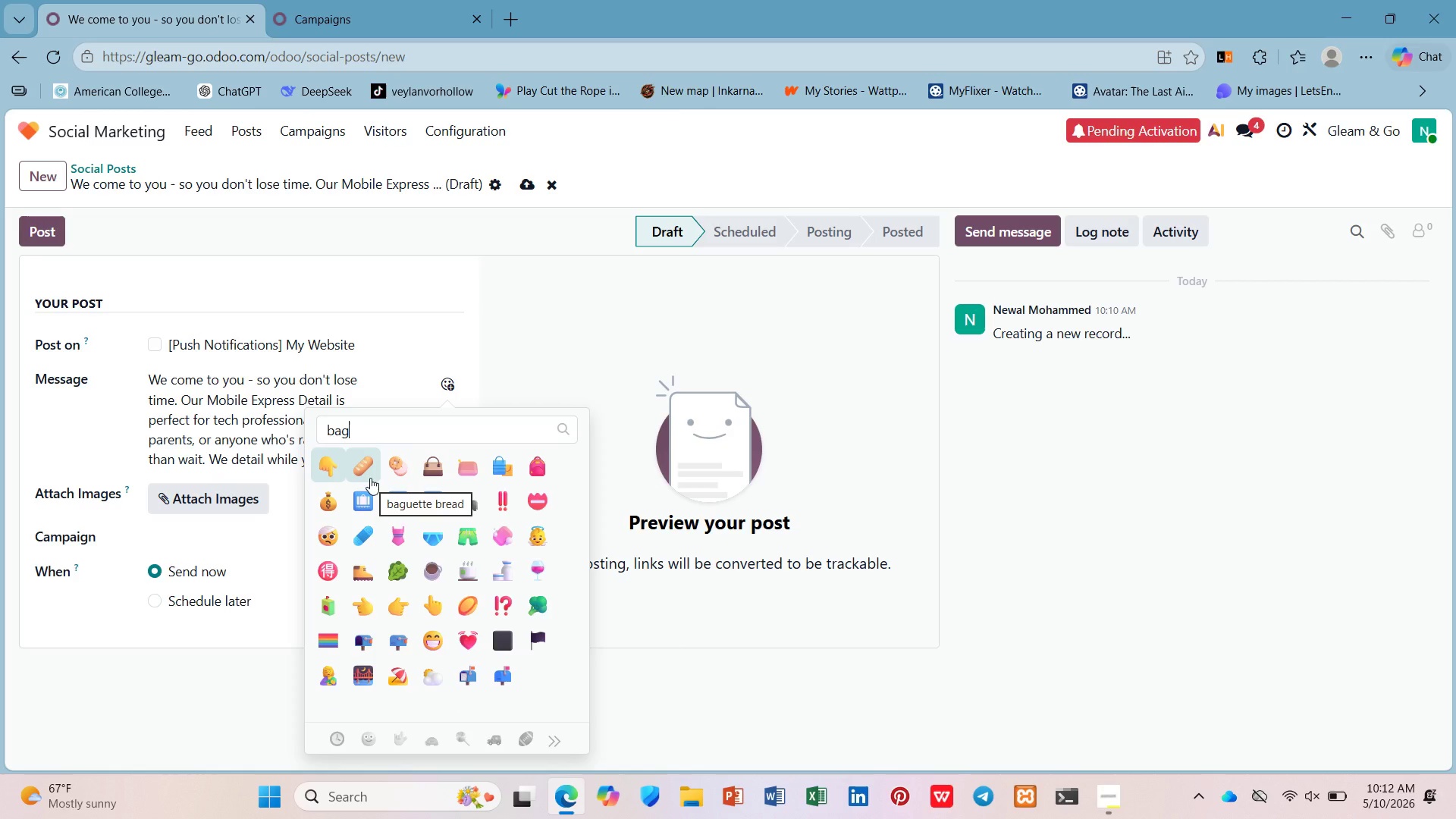 
mouse_move([476, 582])
 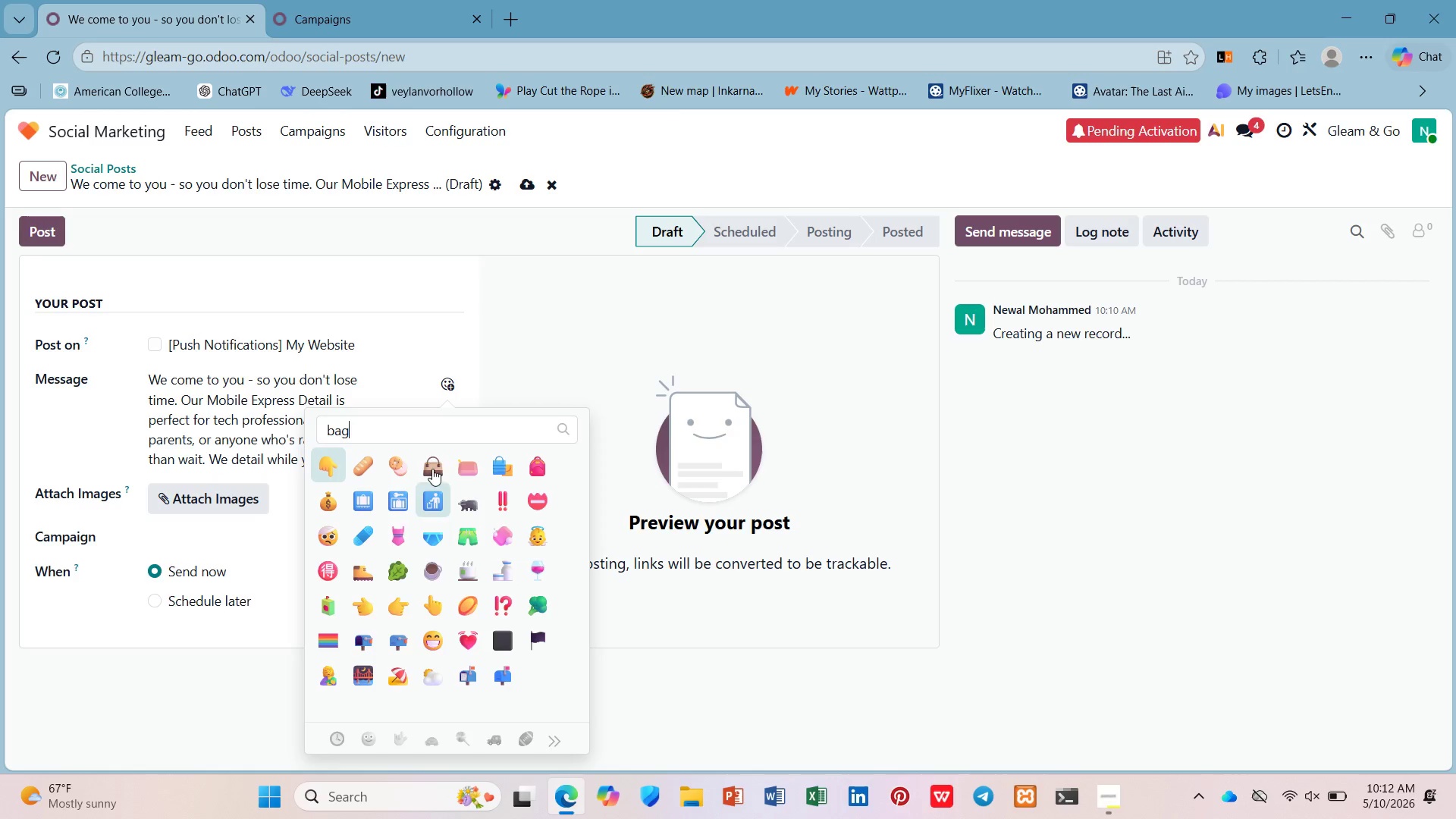 
left_click([432, 457])
 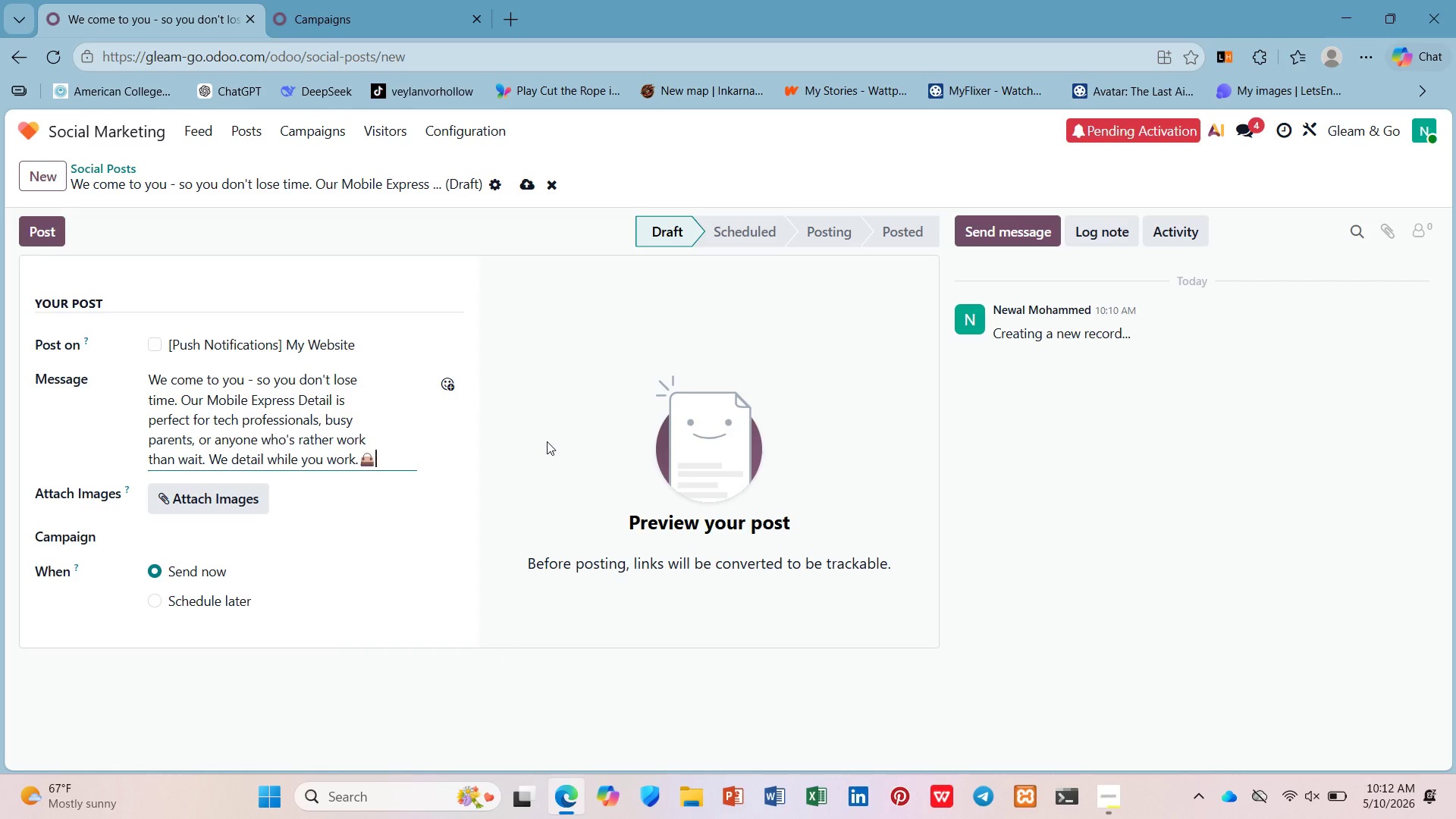 
key(Enter)
 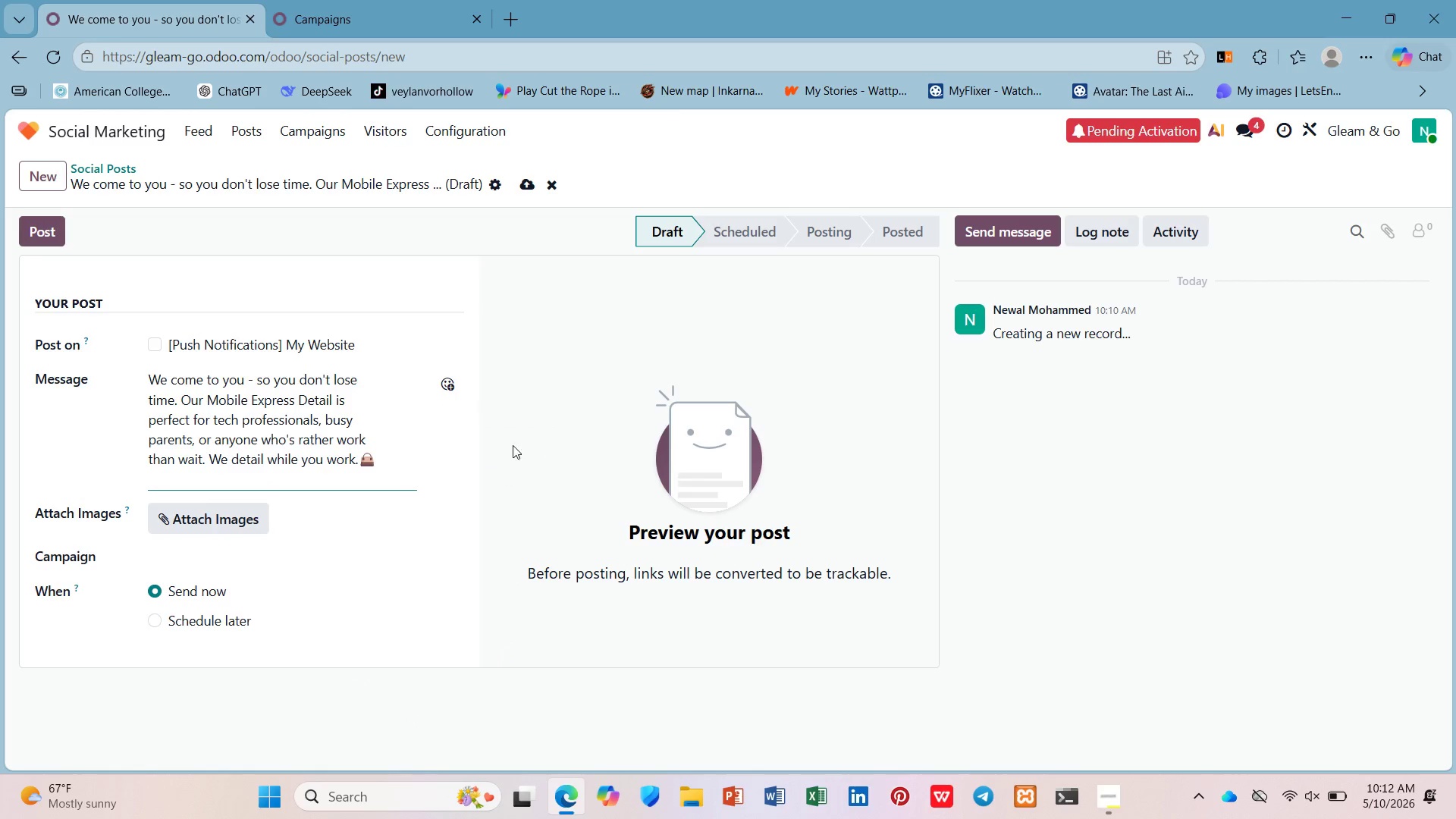 
left_click([452, 385])
 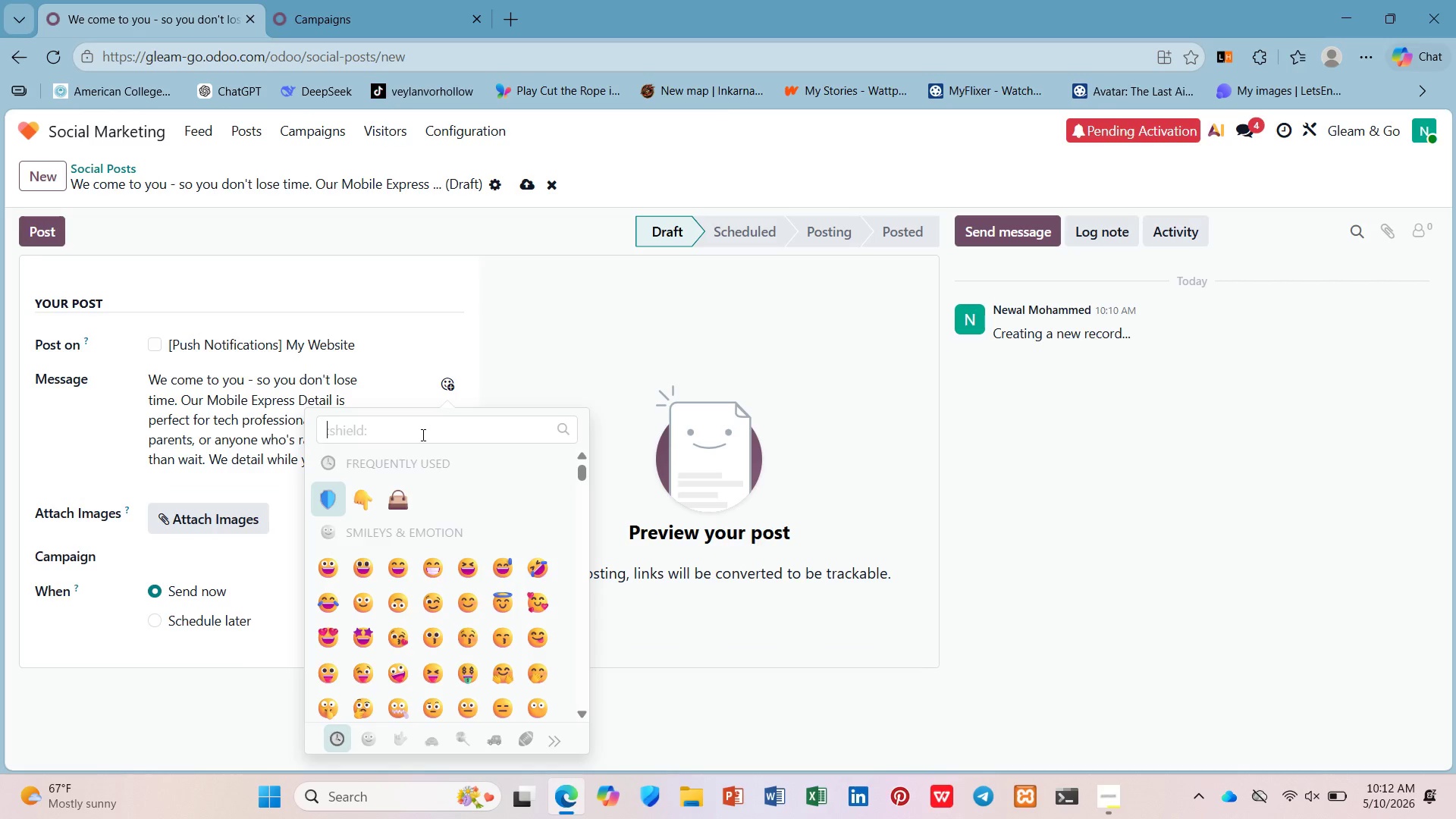 
type(right)
 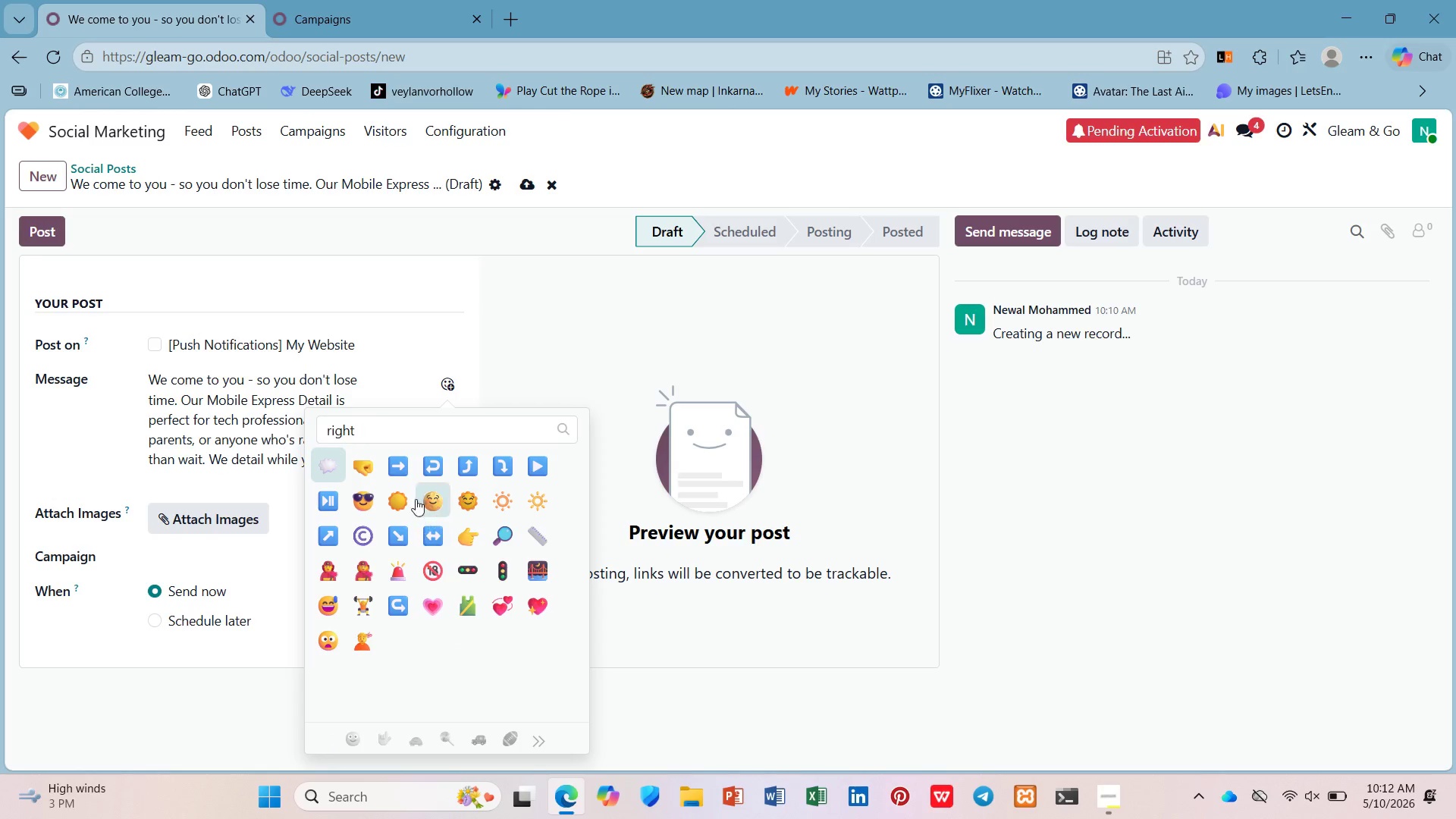 
key(Backspace)
key(Backspace)
key(Backspace)
key(Backspace)
key(Backspace)
key(Backspace)
key(Backspace)
type(check)
 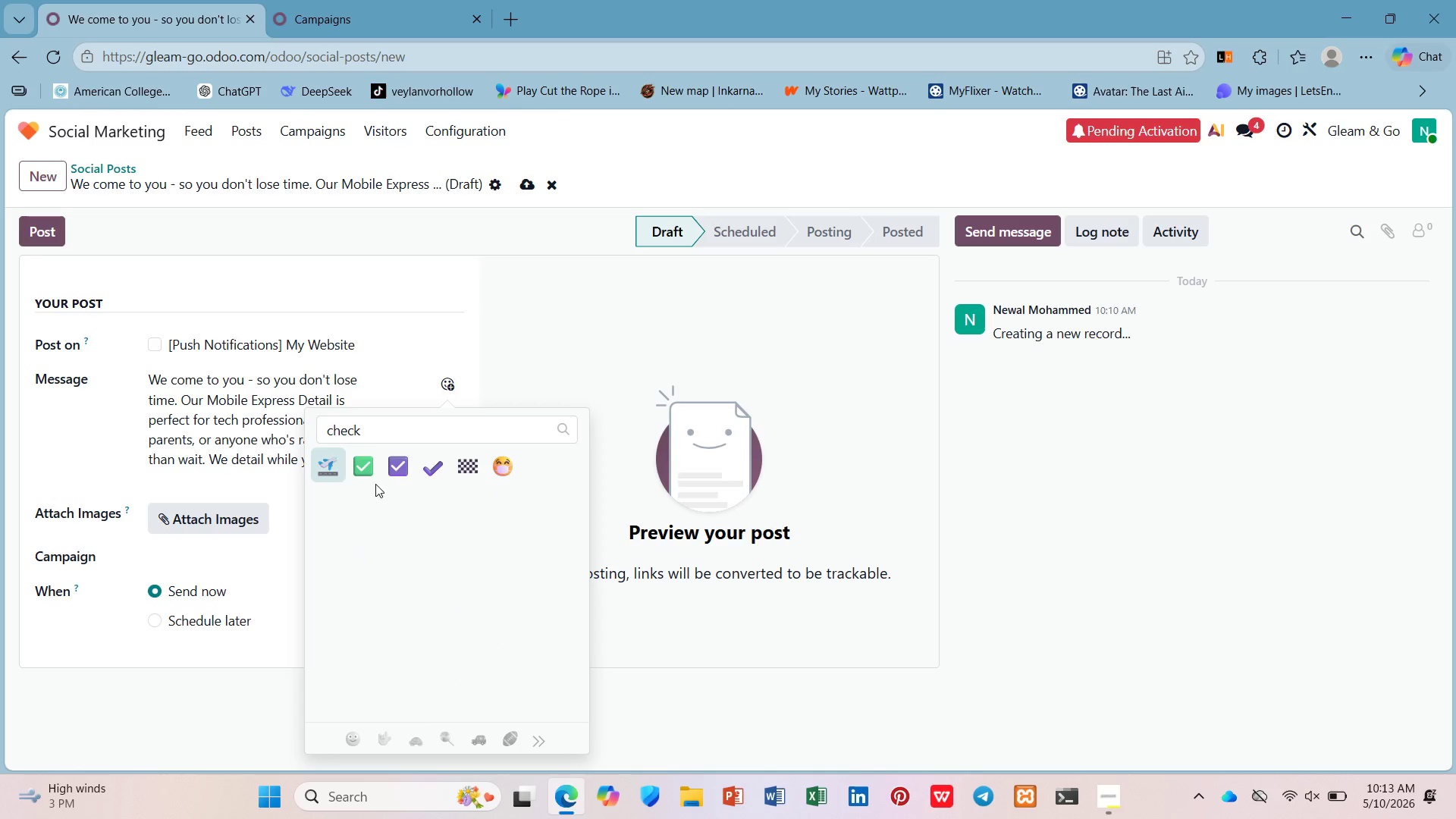 
left_click([368, 476])
 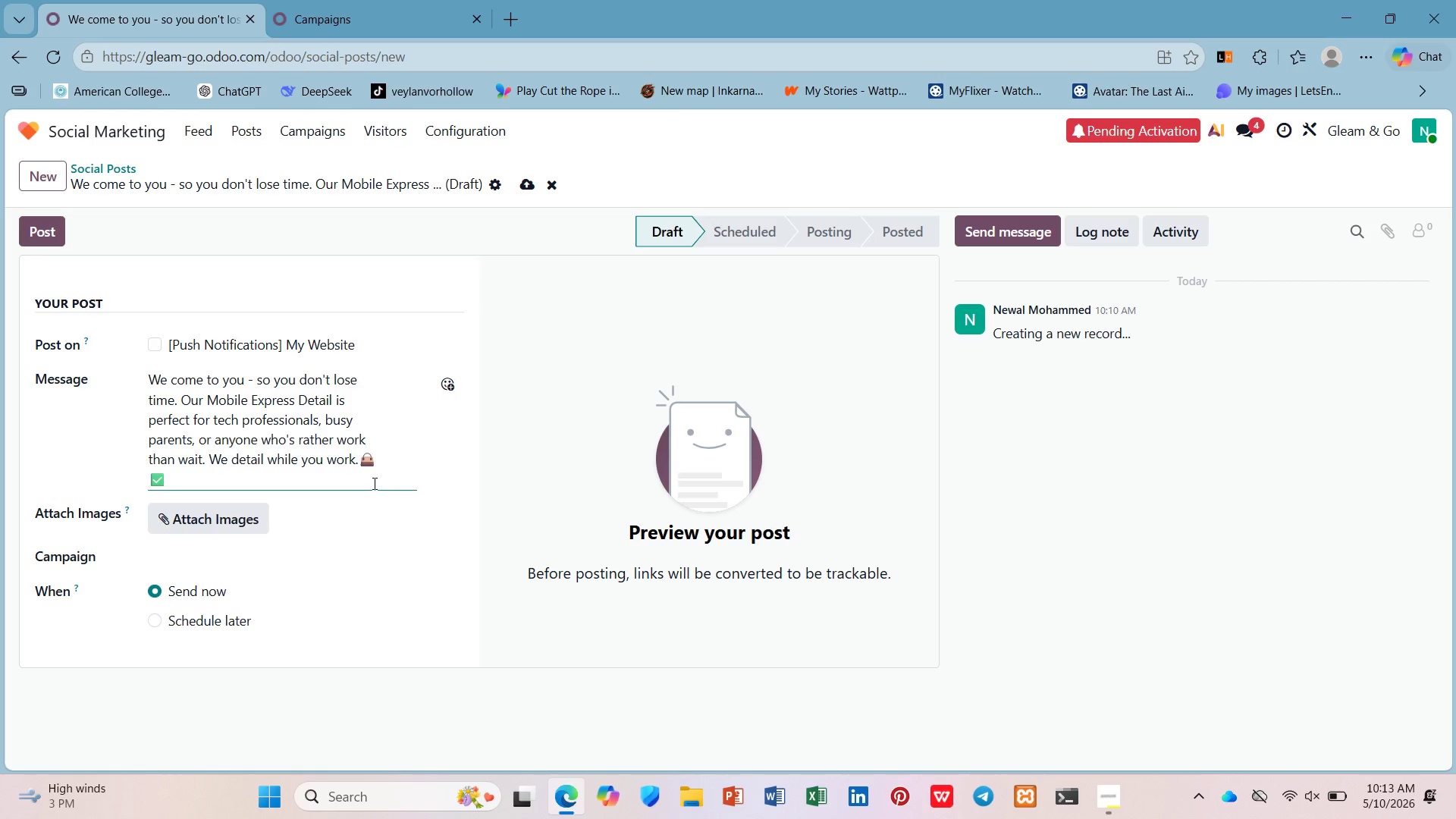 
wait(7.8)
 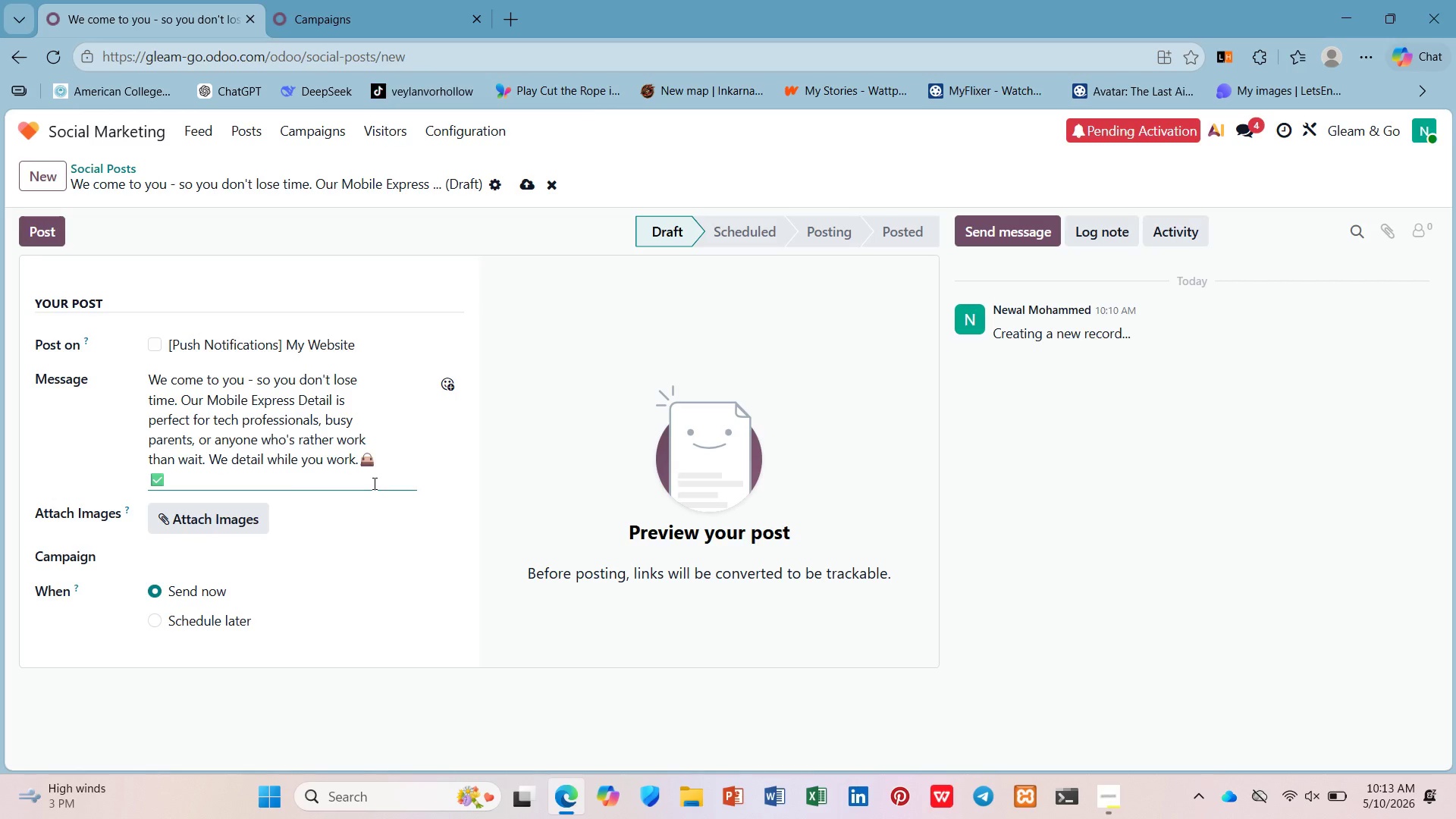 
type( We )
 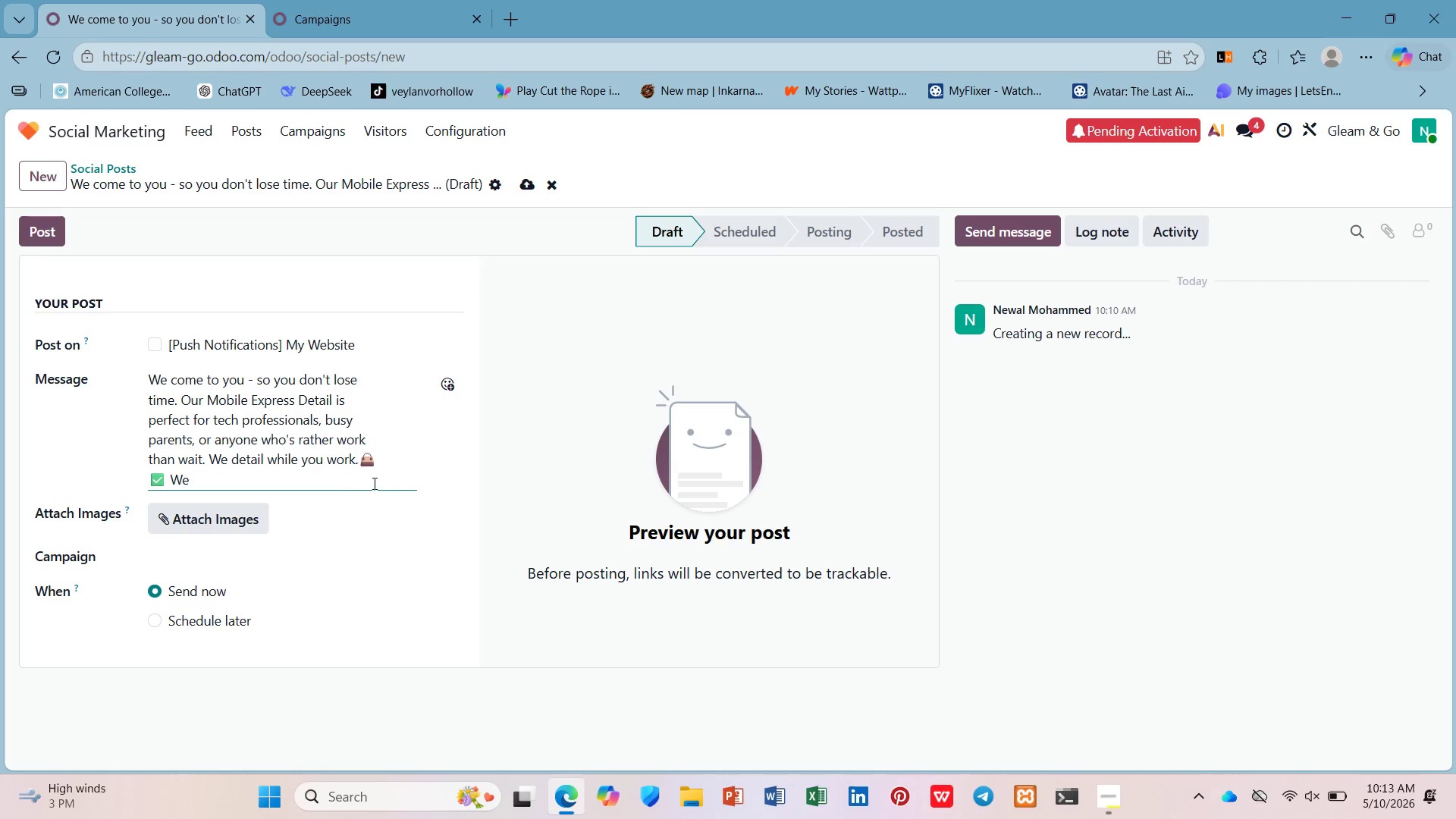 
left_click_drag(start_coordinate=[353, 466], to_coordinate=[351, 460])
 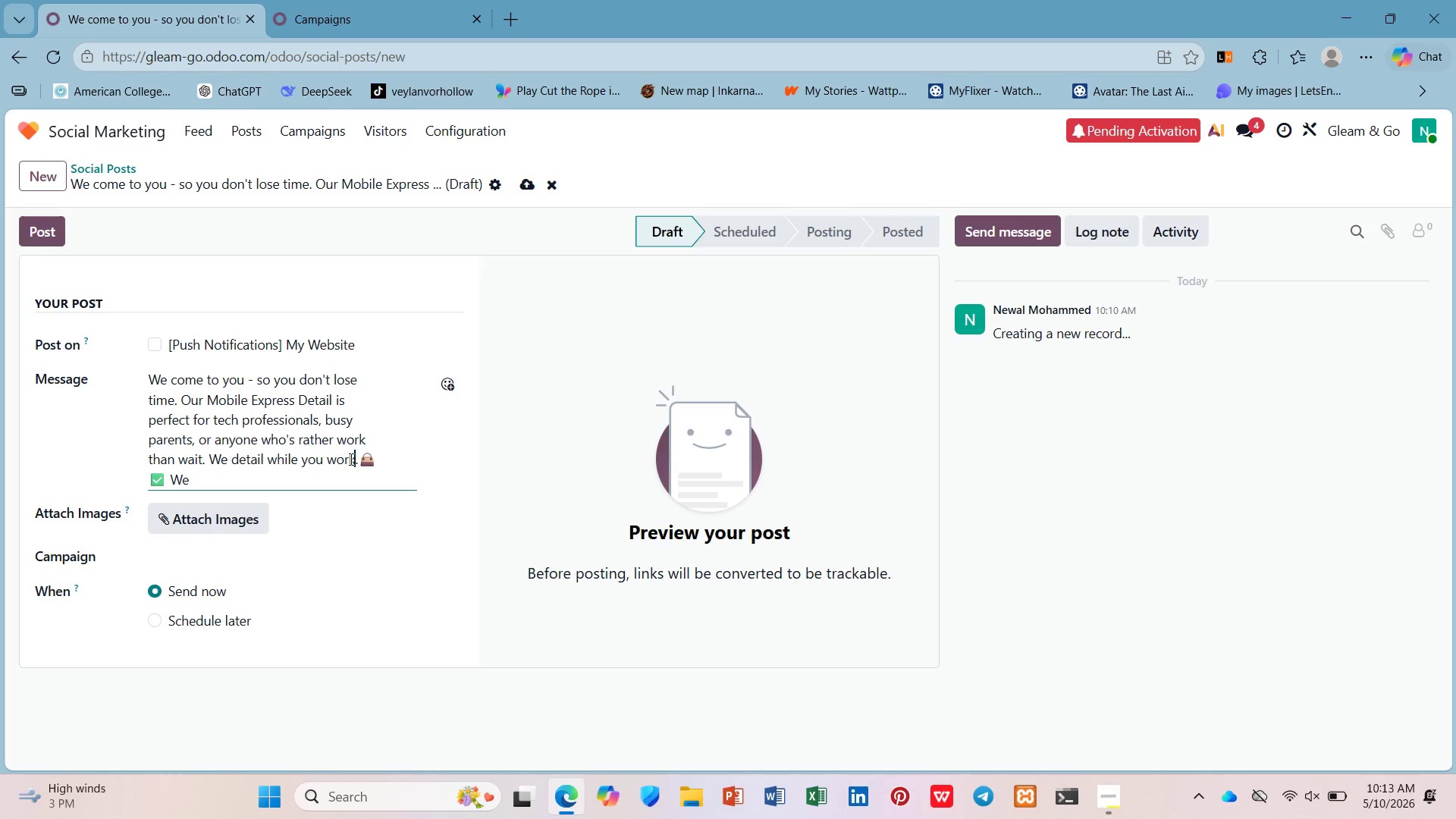 
key(ArrowRight)
 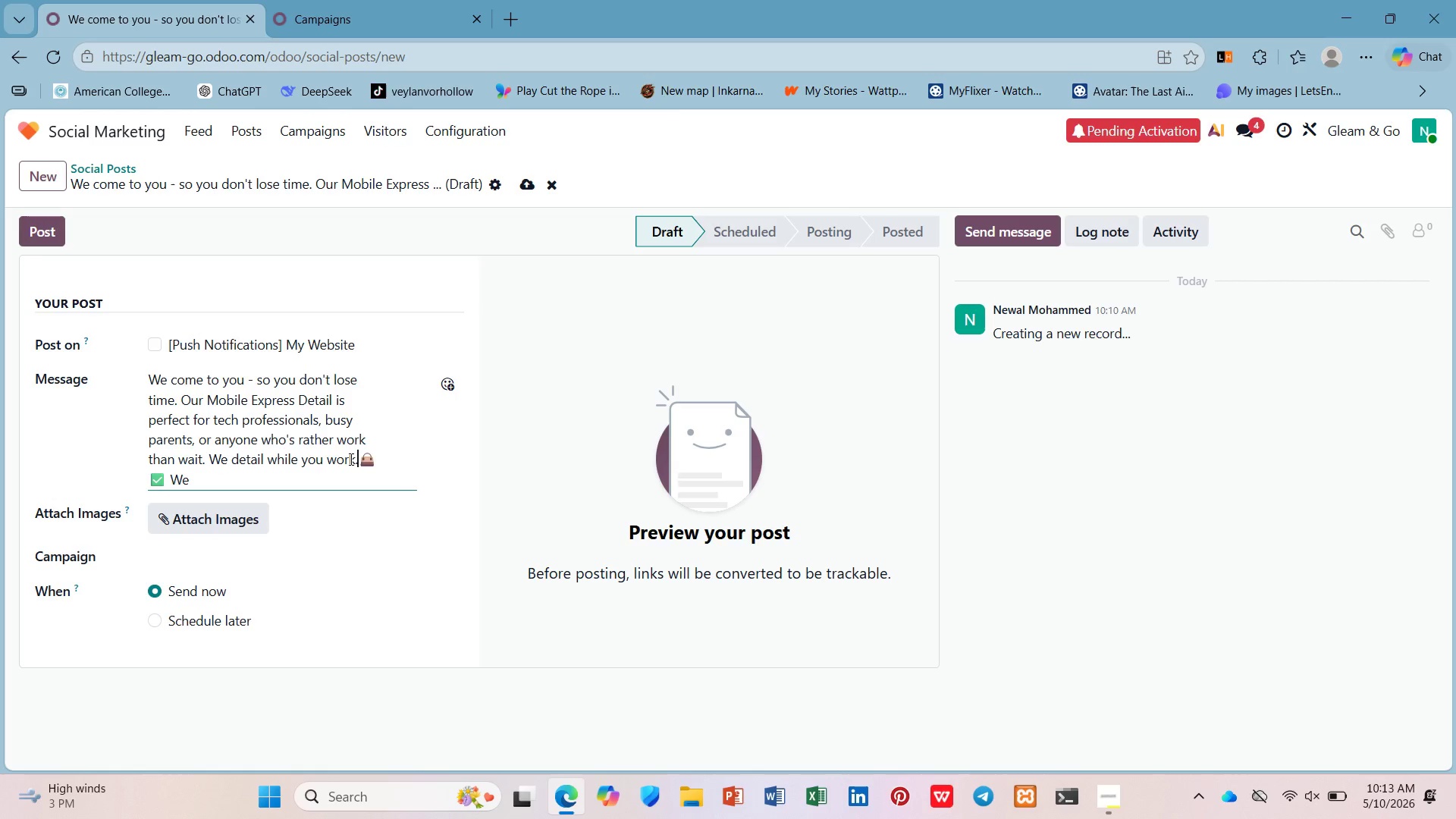 
key(ArrowRight)
 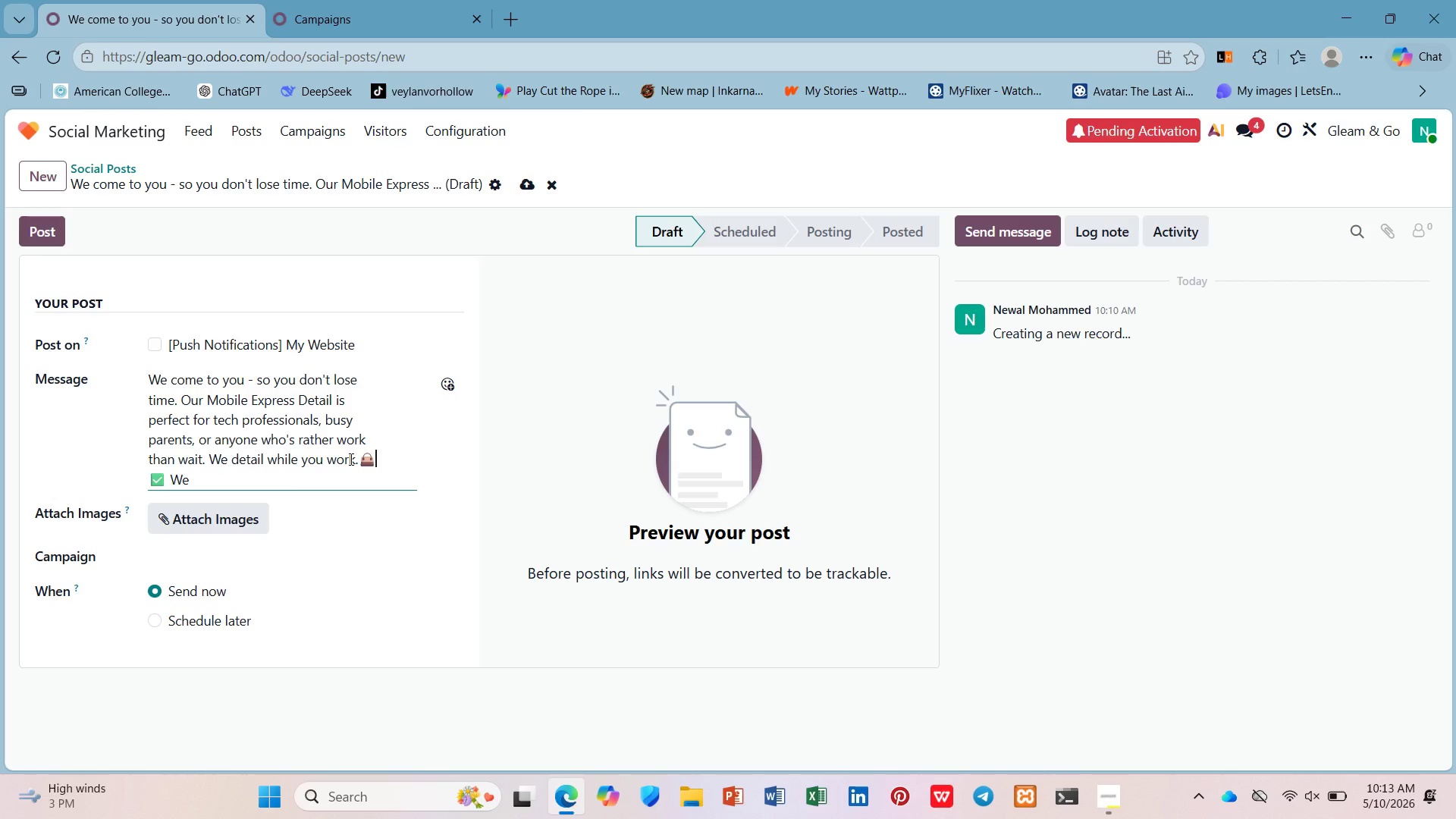 
key(ArrowRight)
 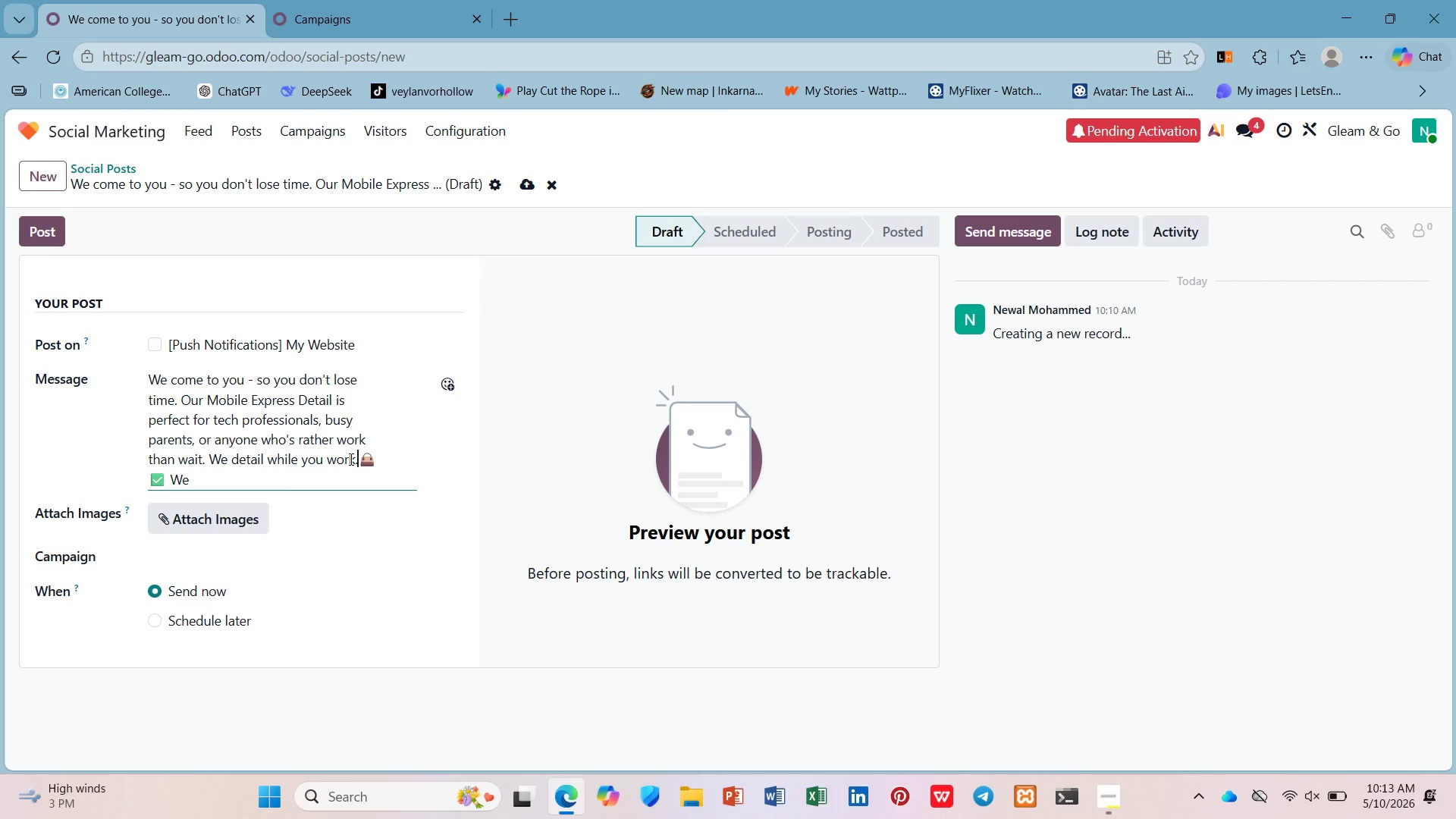 
key(ArrowLeft)
 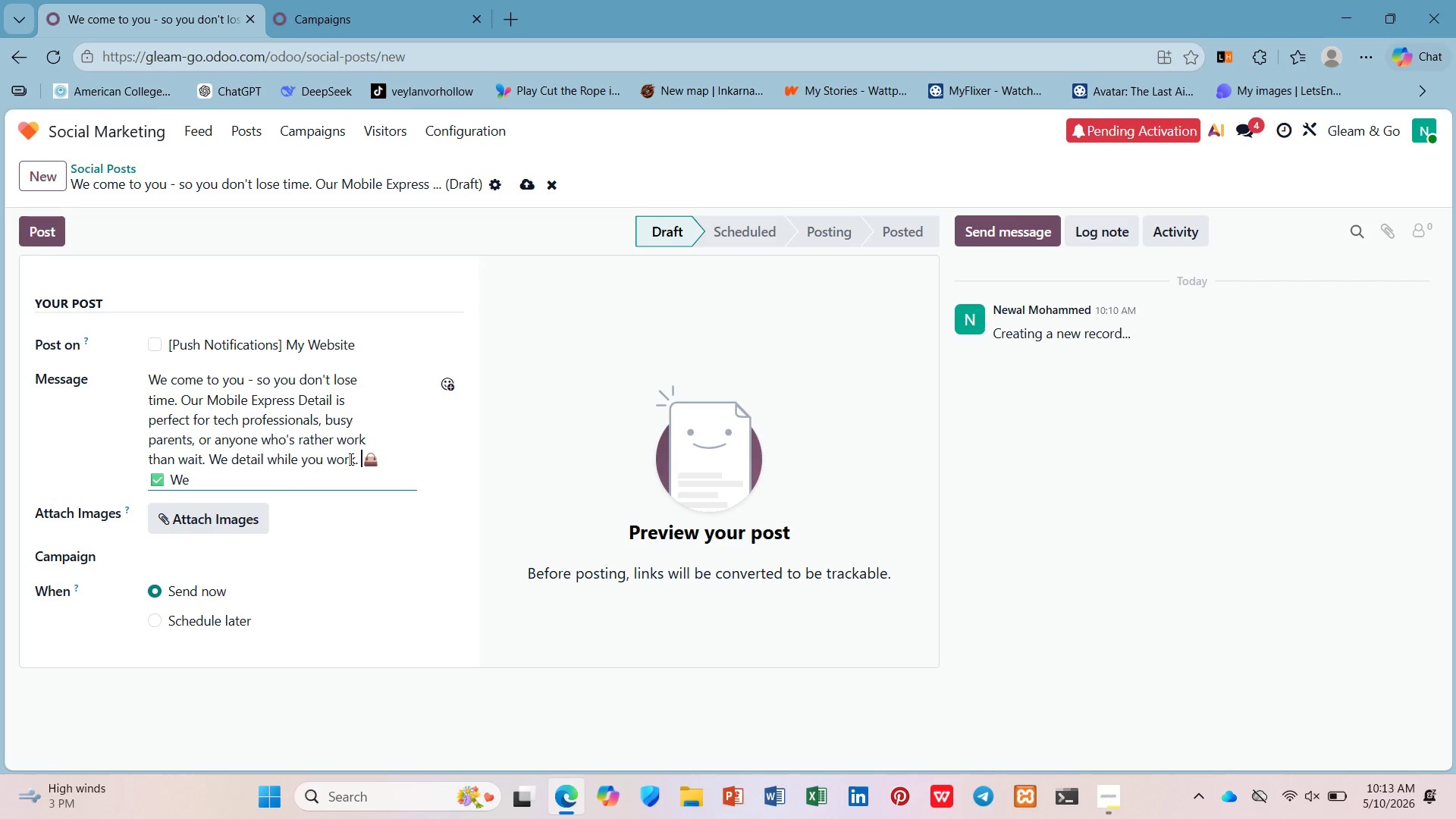 
key(Space)
 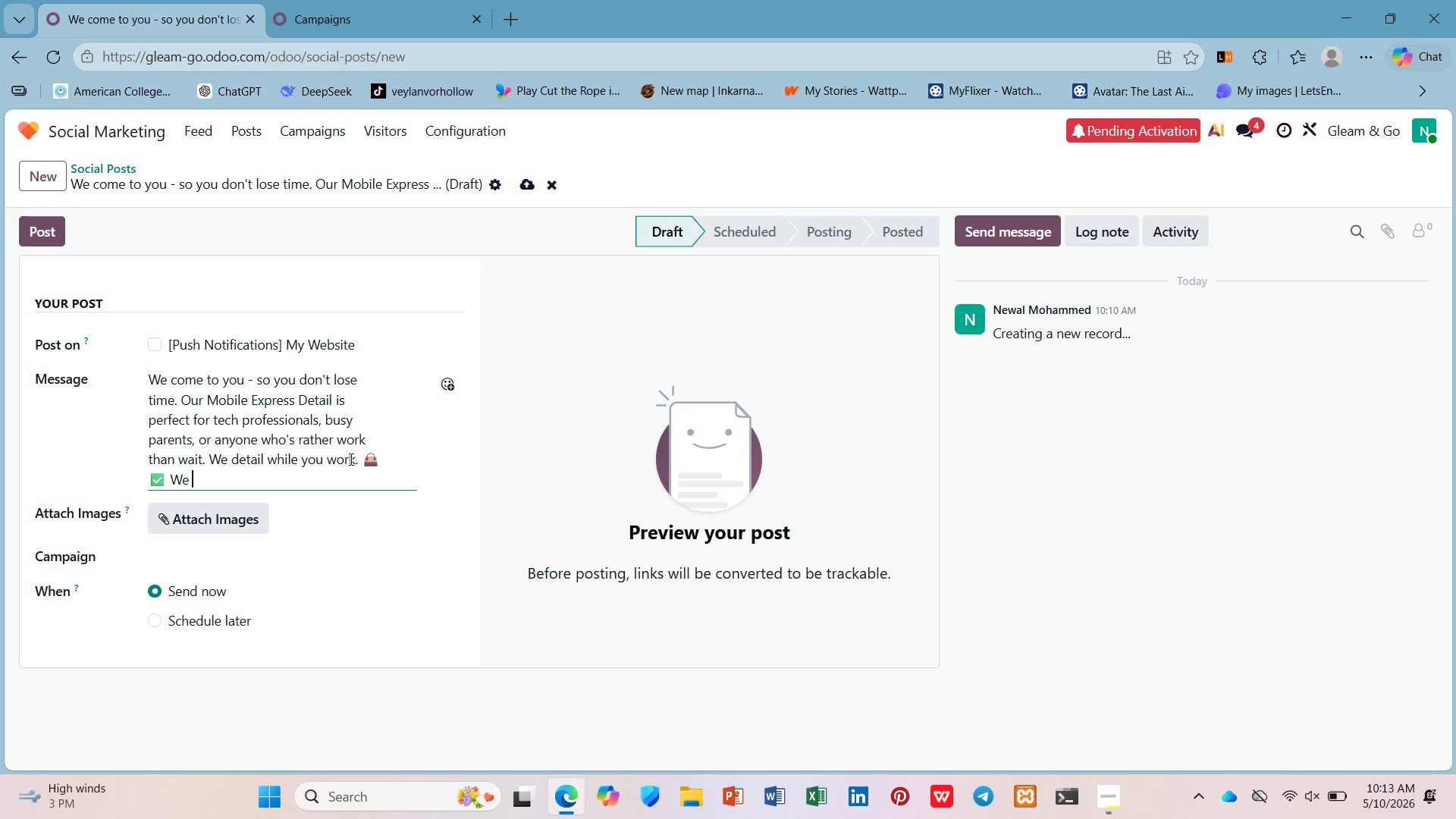 
key(ArrowDown)
 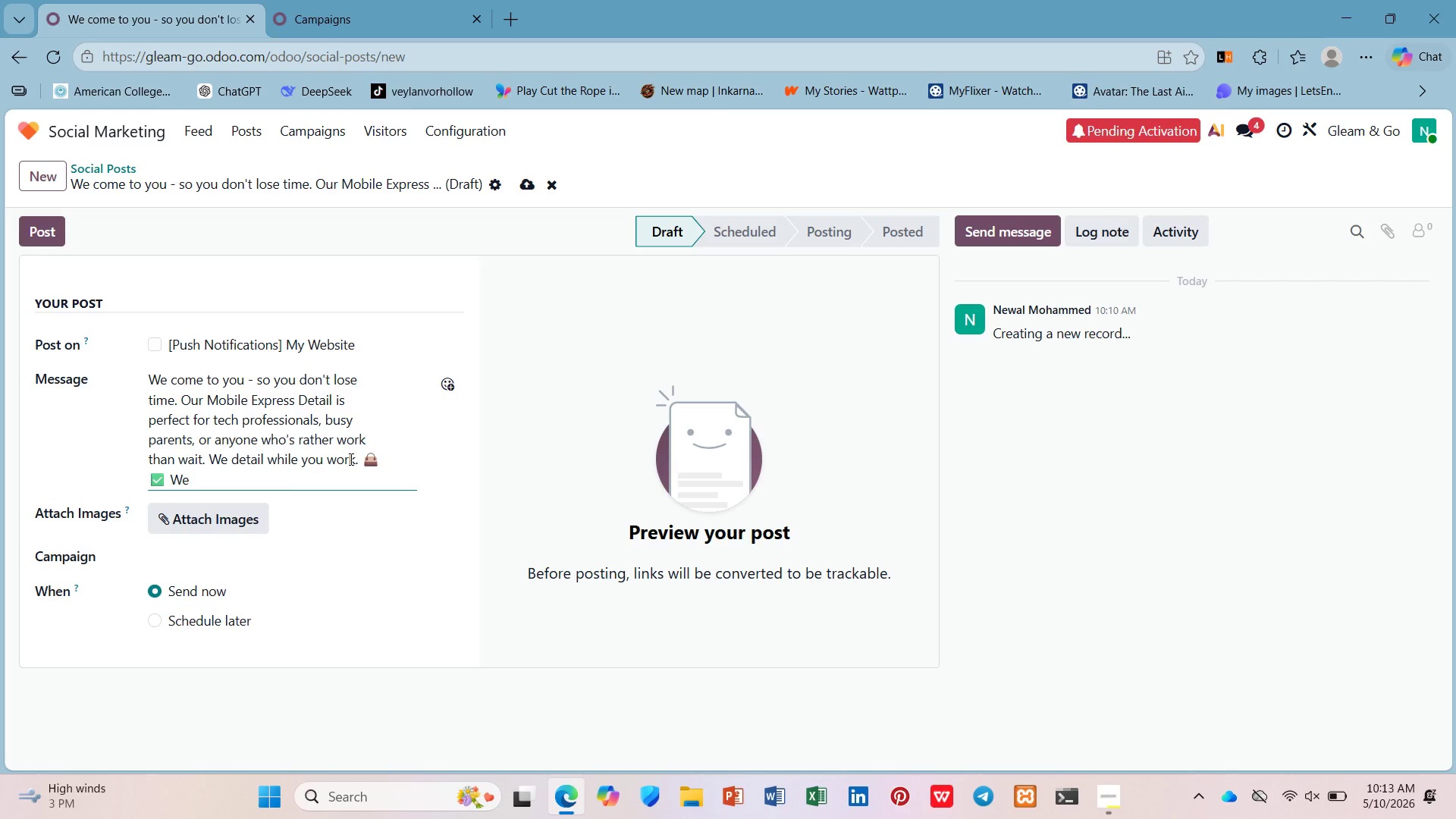 
type(come to yur office or home )
 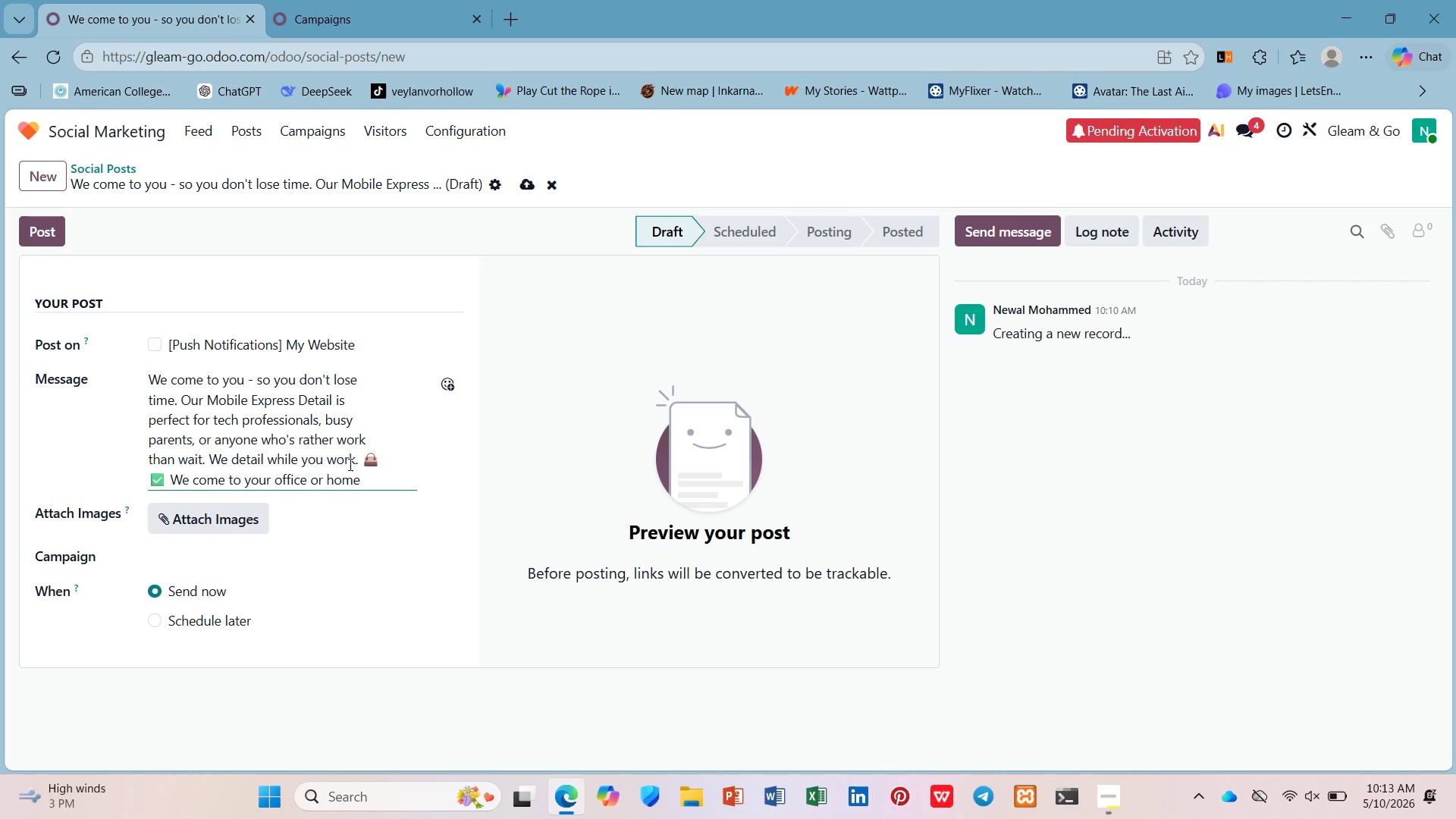 
left_click([168, 481])
 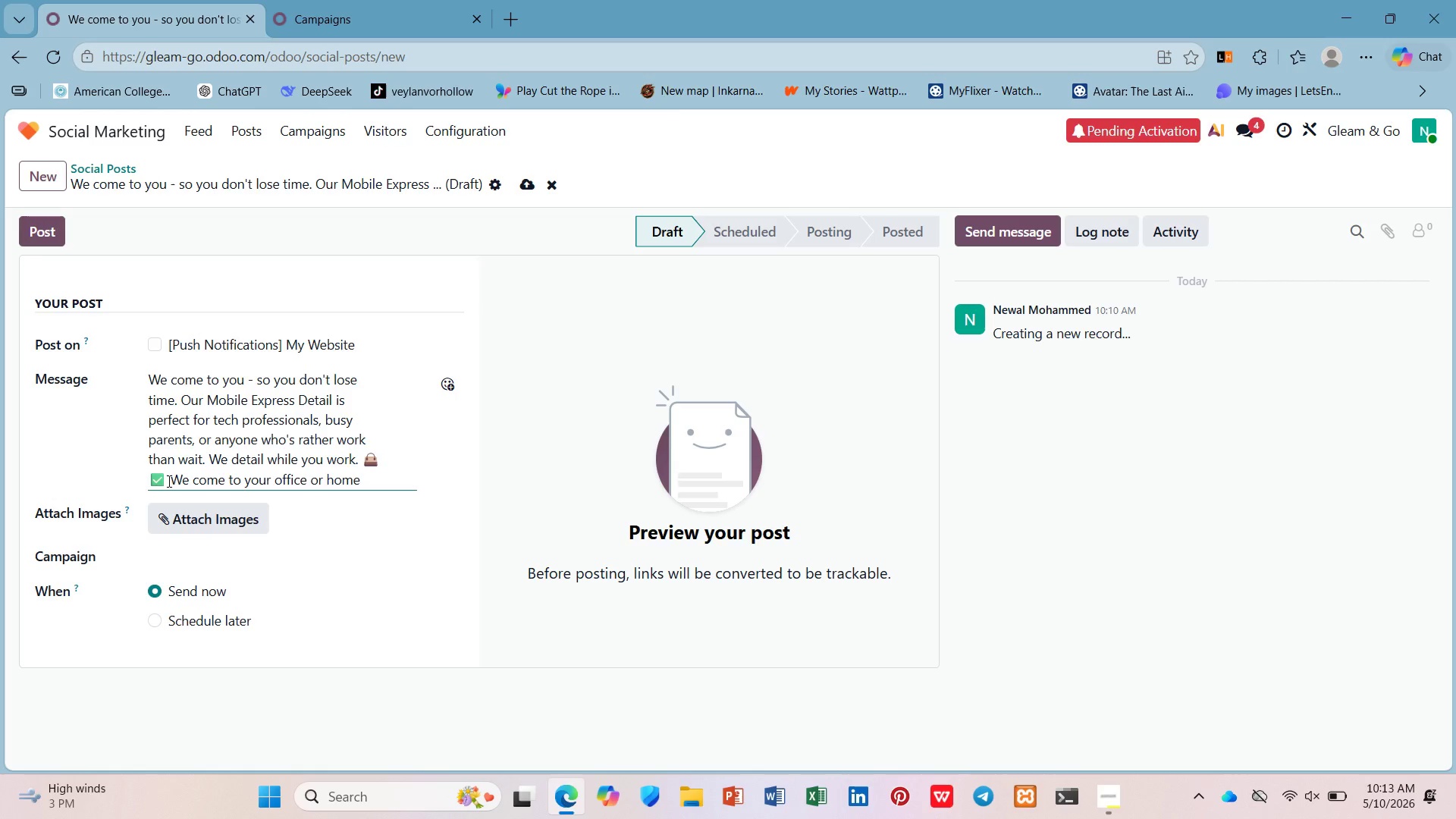 
key(Shift+ShiftRight)
 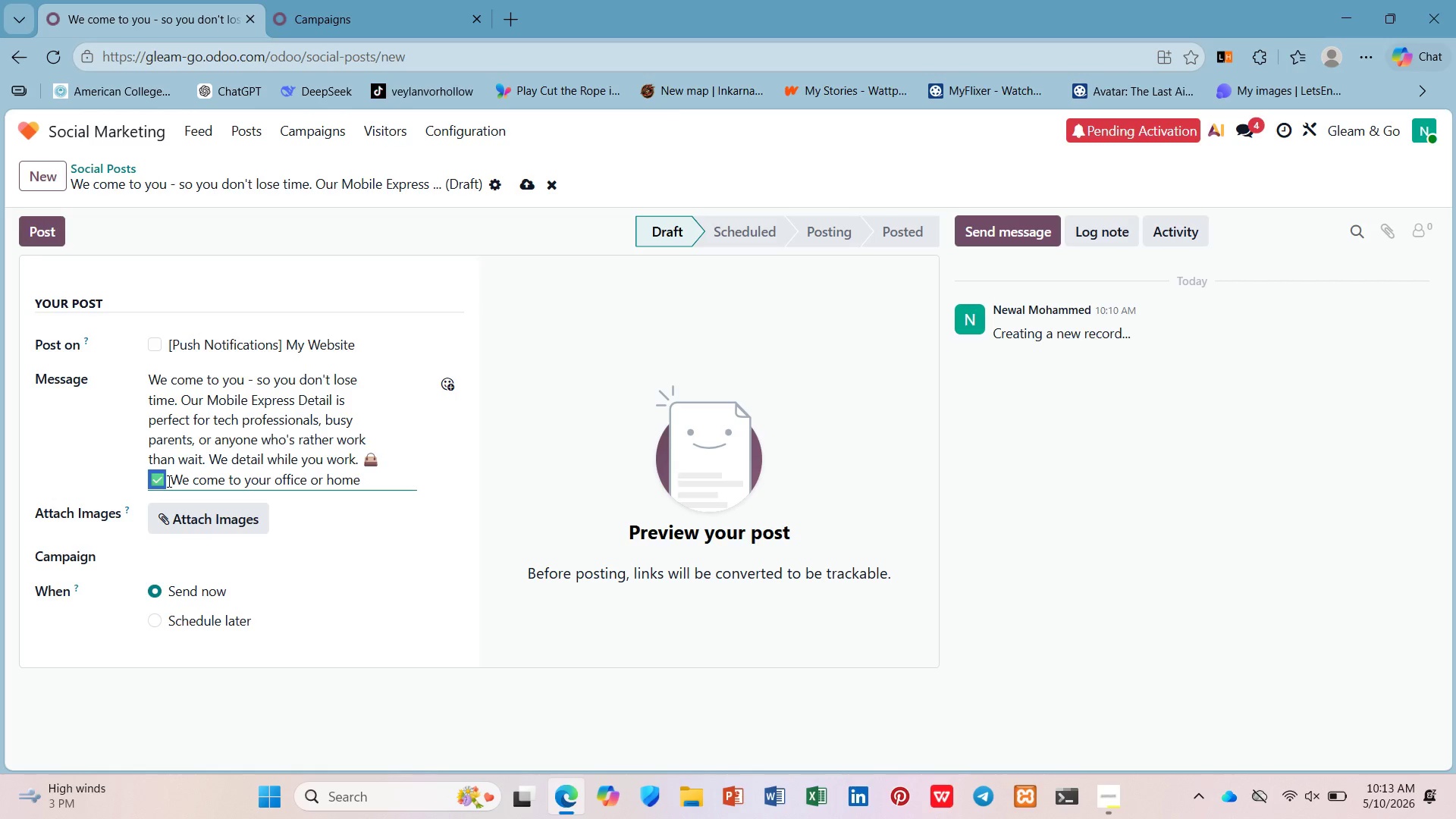 
key(Shift+ArrowLeft)
 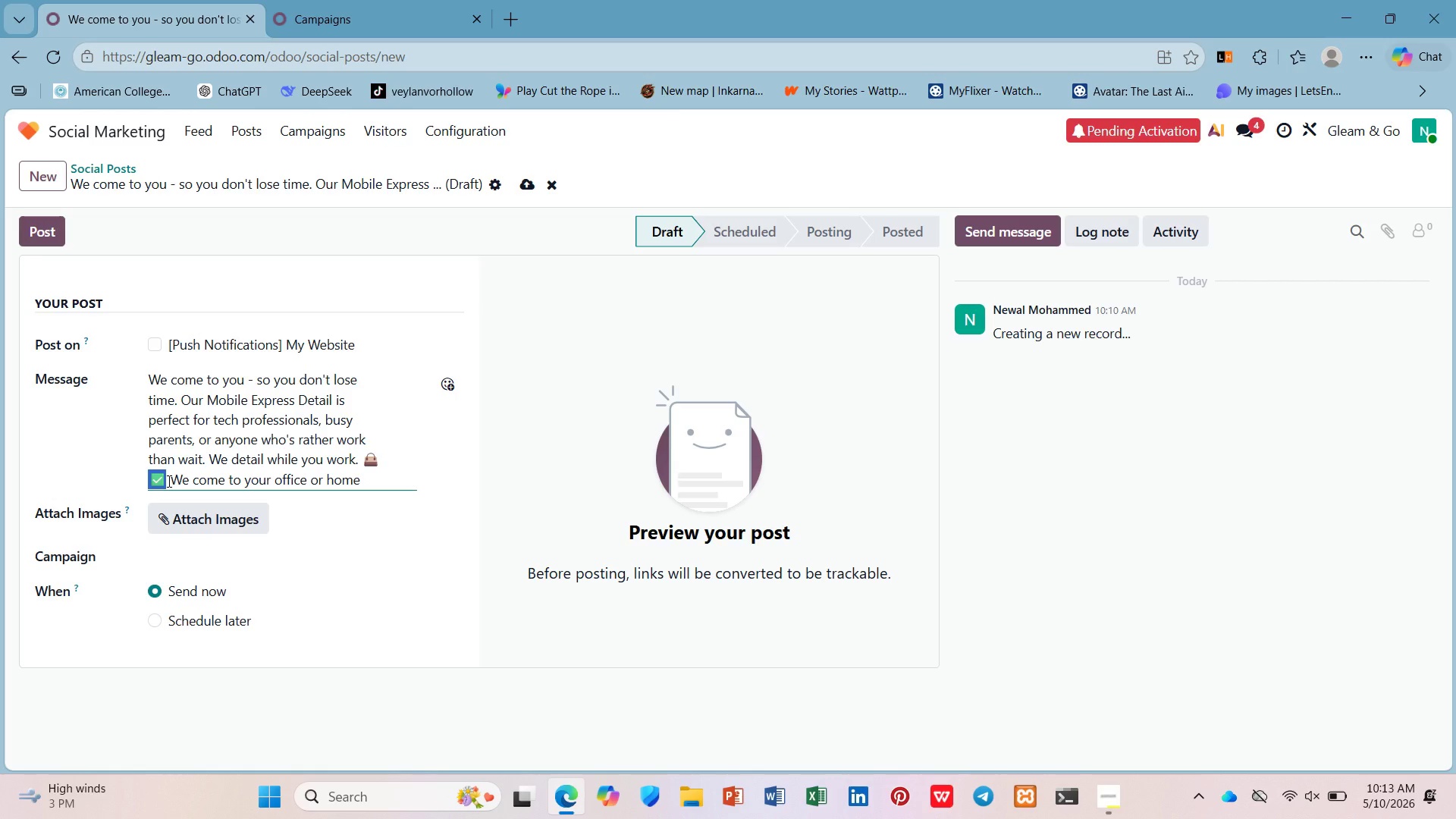 
key(Control+C)
 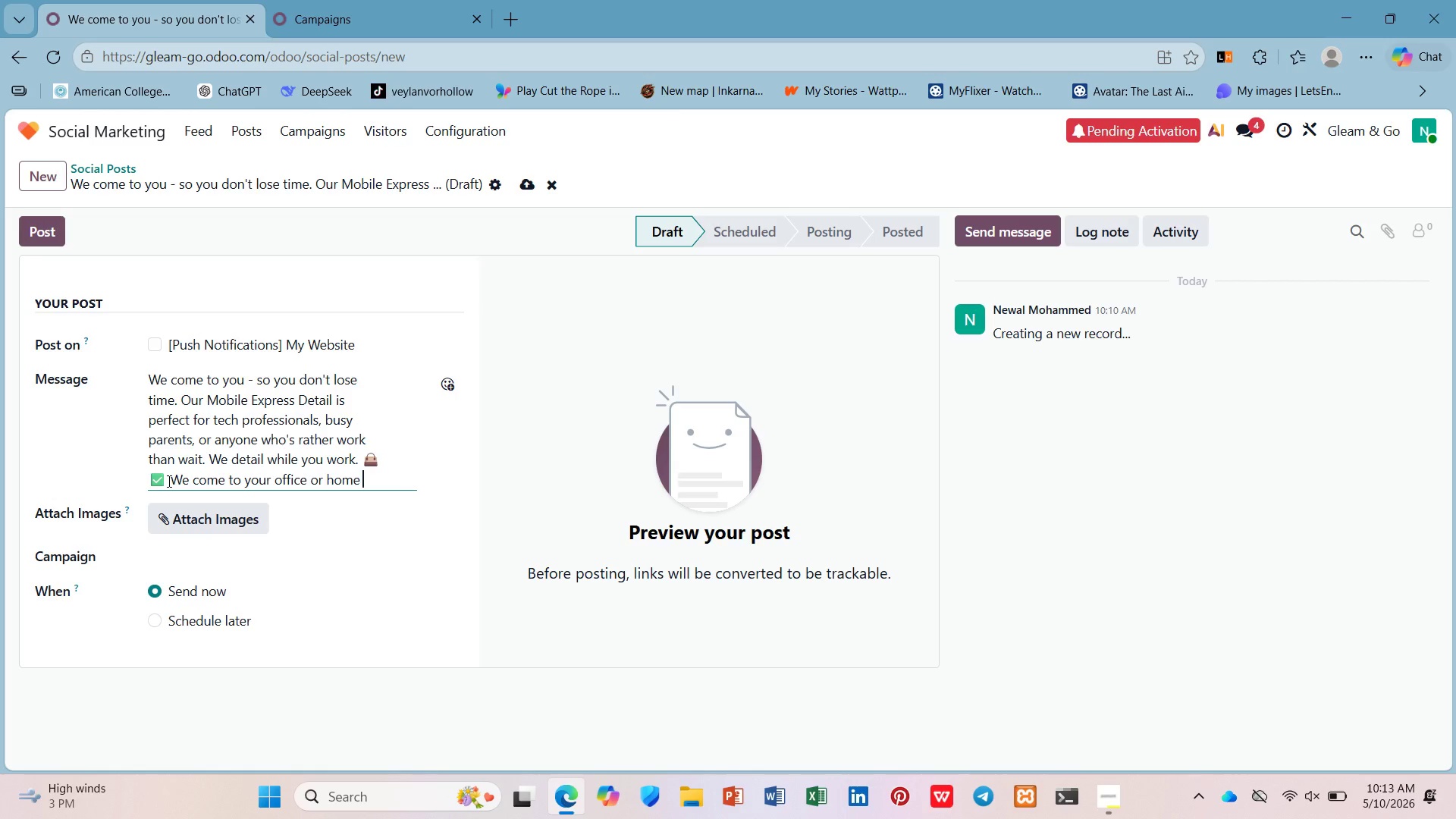 
key(ArrowDown)
 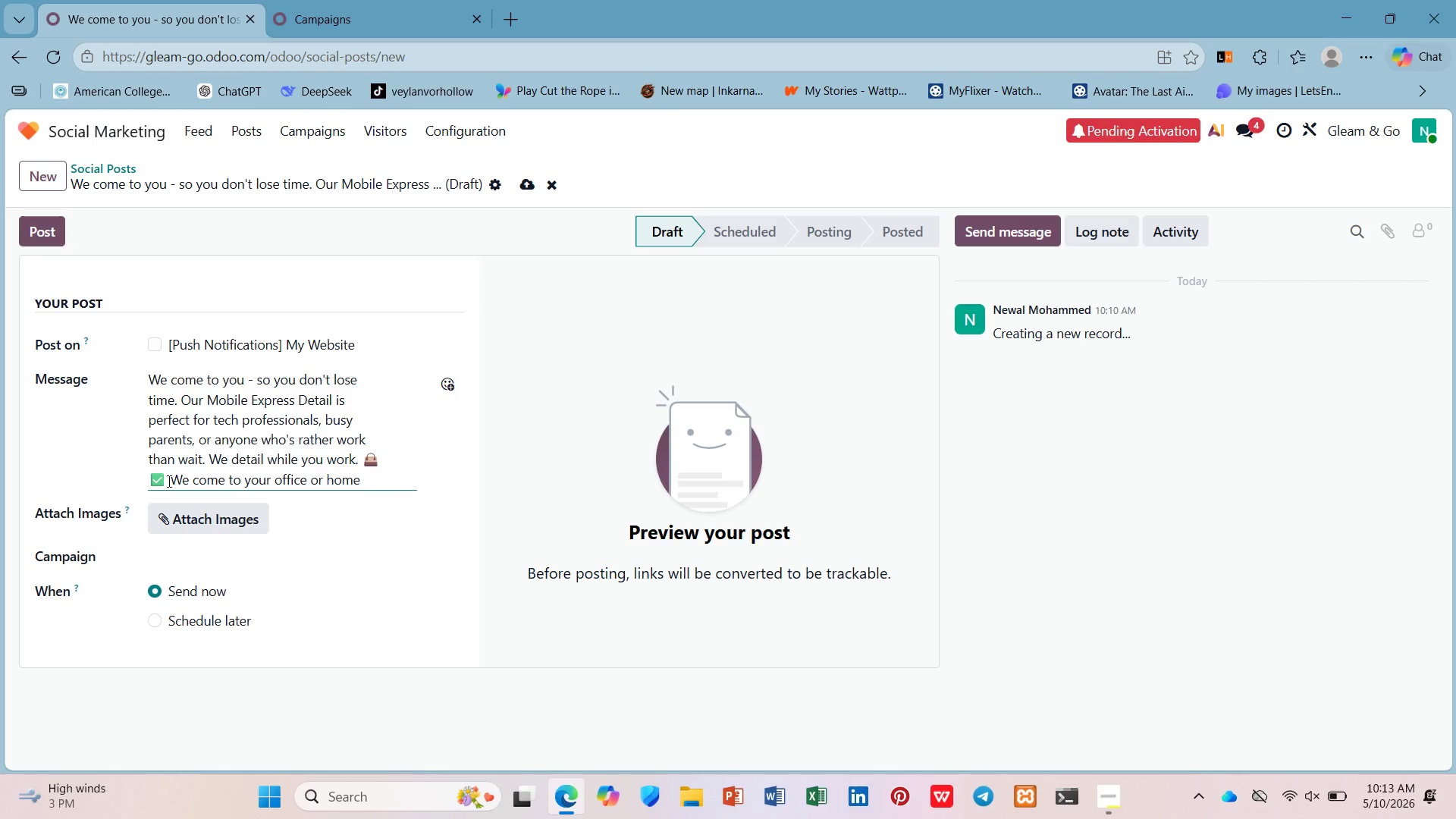 
key(Control+V)
 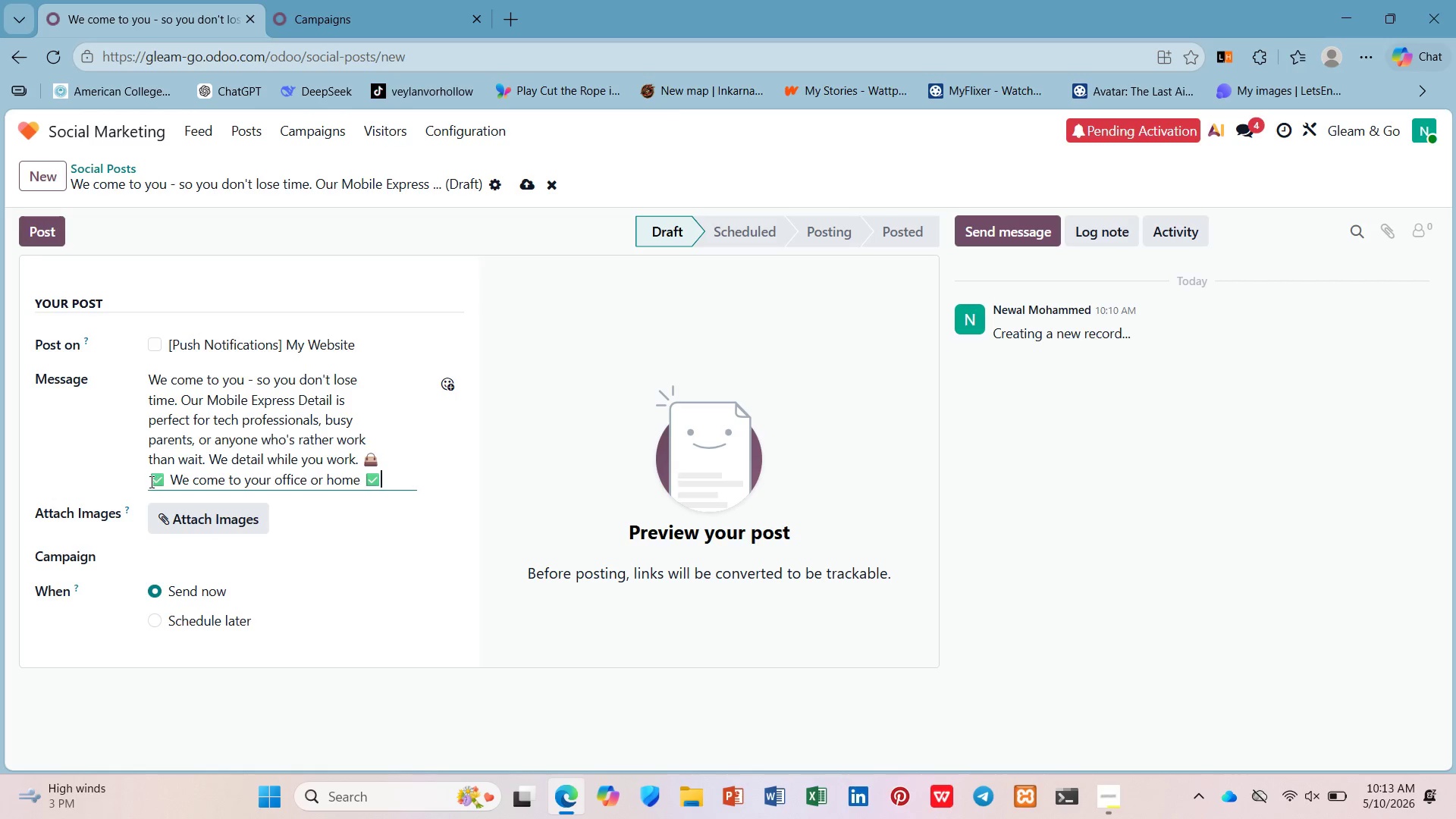 
wait(9.17)
 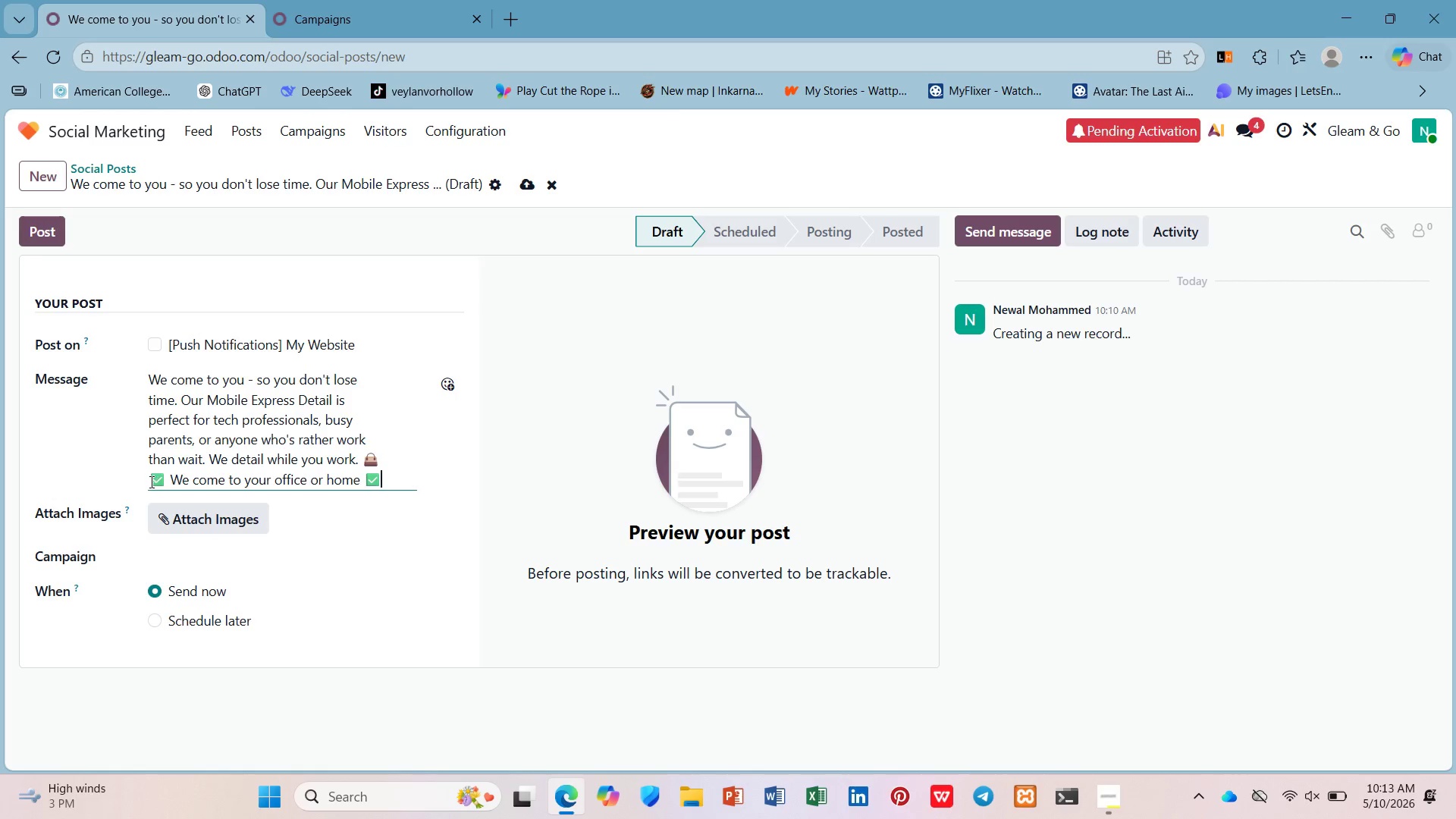 
type( Eco-fi)
key(Backspace)
type(riendly waterless e)
key(Backspace)
type(technology )
 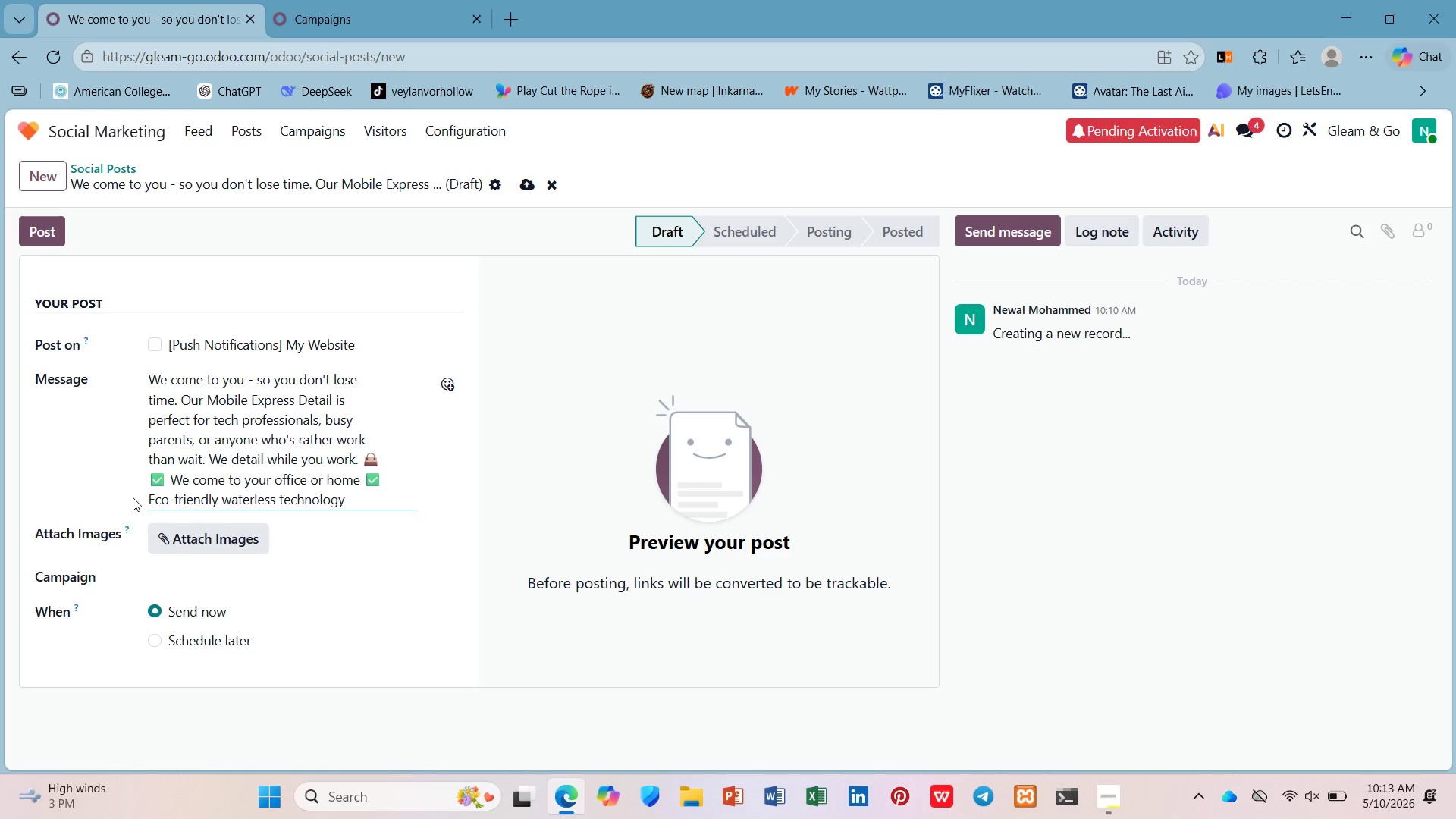 
wait(108.81)
 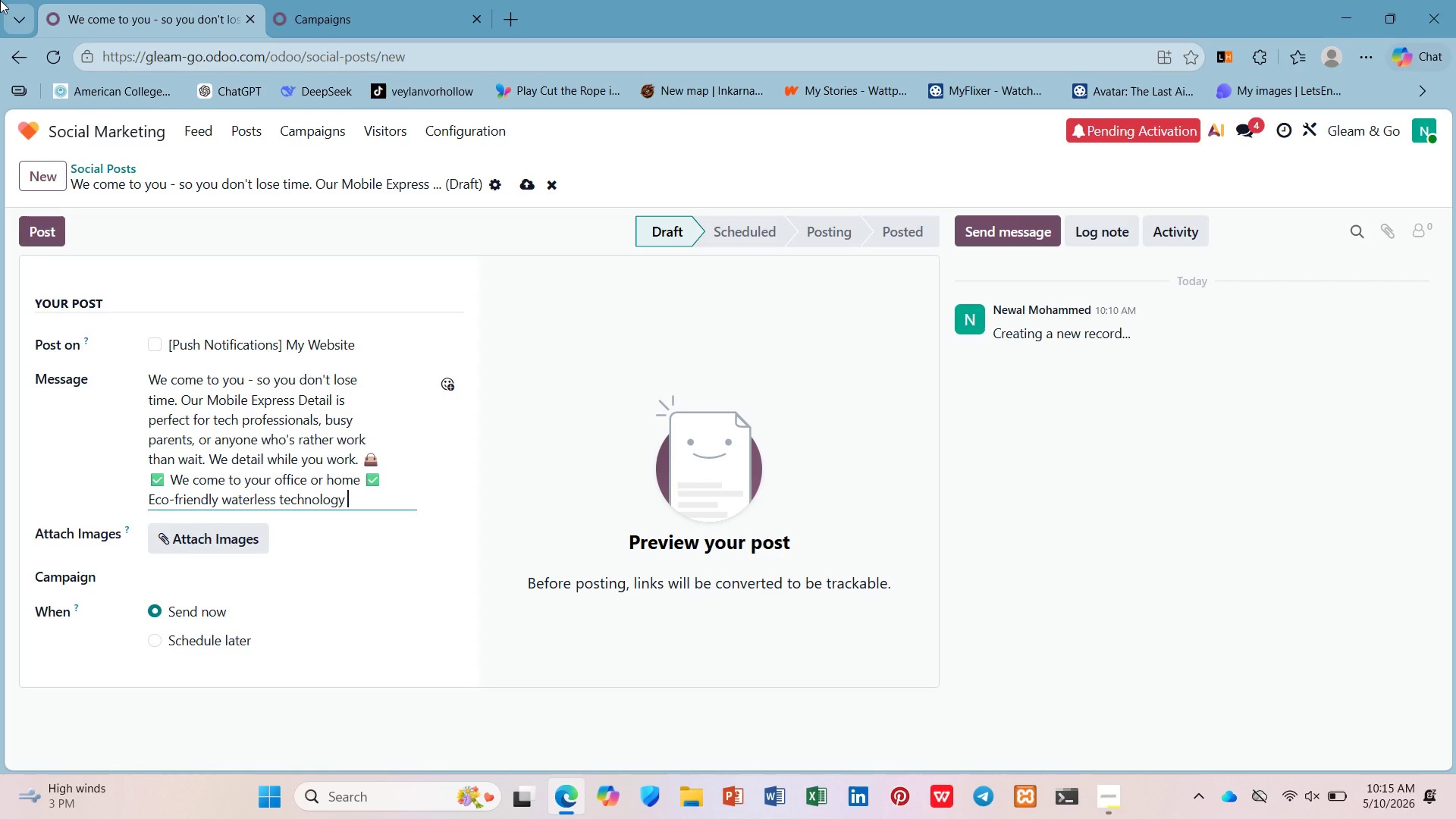 
key(Control+V)
 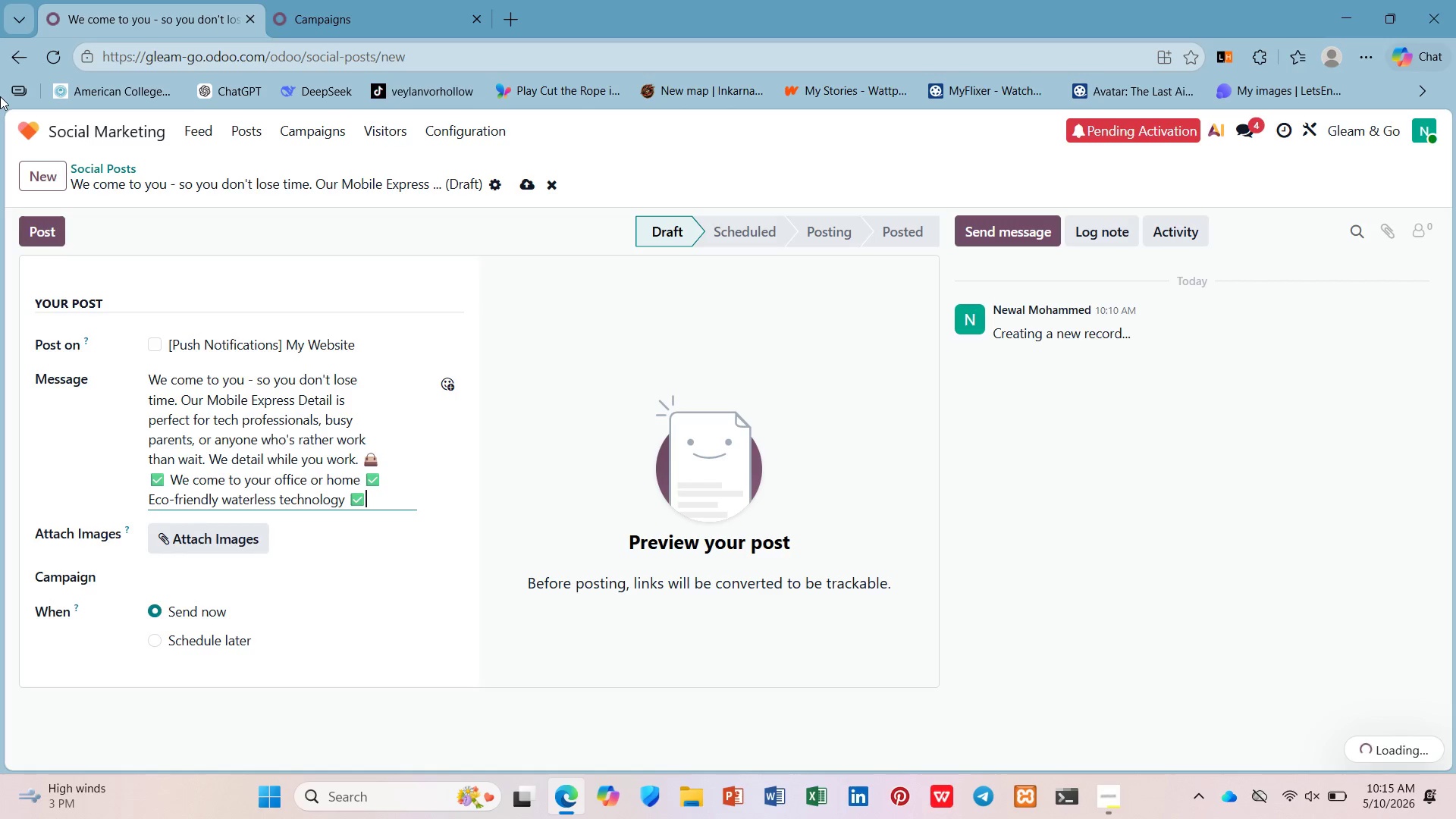 
type(Interior and exterior service in under 90 minutes)
 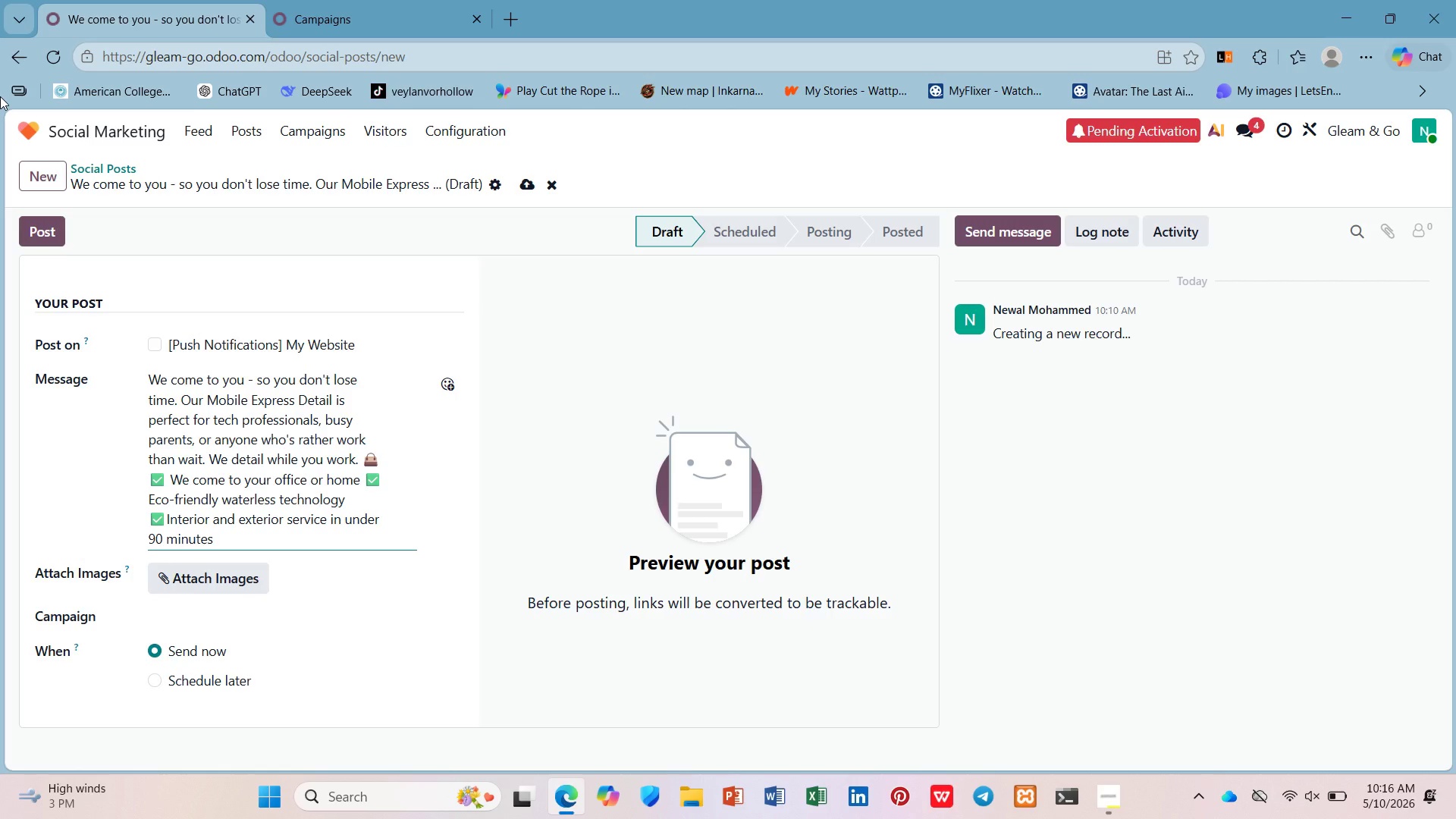 
wait(16.22)
 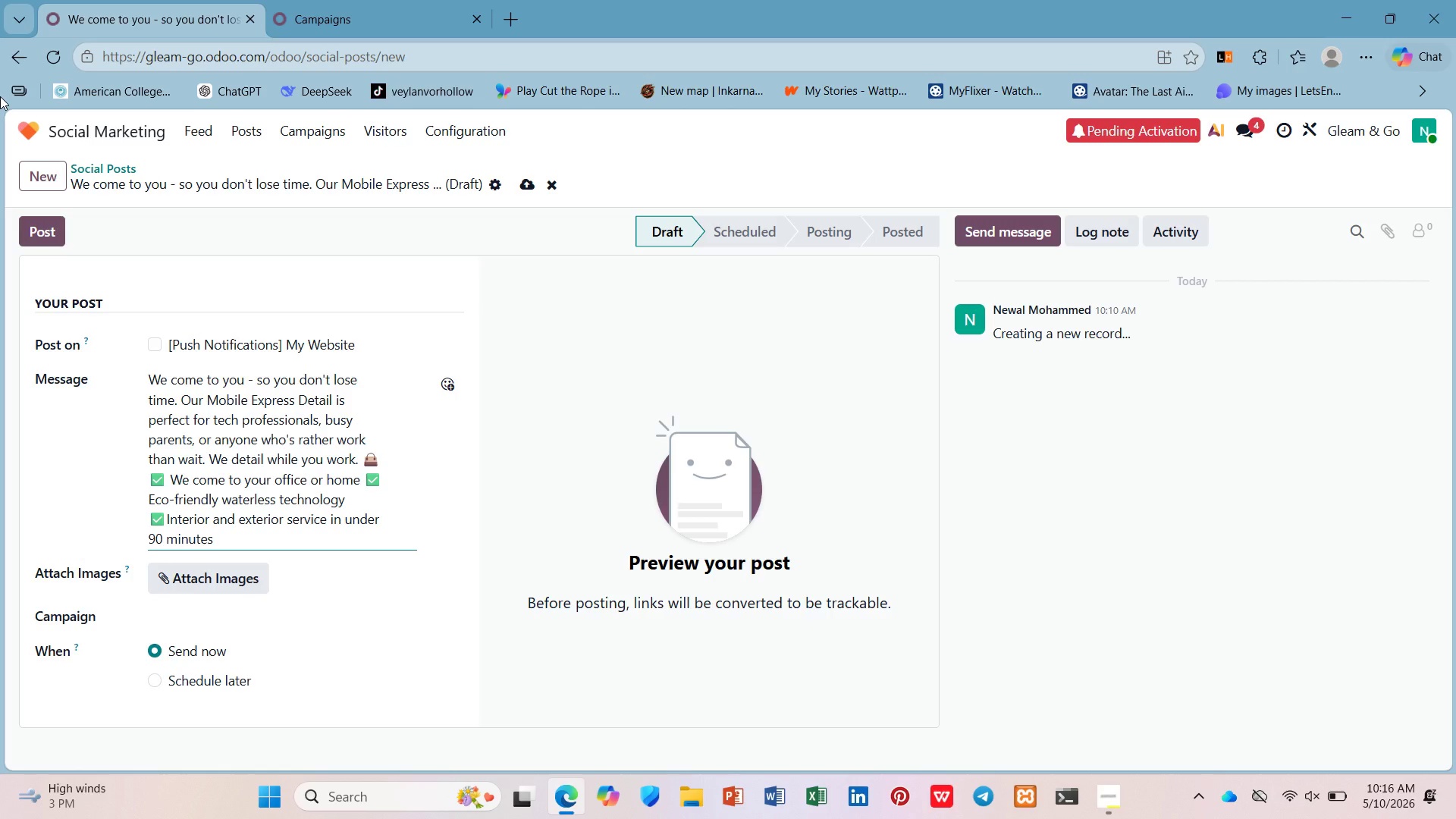 
key(Enter)
 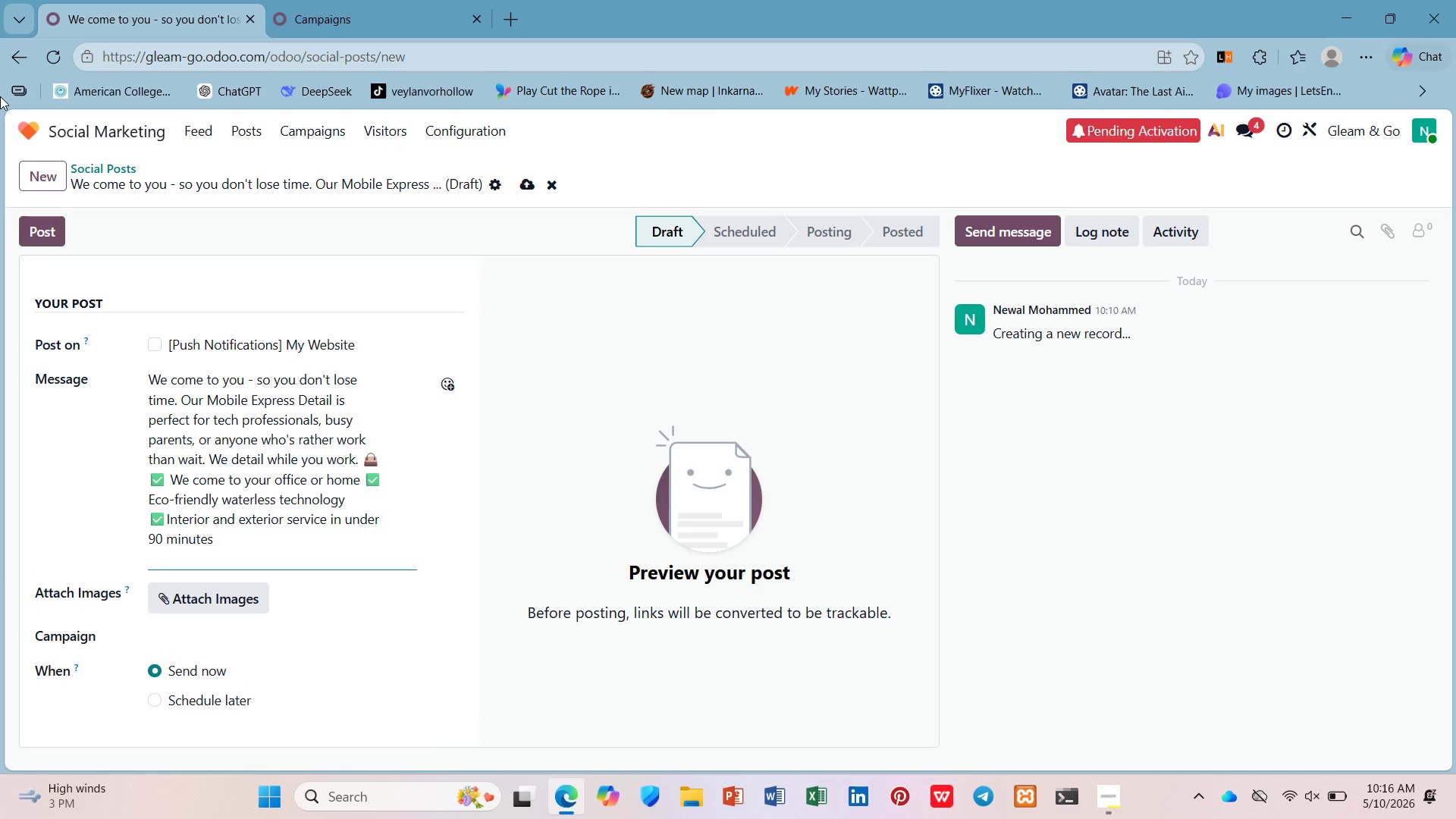 
type(What's the #1 thing you'd rs)
key(Backspace)
type(athe re)
key(Backspace)
key(Backspace)
key(Backspace)
type(e)
 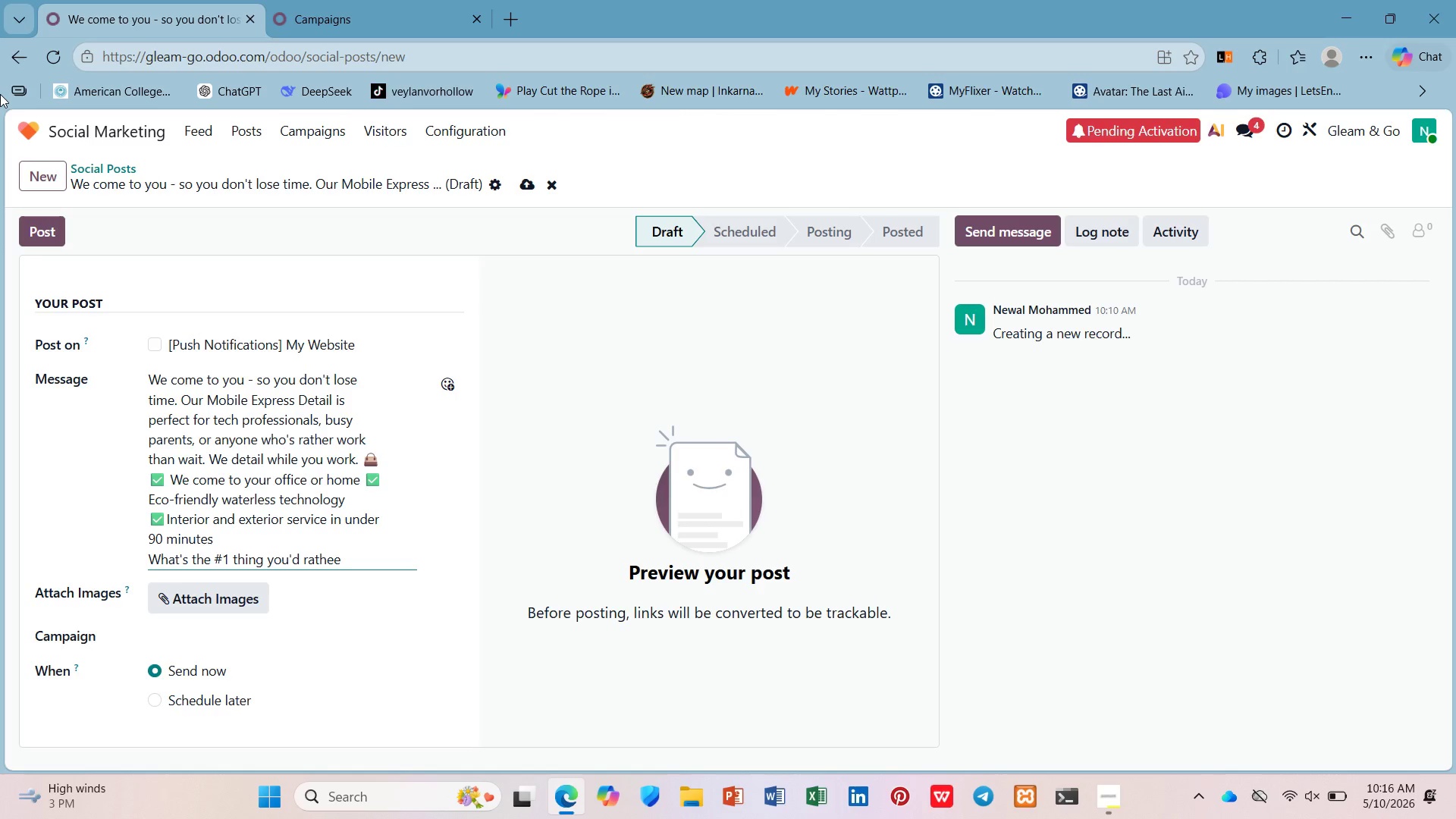 
wait(71.19)
 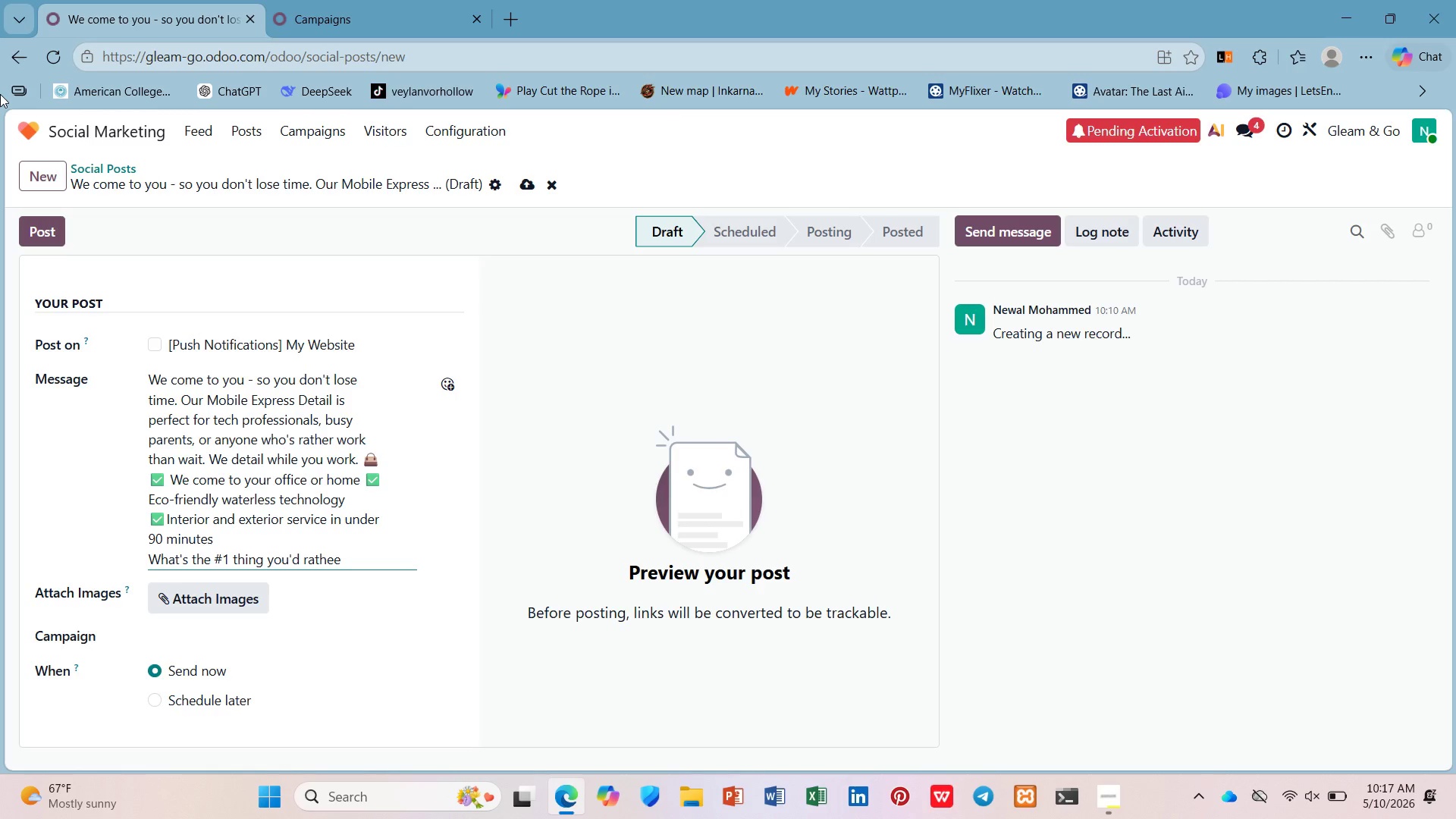 
key(Backspace)
 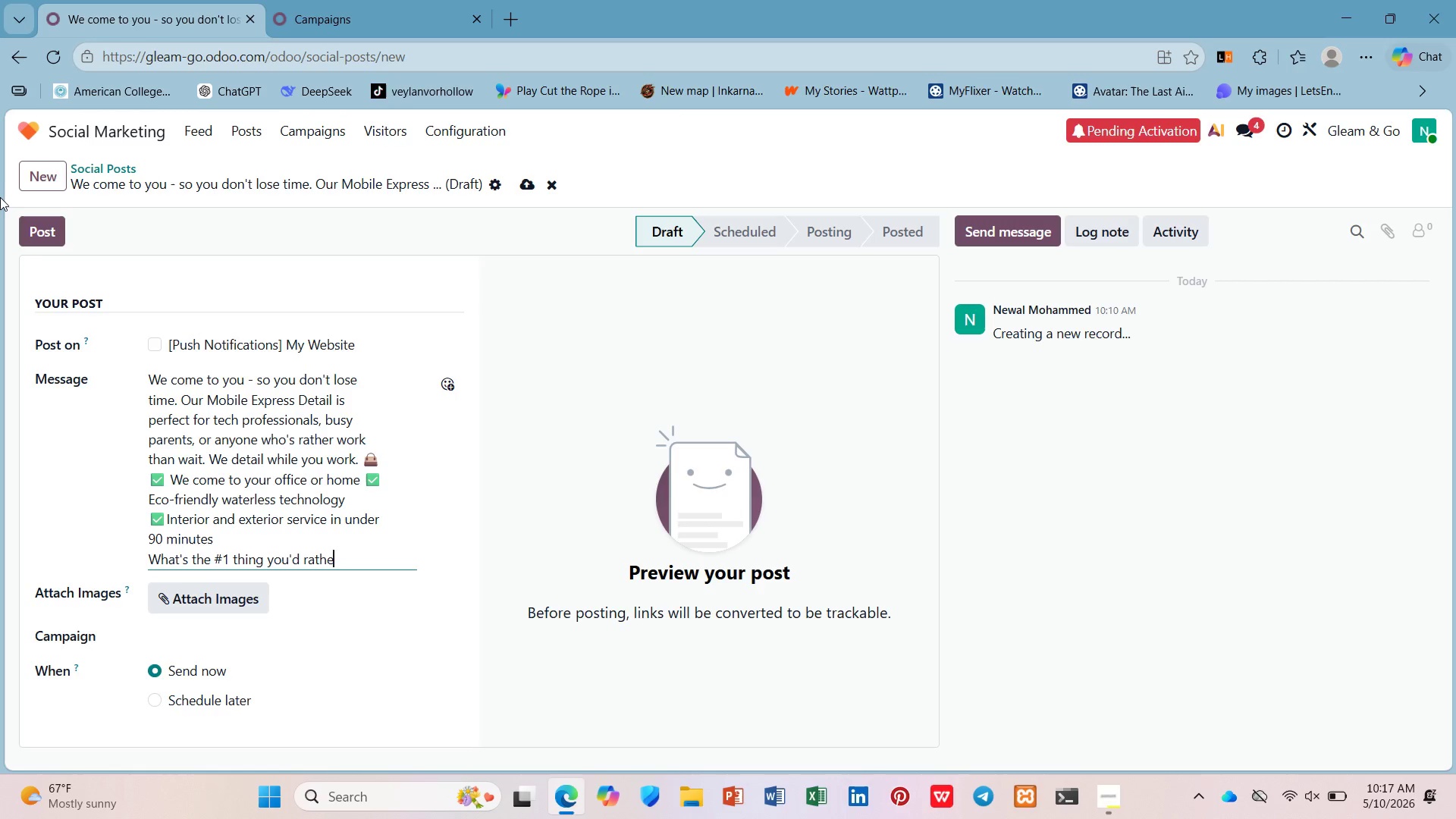 
type(r do than wash yur car)
 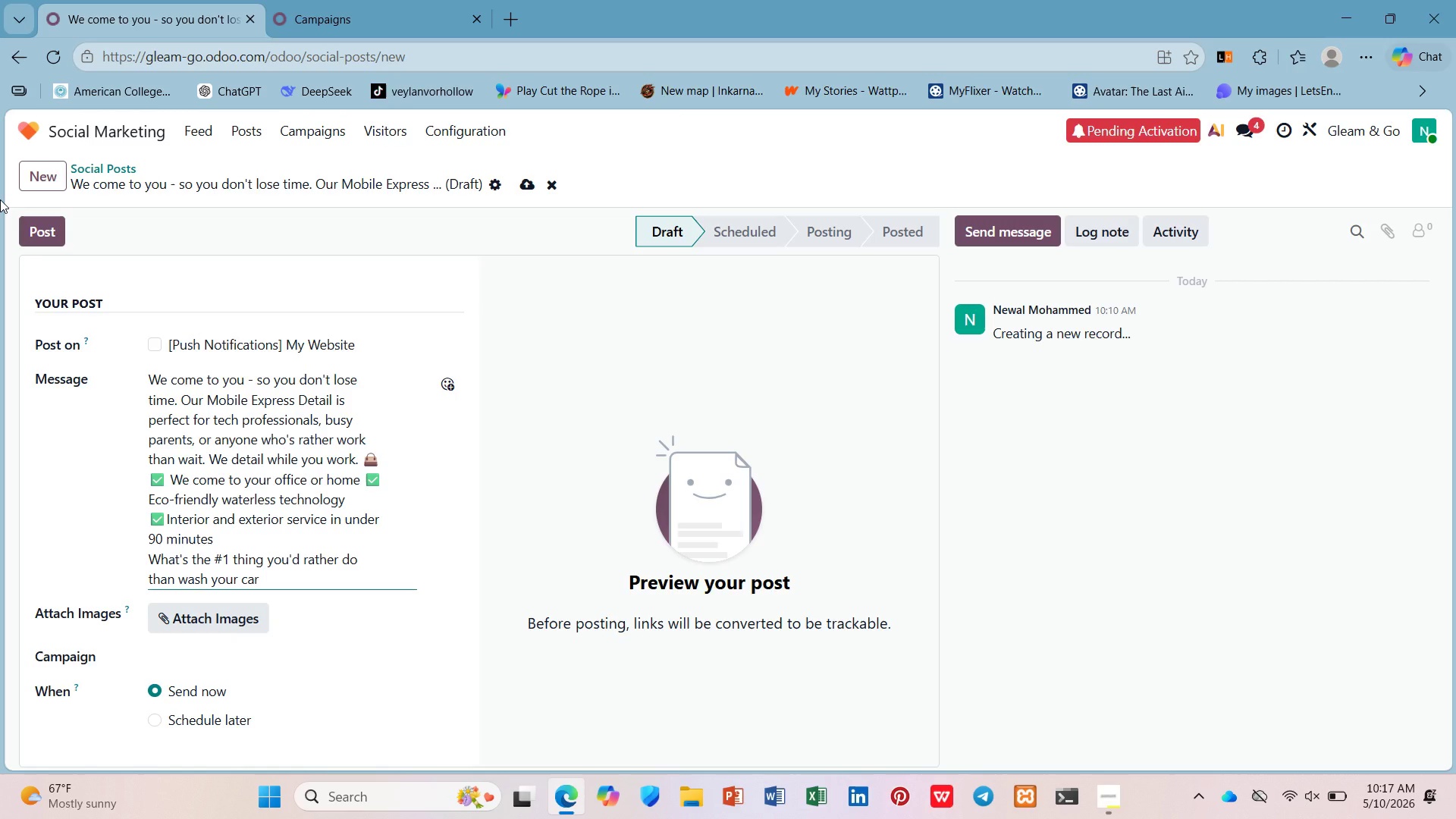 
type(? Tell us in the comments! )
 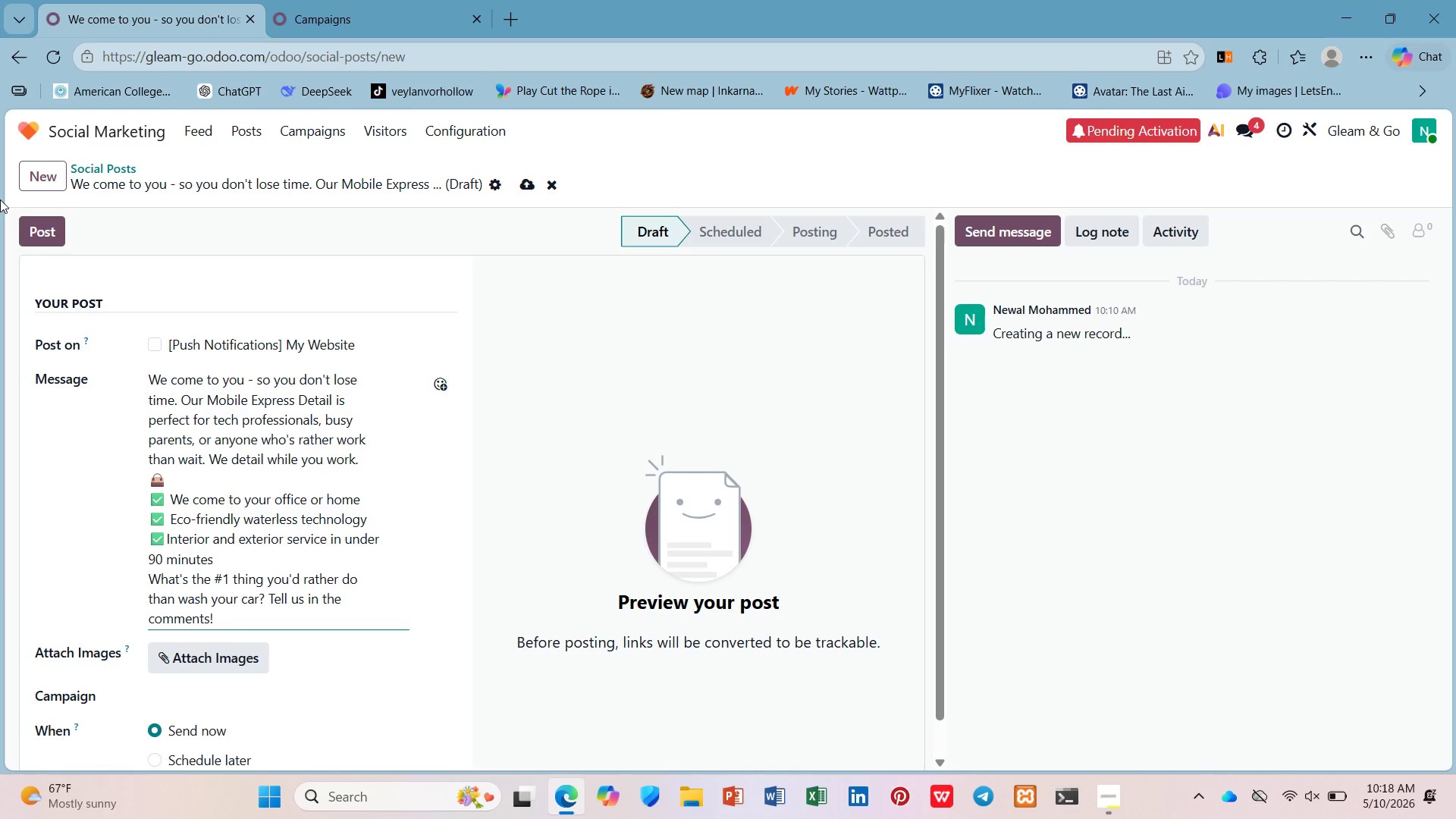 
key(Enter)
 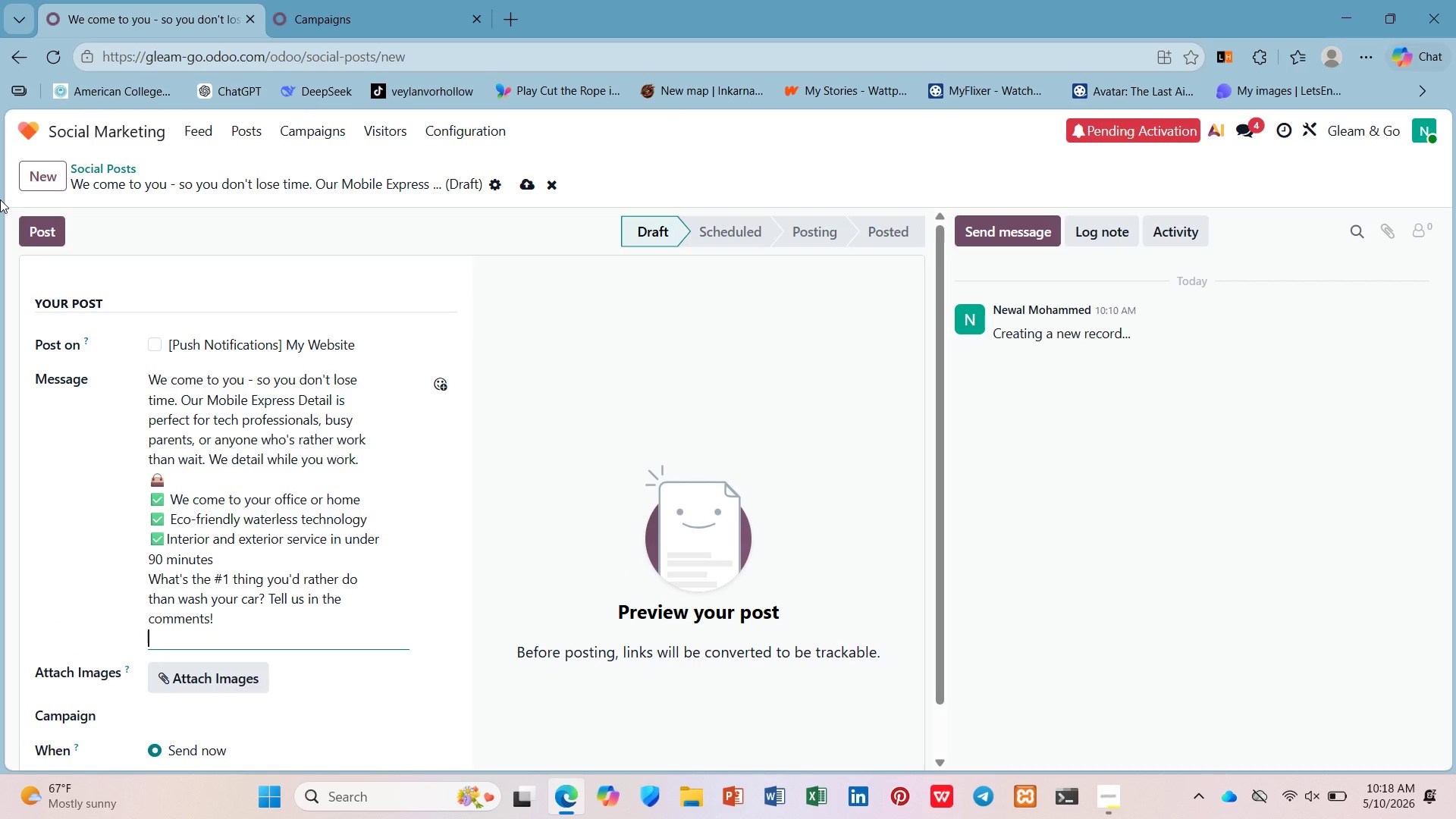 
type(#Conc)
key(Backspace)
type(venience #CarWsh #OfficeLast #GleamAndGo)
 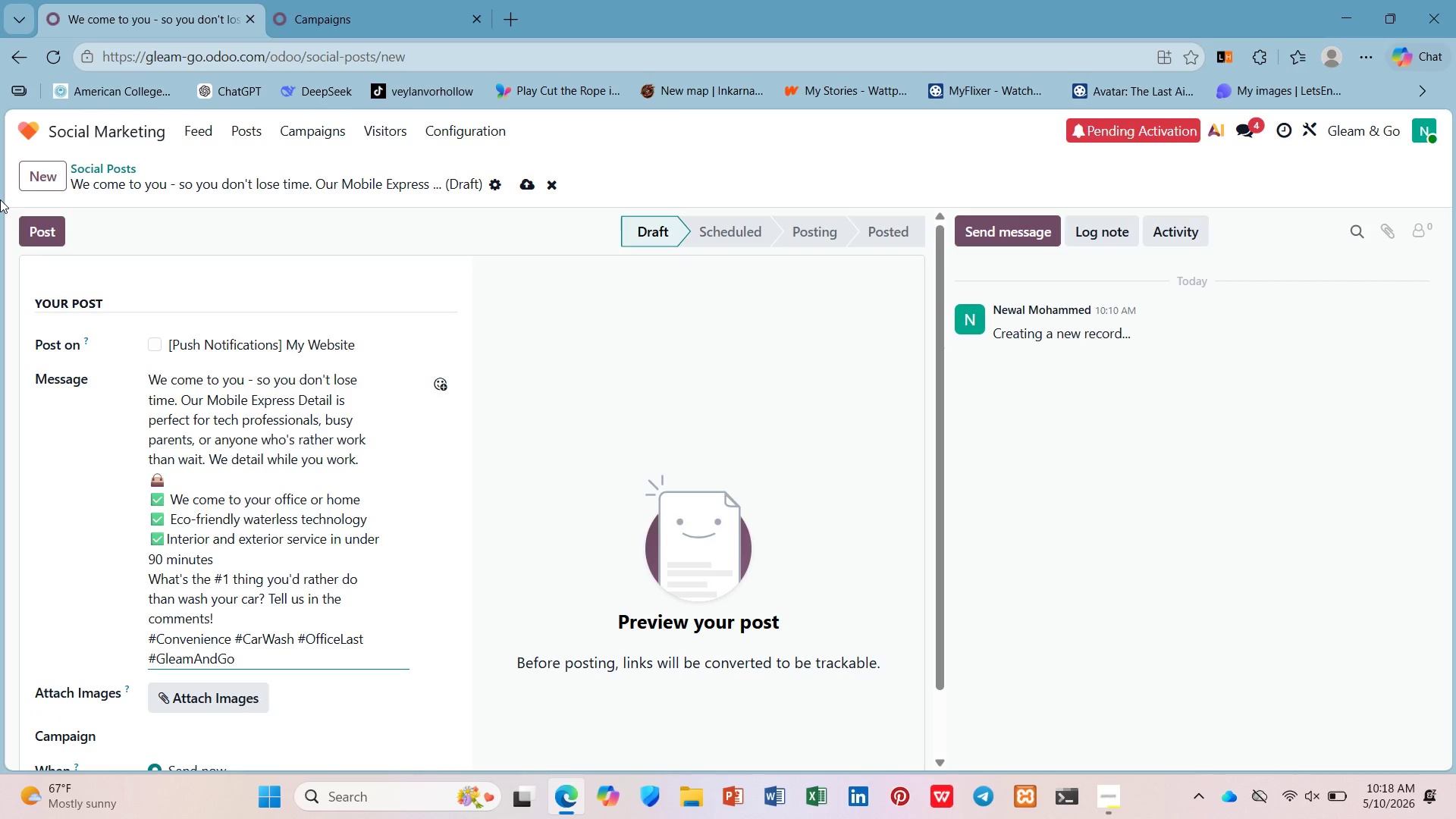 
scroll: coordinate [0, 136], scroll_direction: down, amount: 2.0
 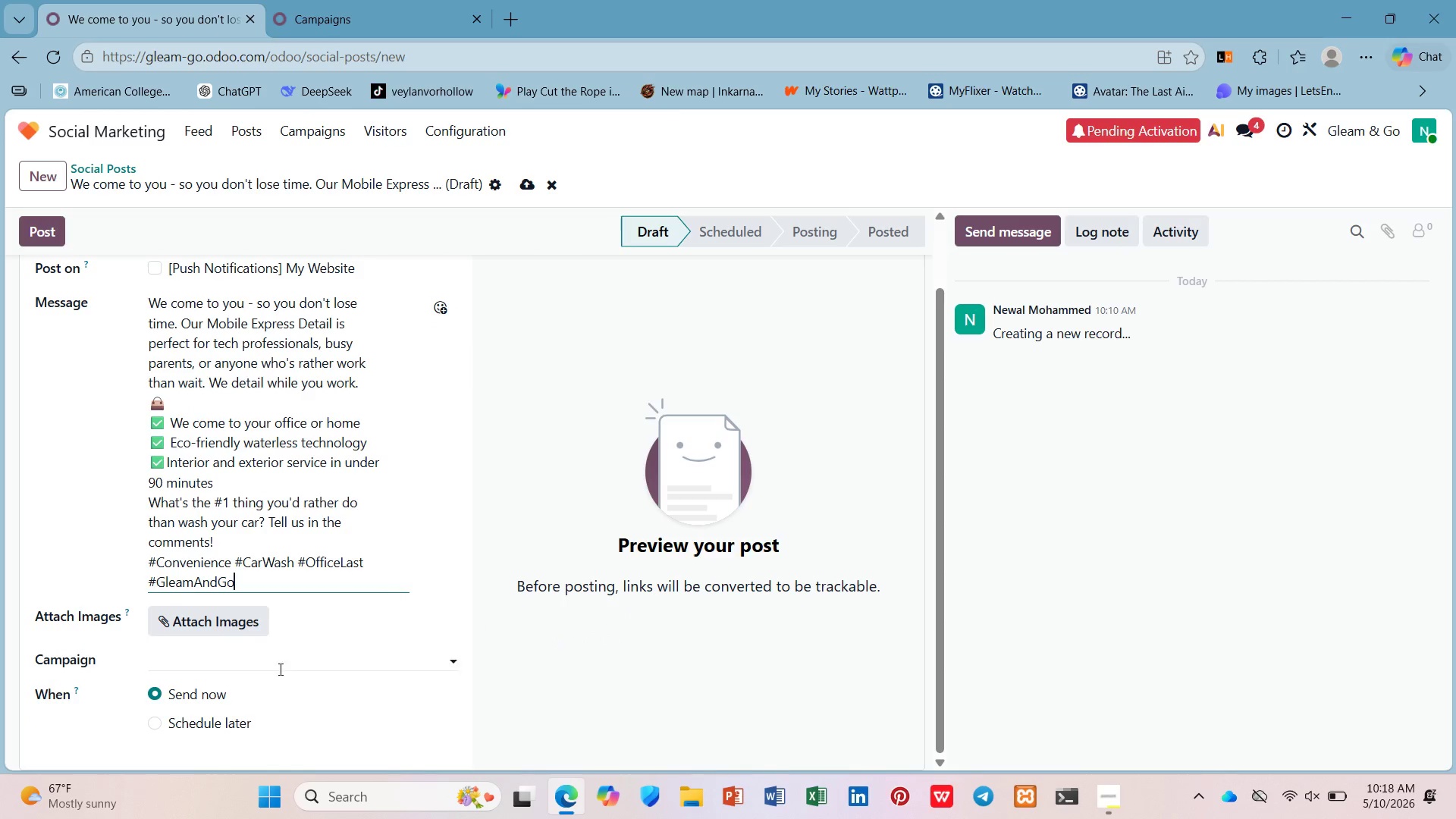 
left_click([264, 615])
 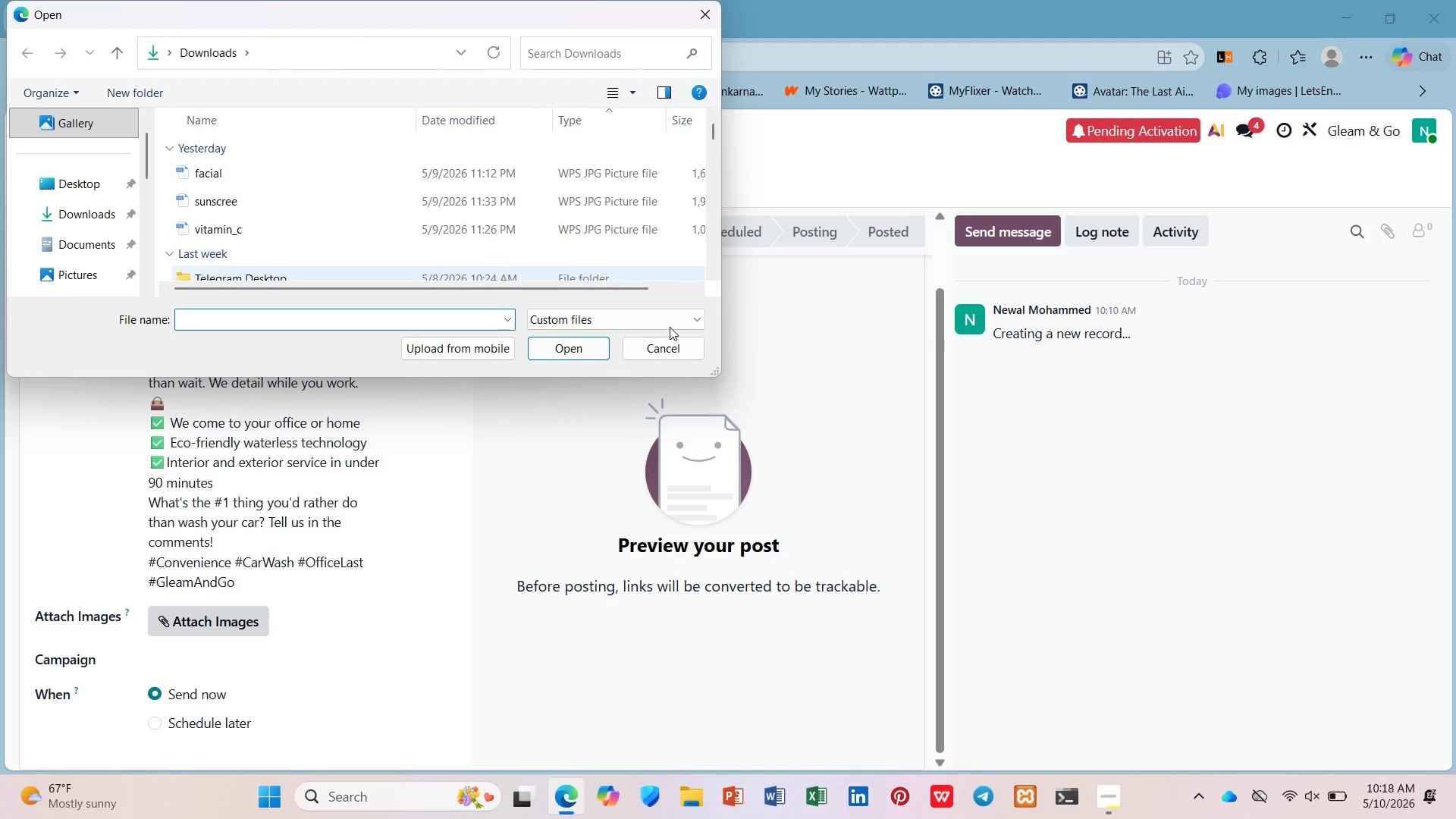 
left_click([672, 351])
 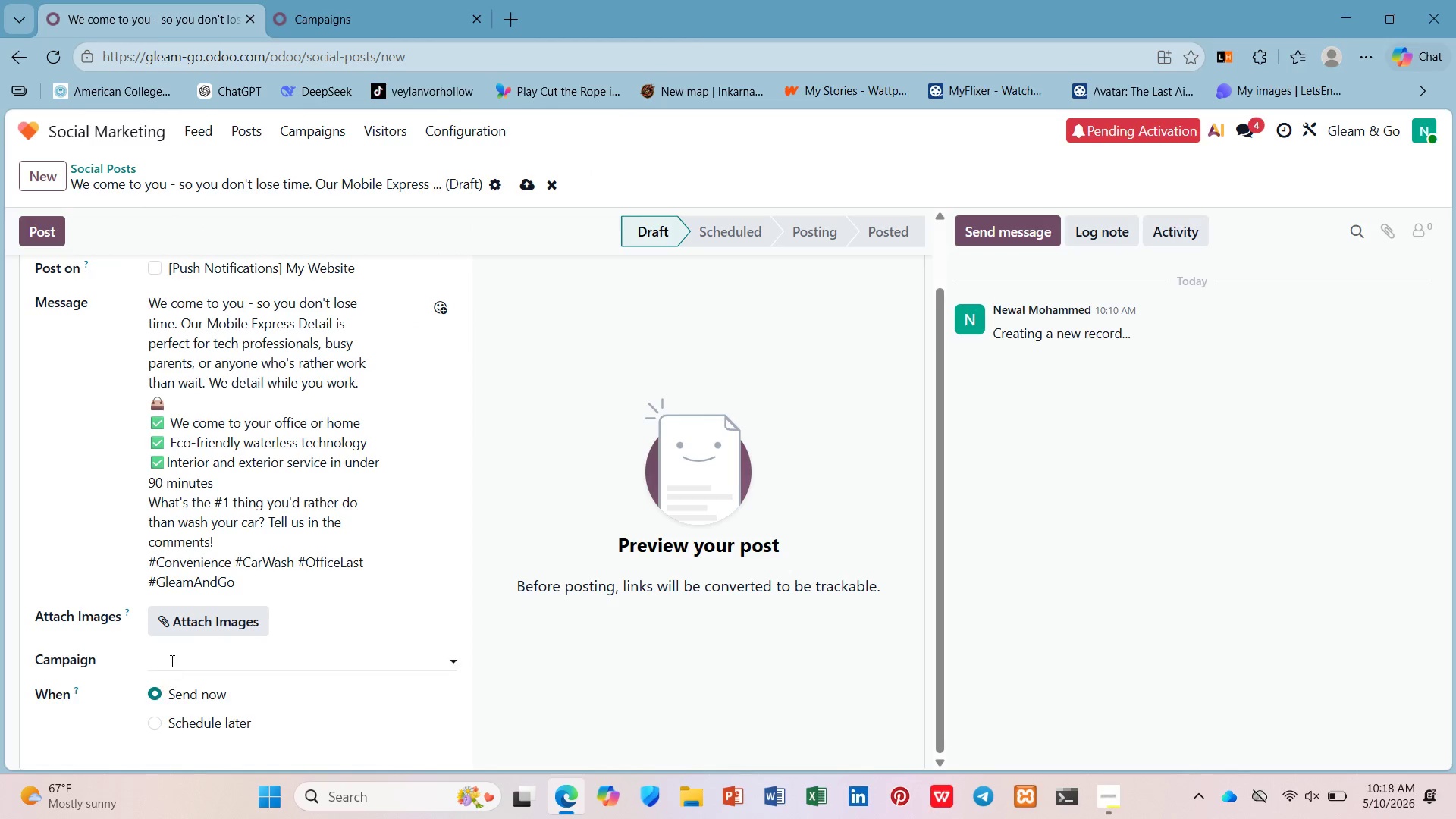 
double_click([171, 661])
 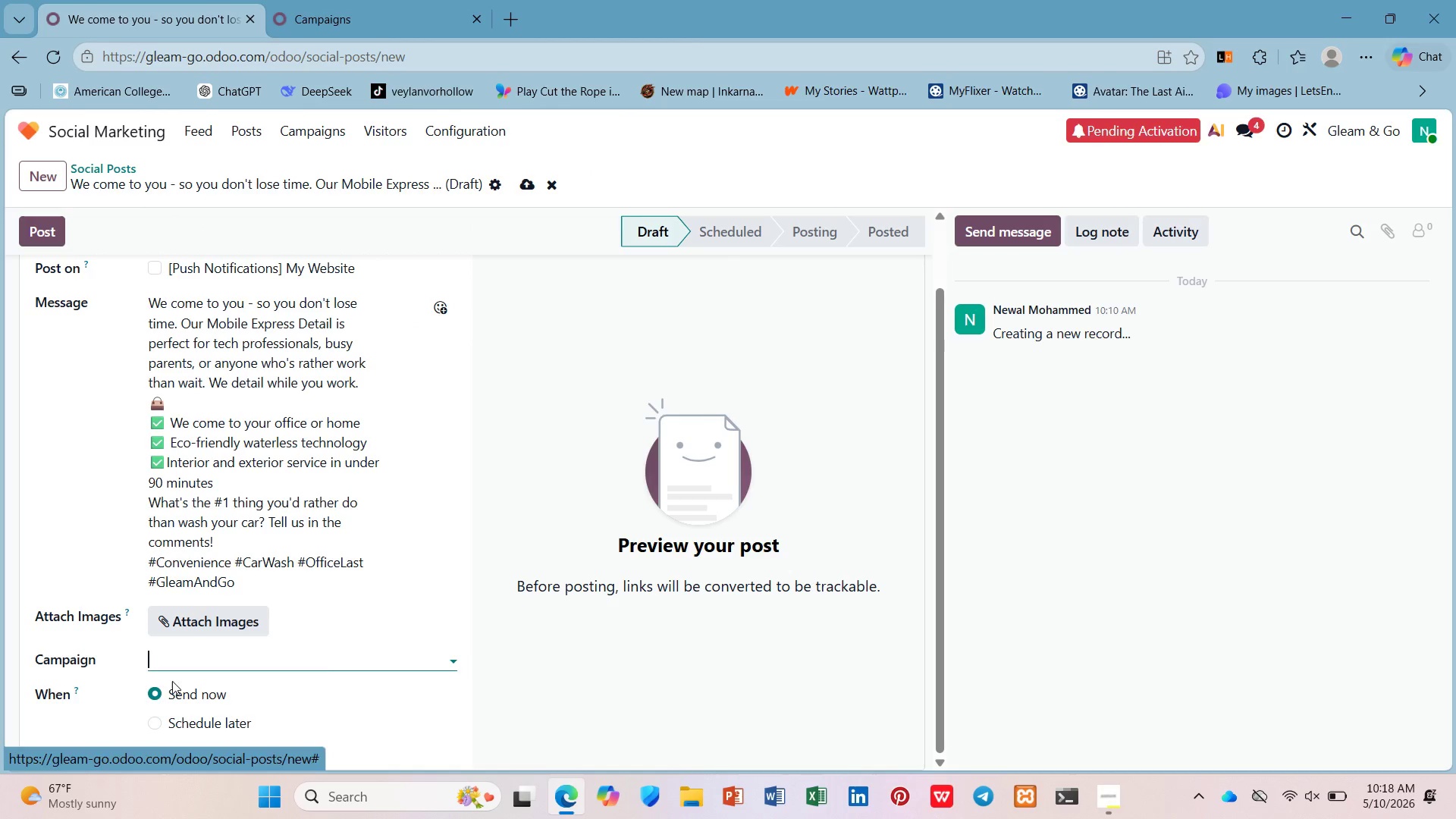 
scroll: coordinate [171, 679], scroll_direction: down, amount: 2.0
 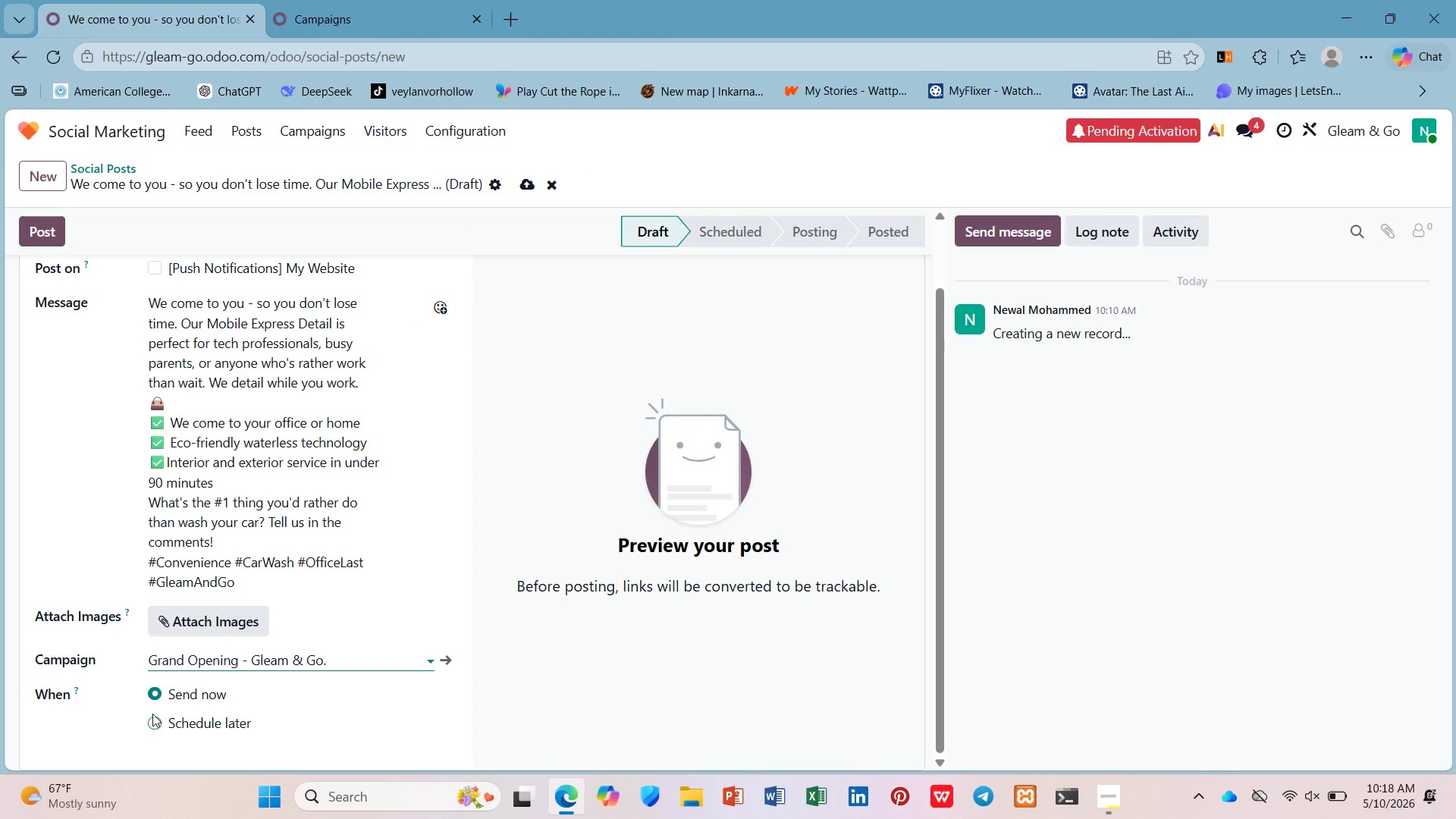 
left_click([152, 714])
 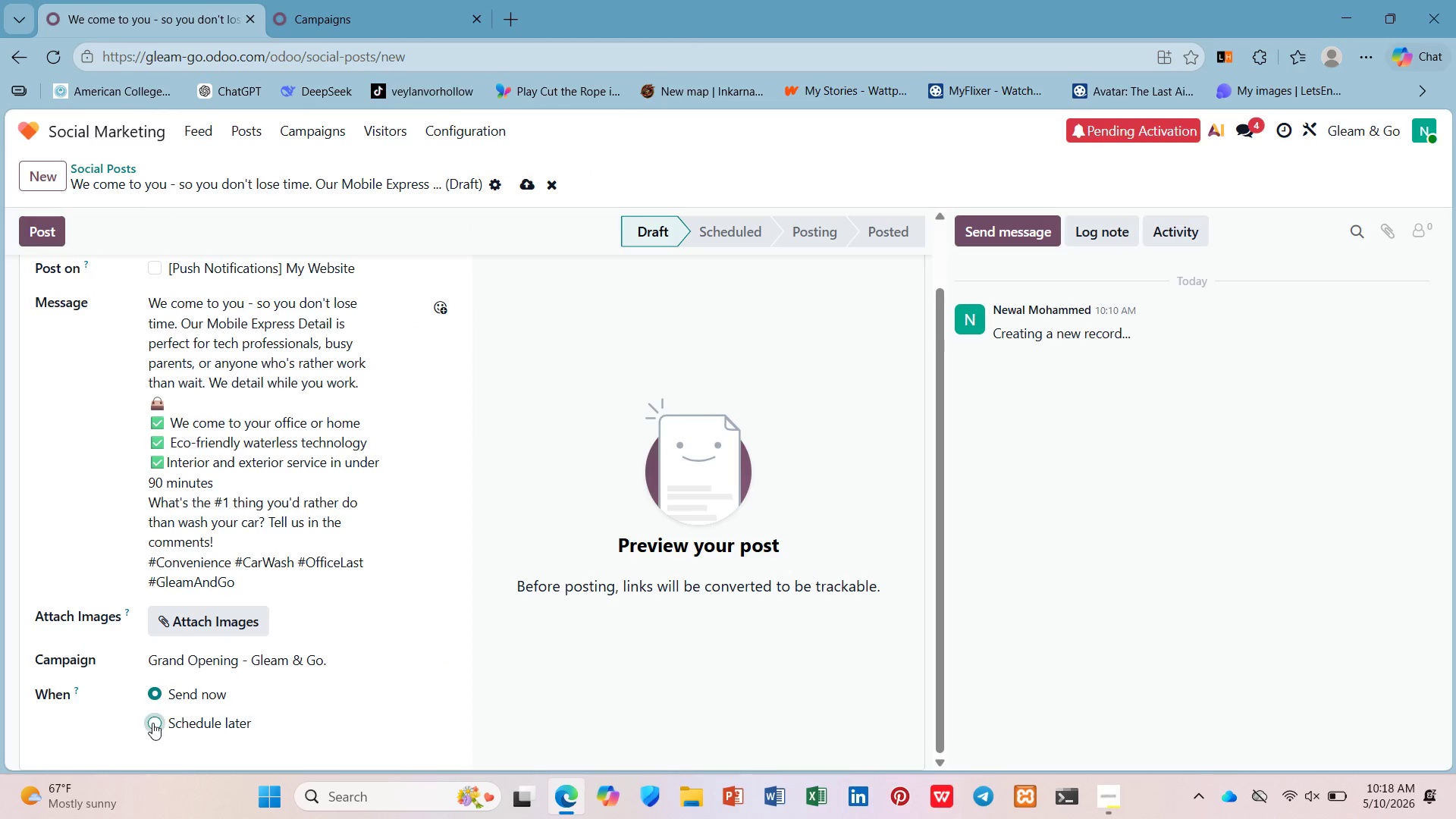 
left_click([152, 723])
 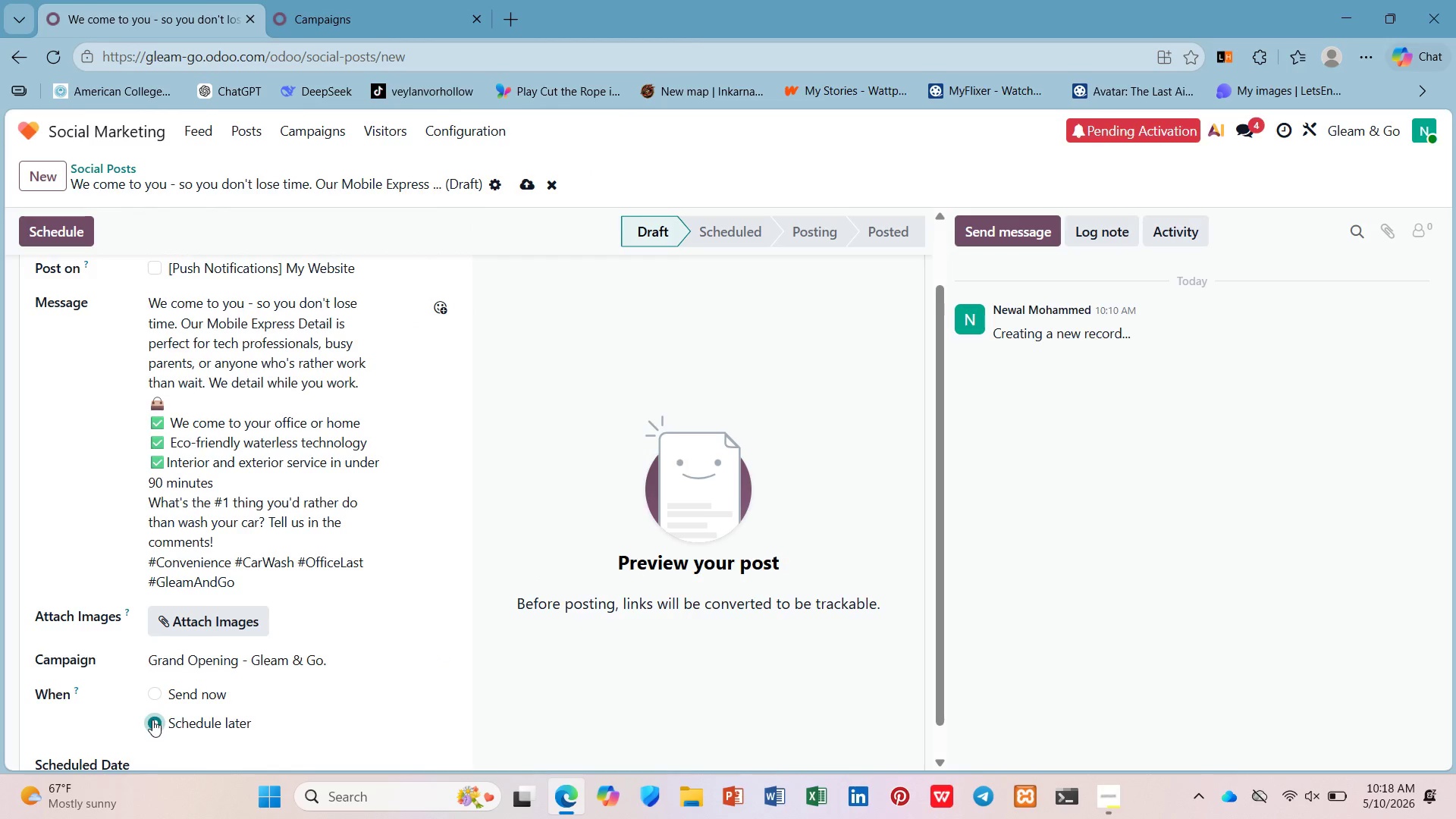 
left_click([152, 716])
 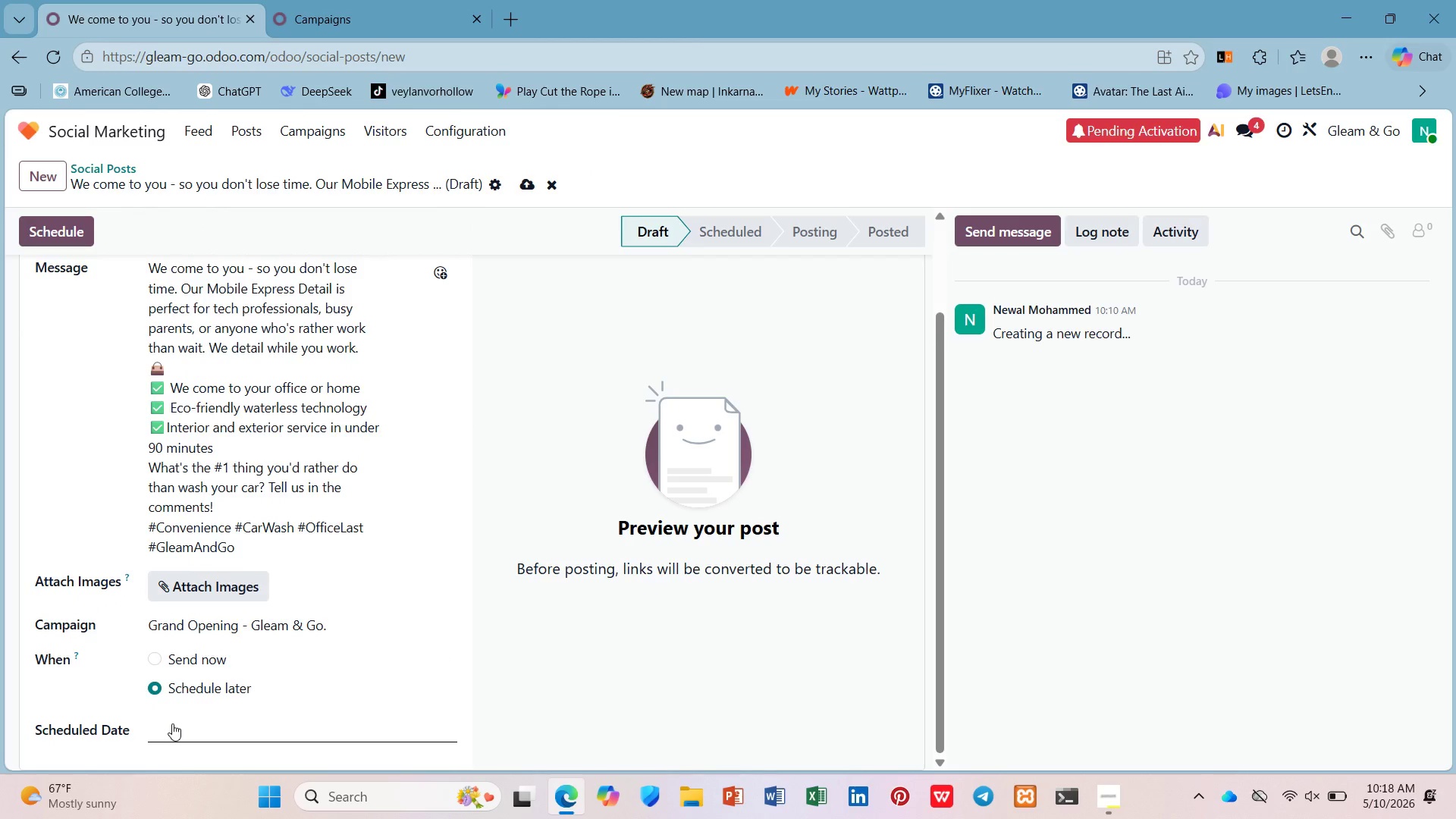 
scroll: coordinate [152, 720], scroll_direction: down, amount: 3.0
 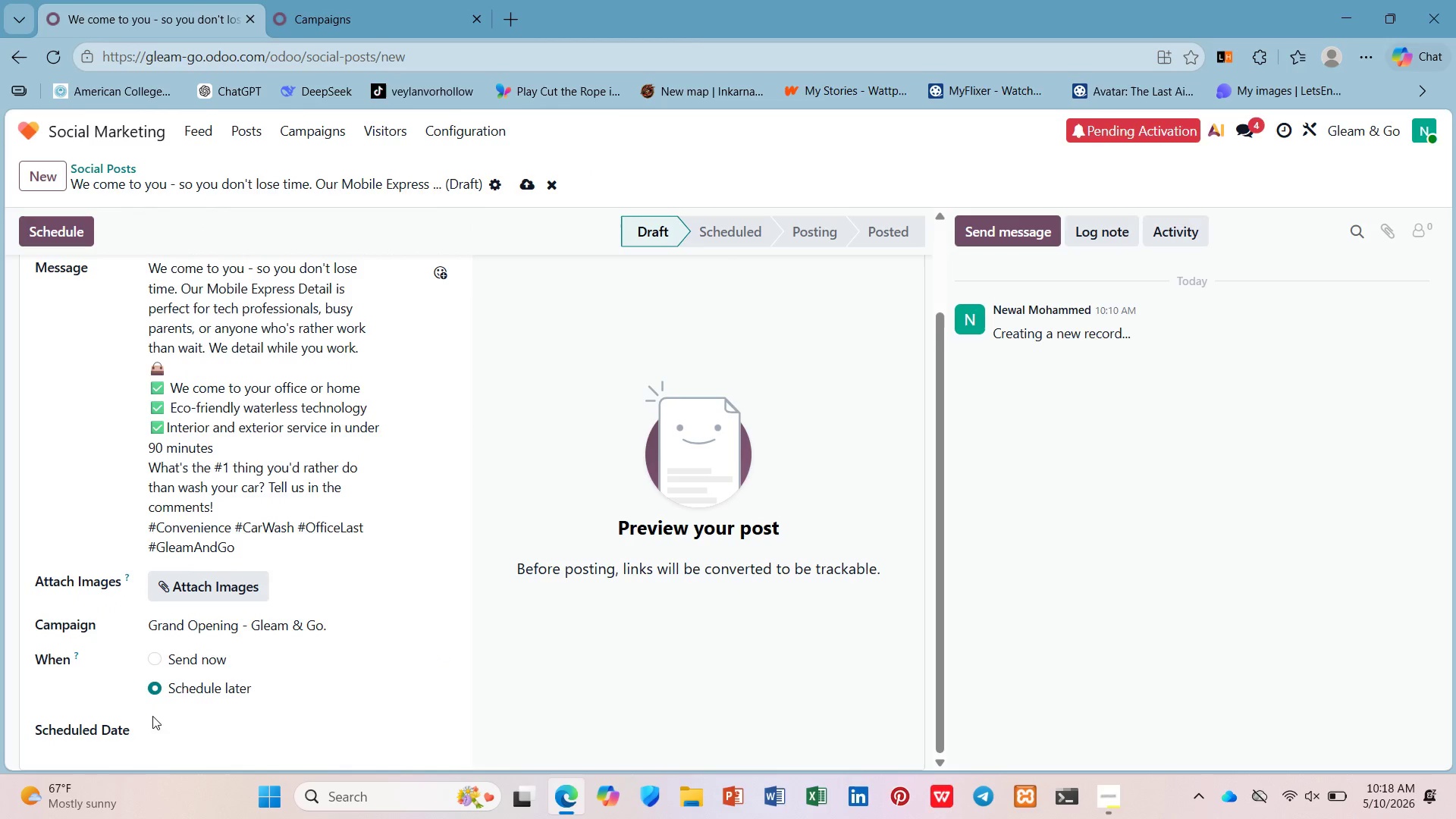 
triple_click([172, 723])
 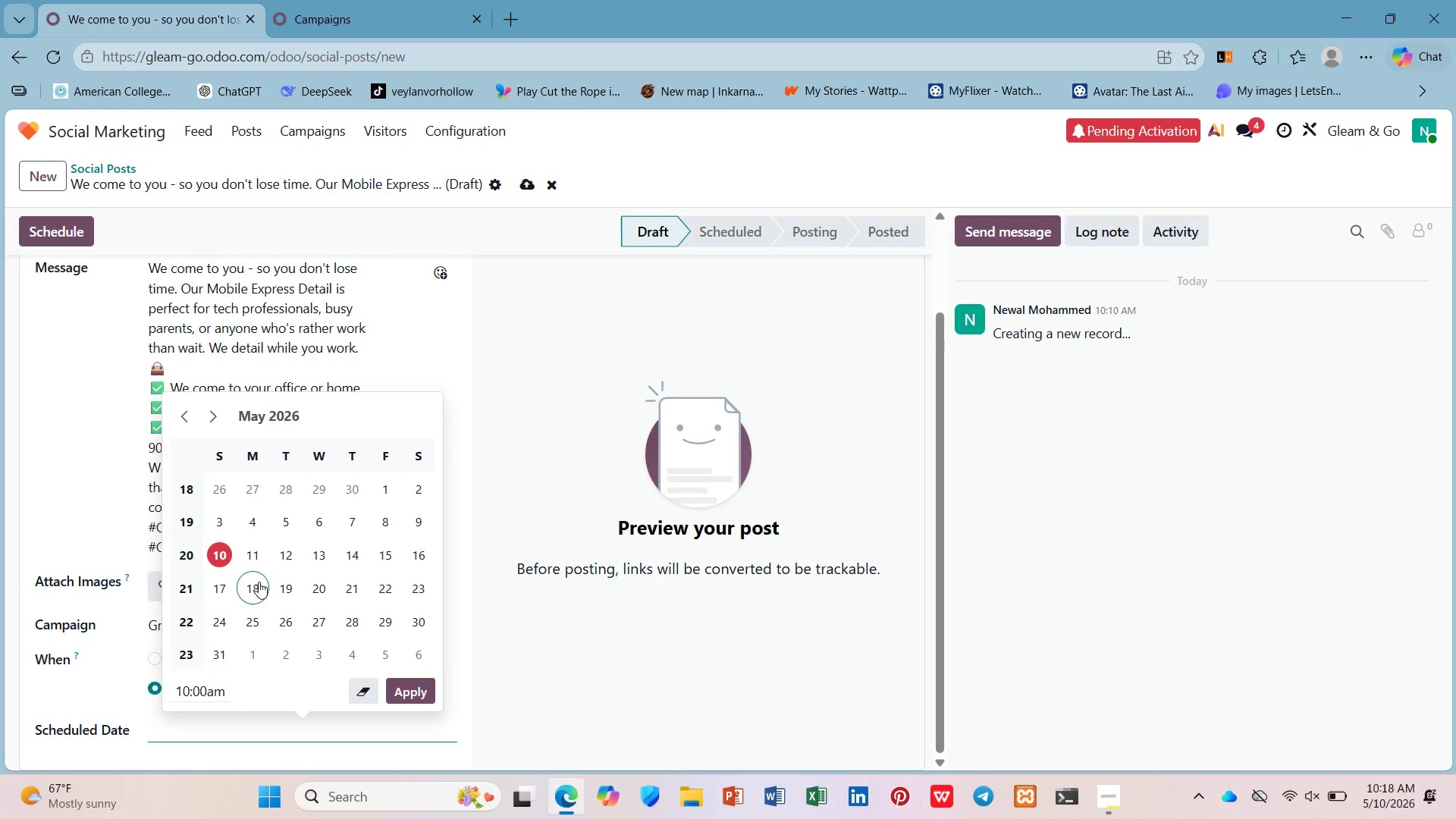 
left_click([289, 549])
 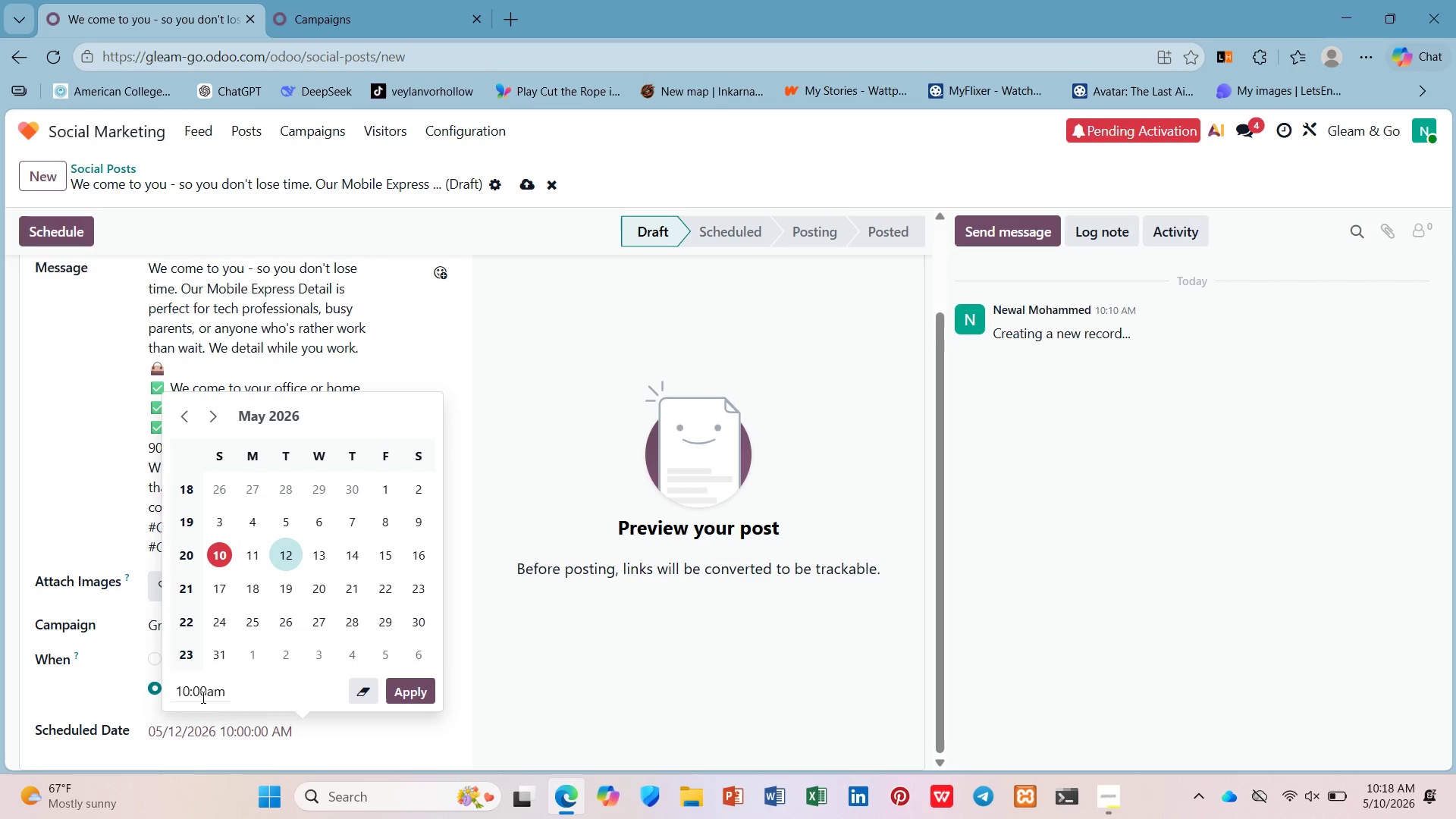 
double_click([201, 689])
 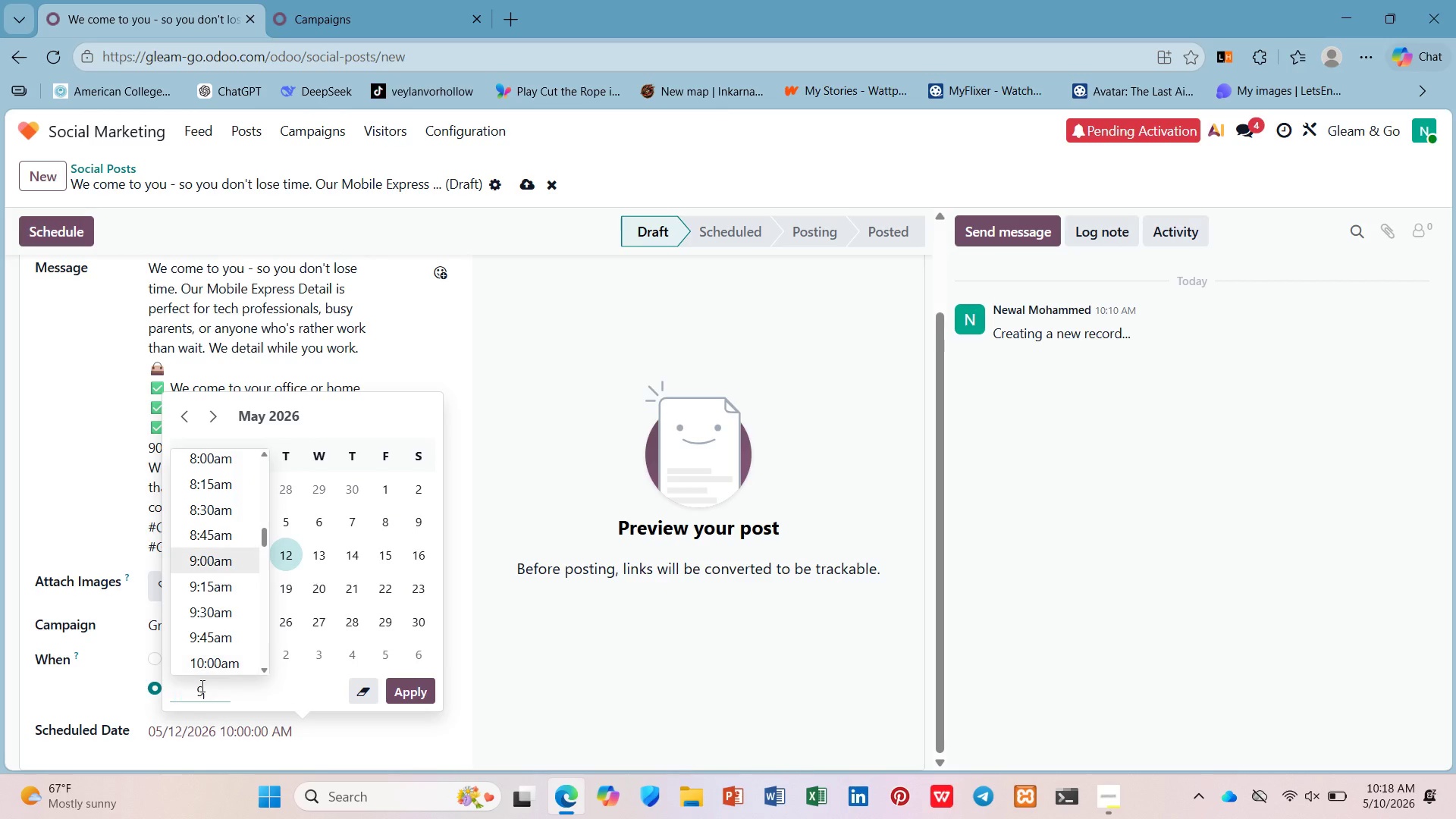 
key(9)
 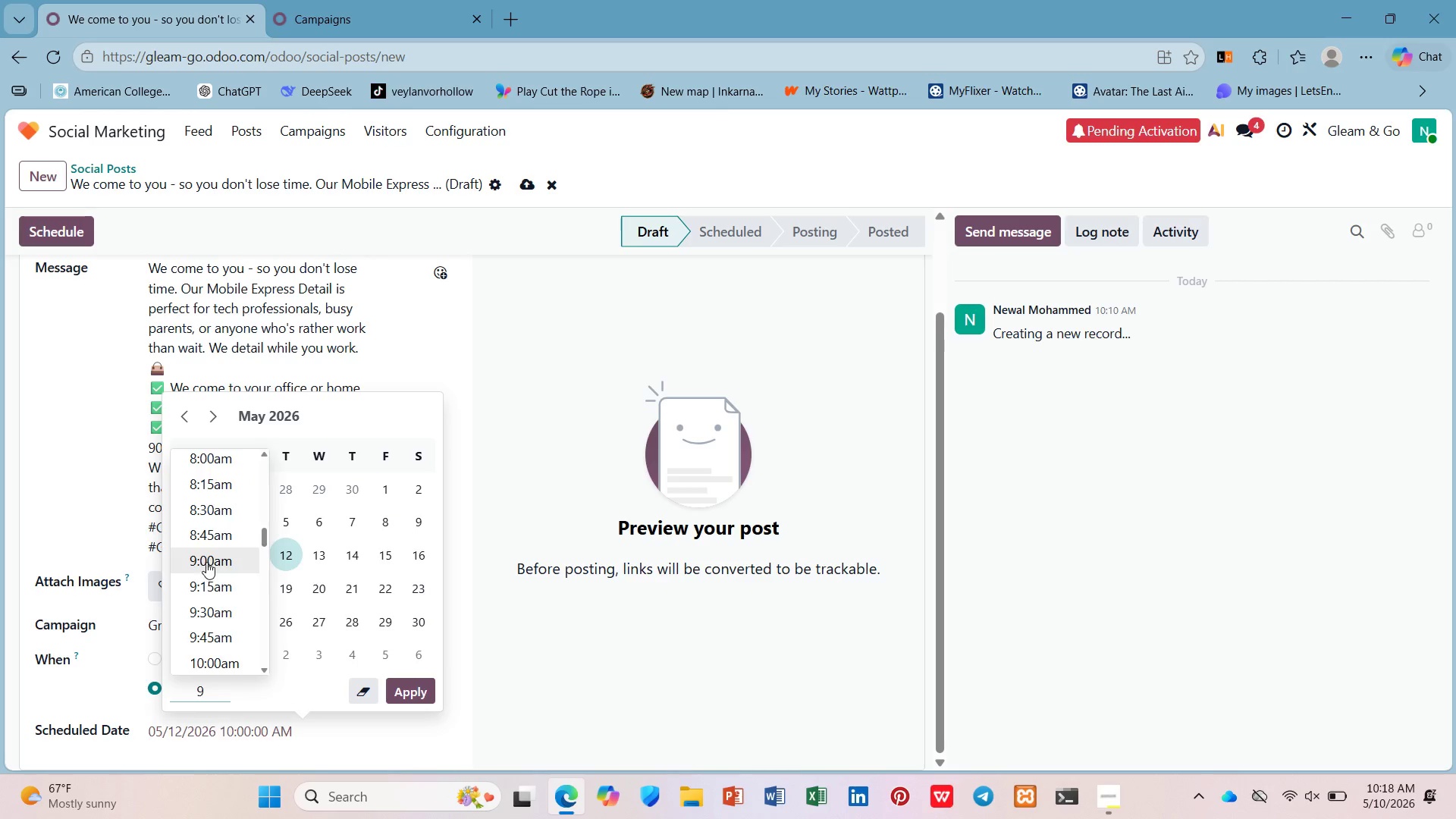 
left_click([206, 562])
 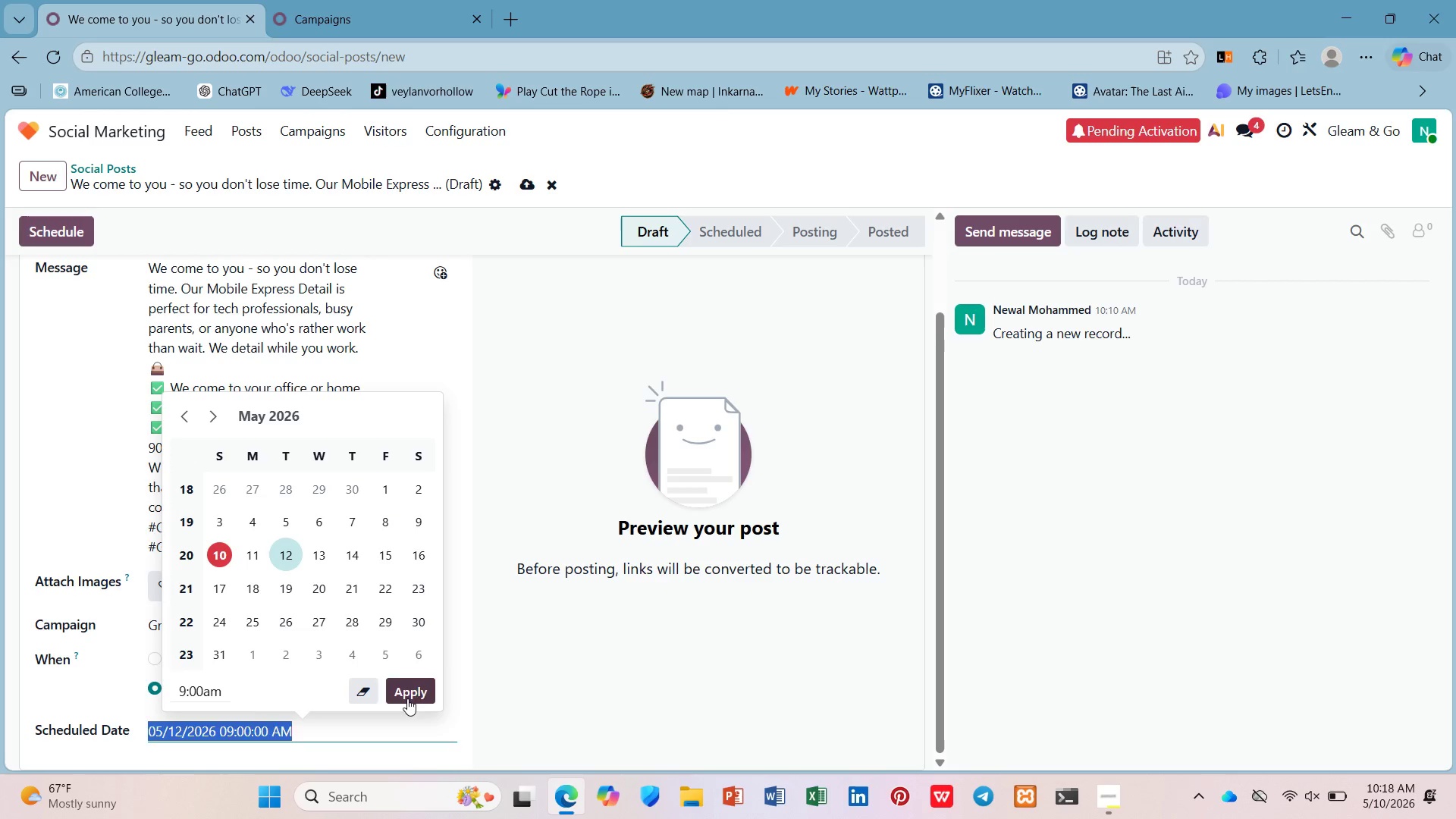 
left_click([407, 693])
 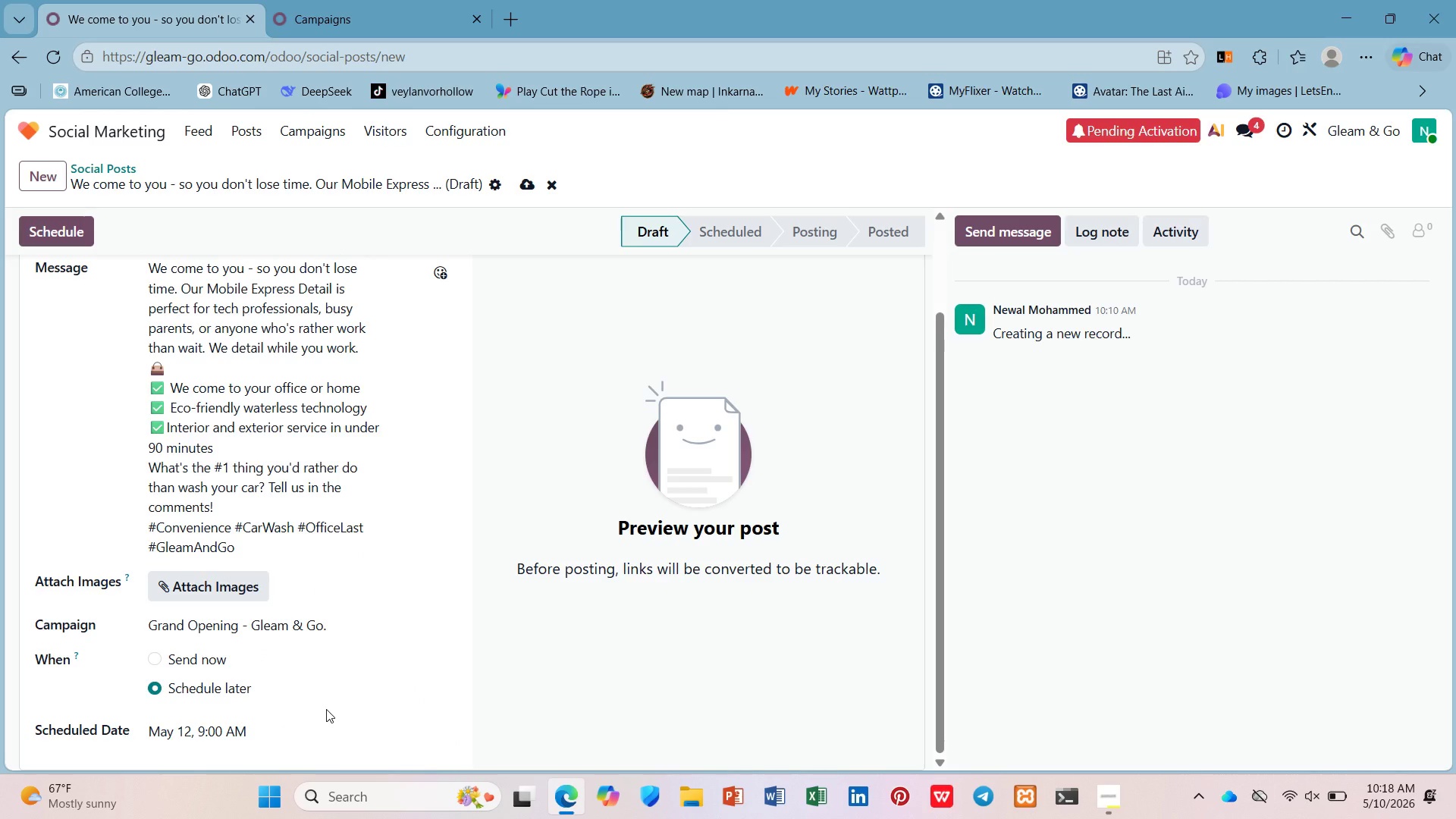 
scroll: coordinate [326, 709], scroll_direction: down, amount: 2.0
 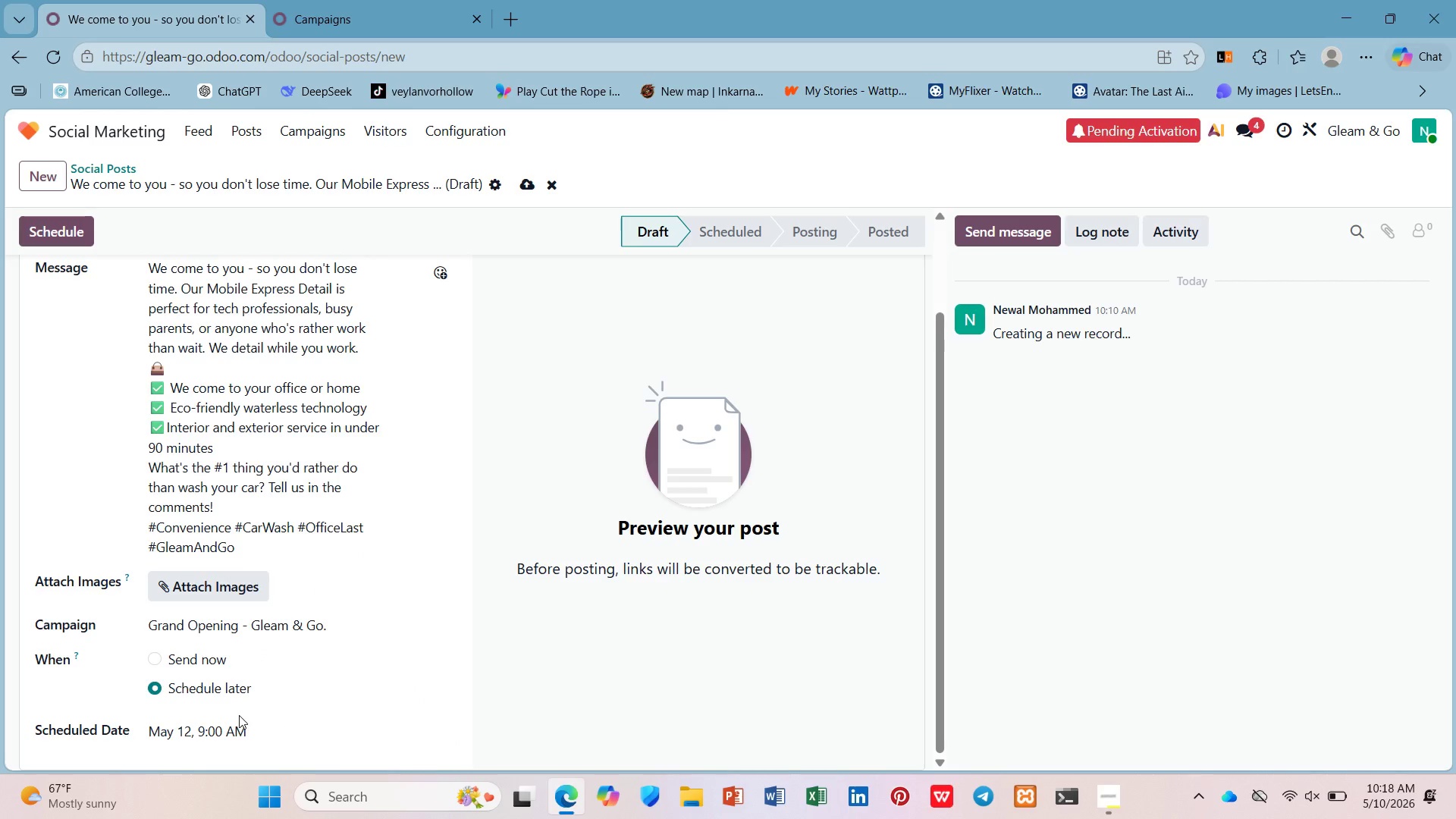 
scroll: coordinate [236, 692], scroll_direction: up, amount: 4.0
 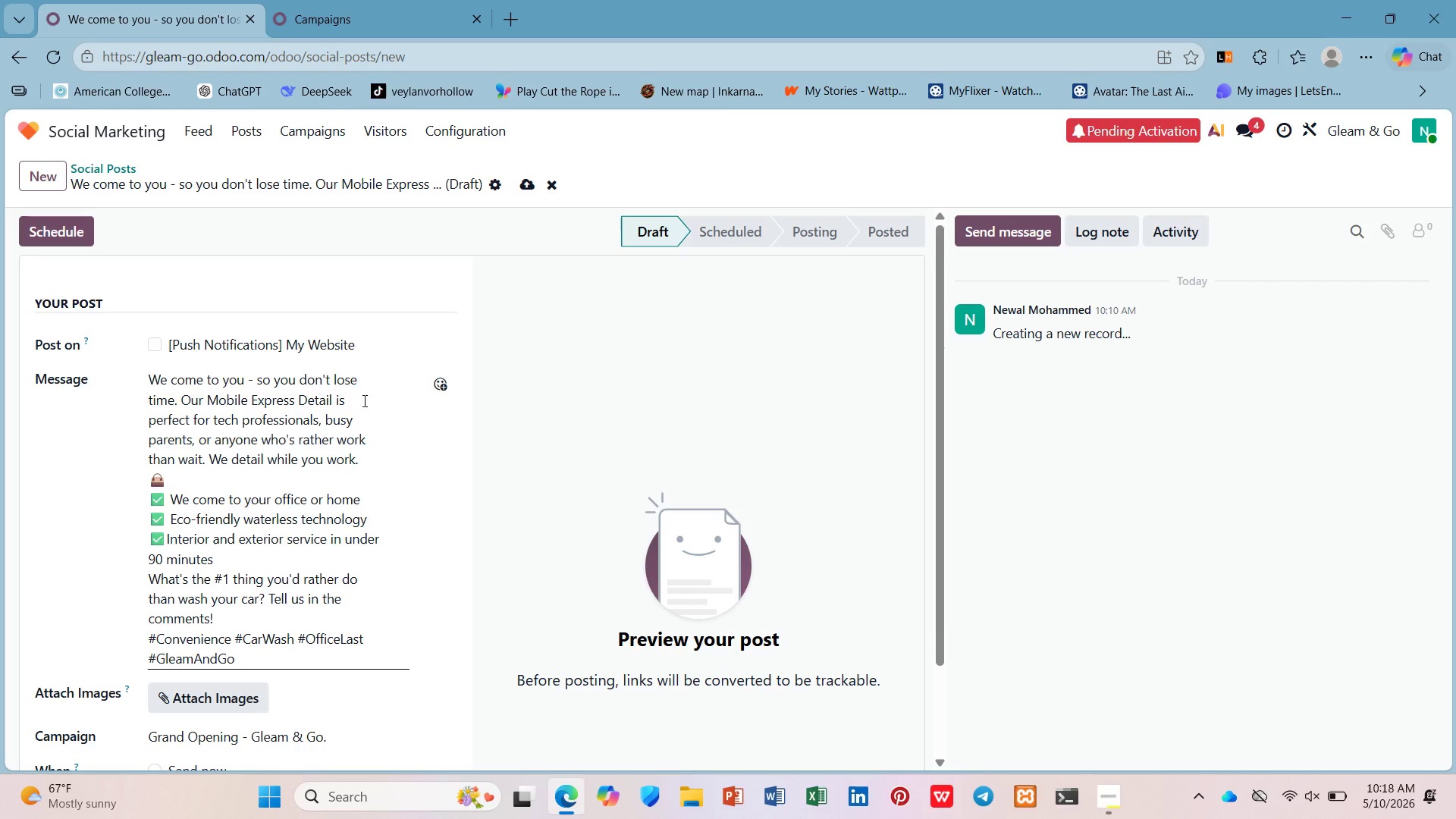 
left_click([529, 188])
 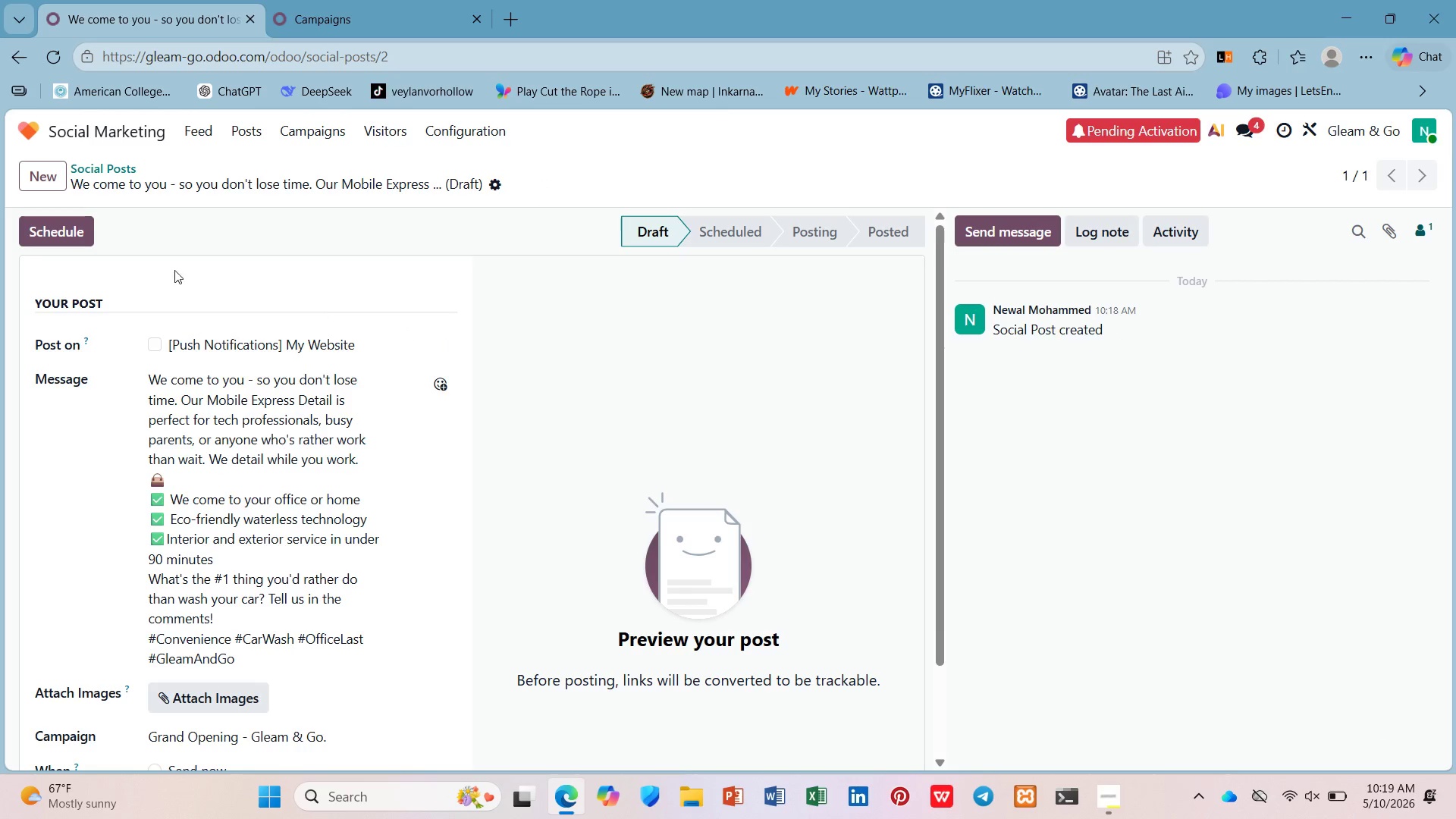 
left_click([54, 189])
 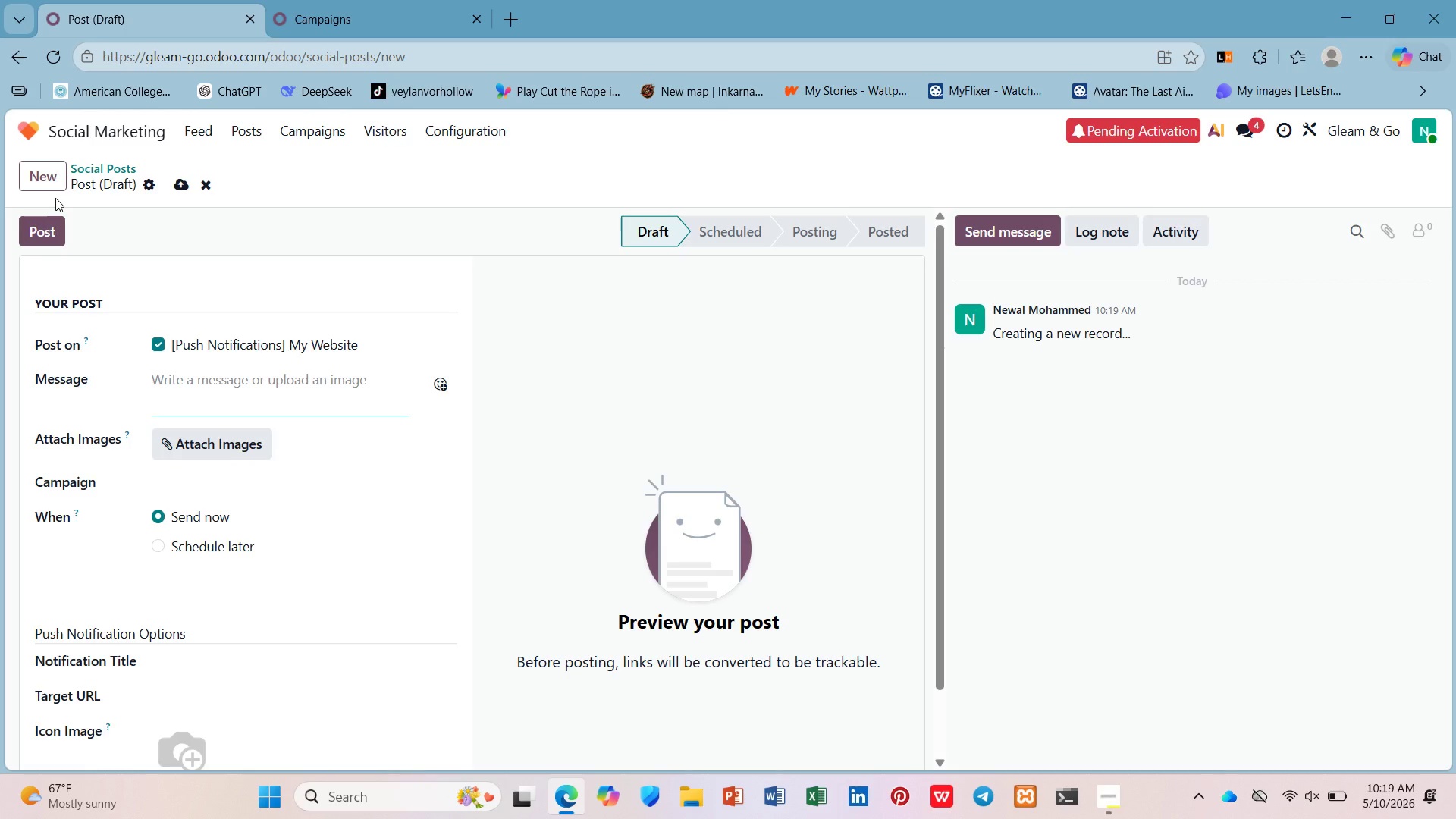 
wait(9.03)
 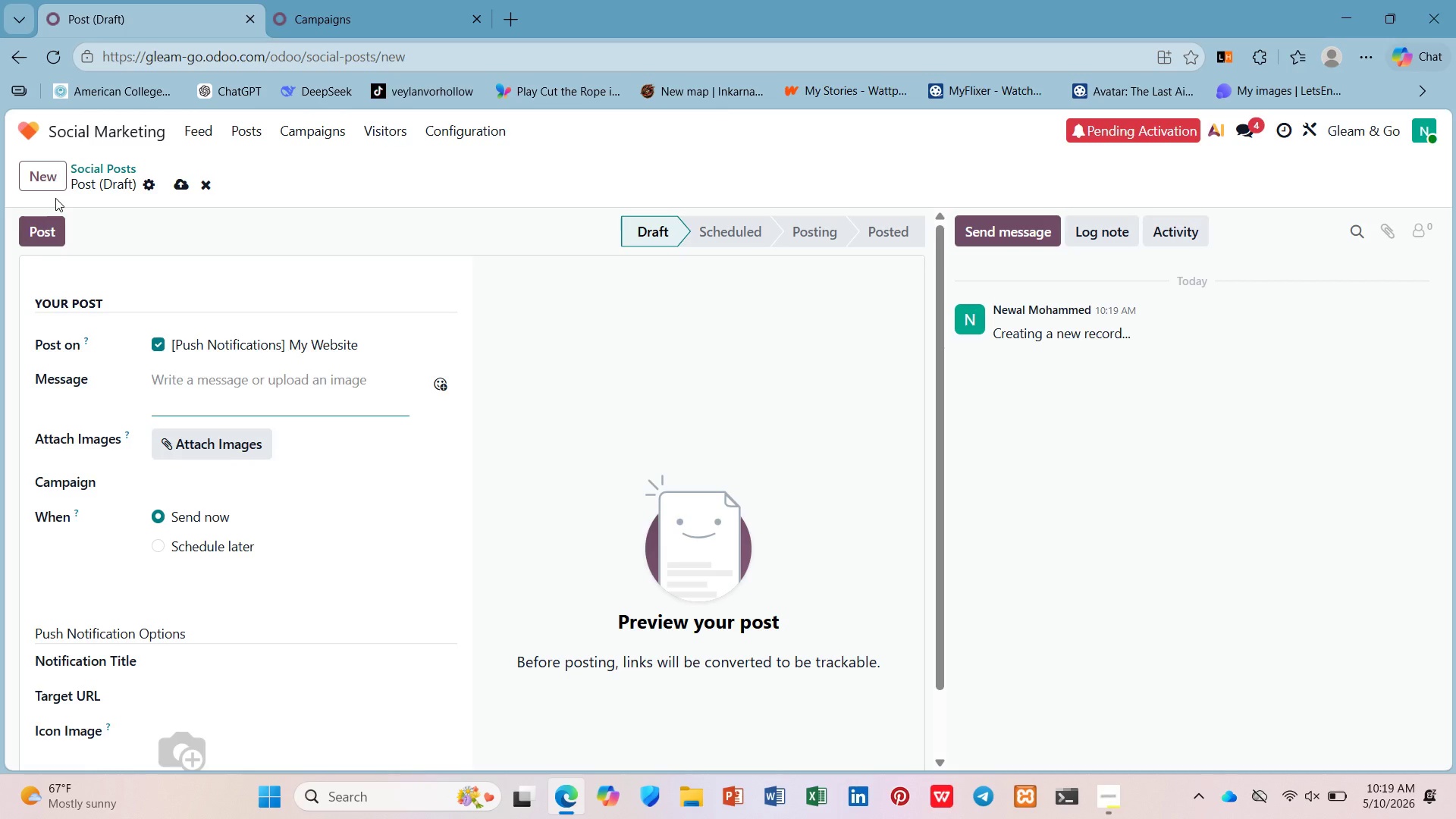 
left_click([159, 344])
 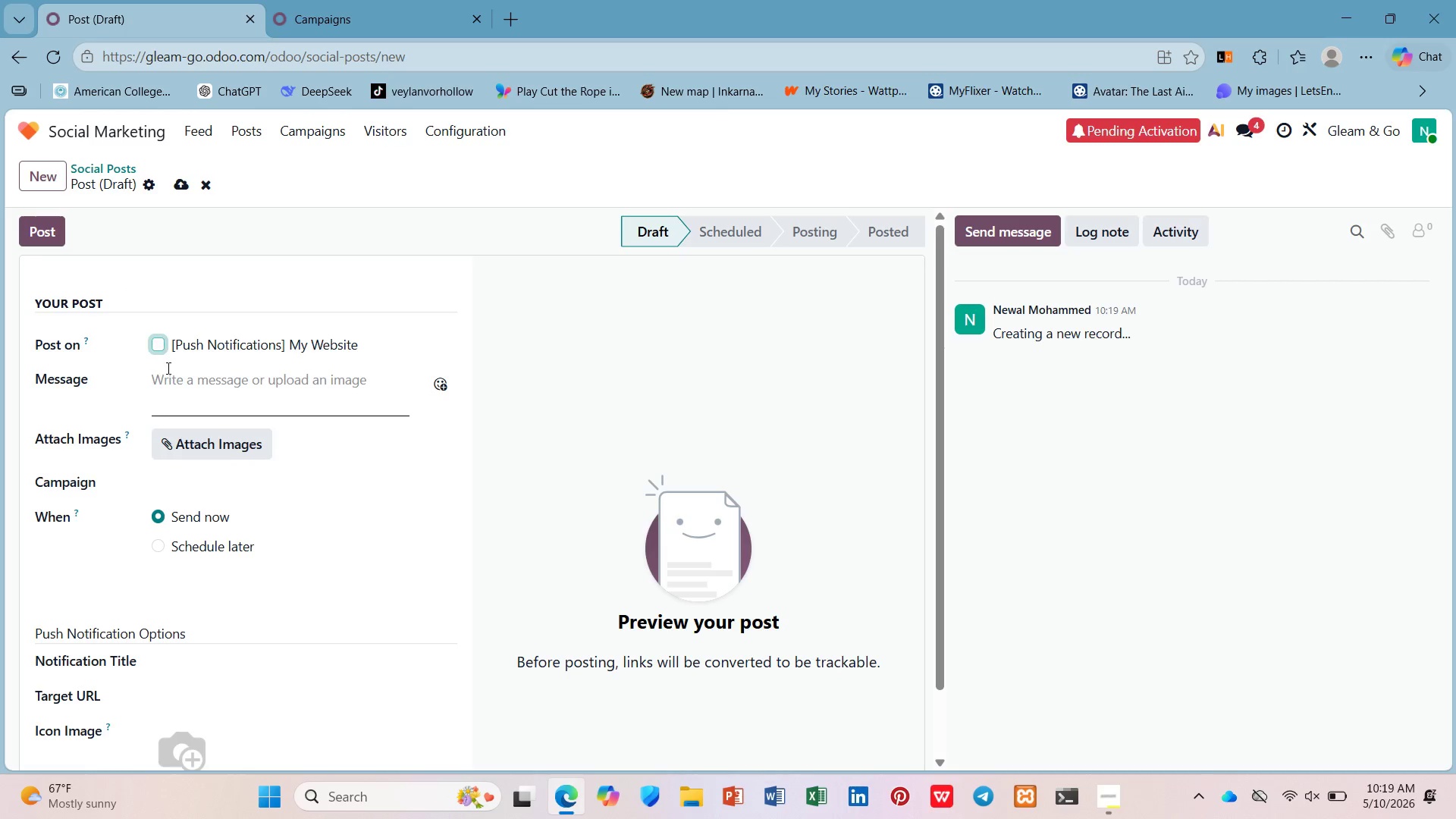 
left_click([167, 368])
 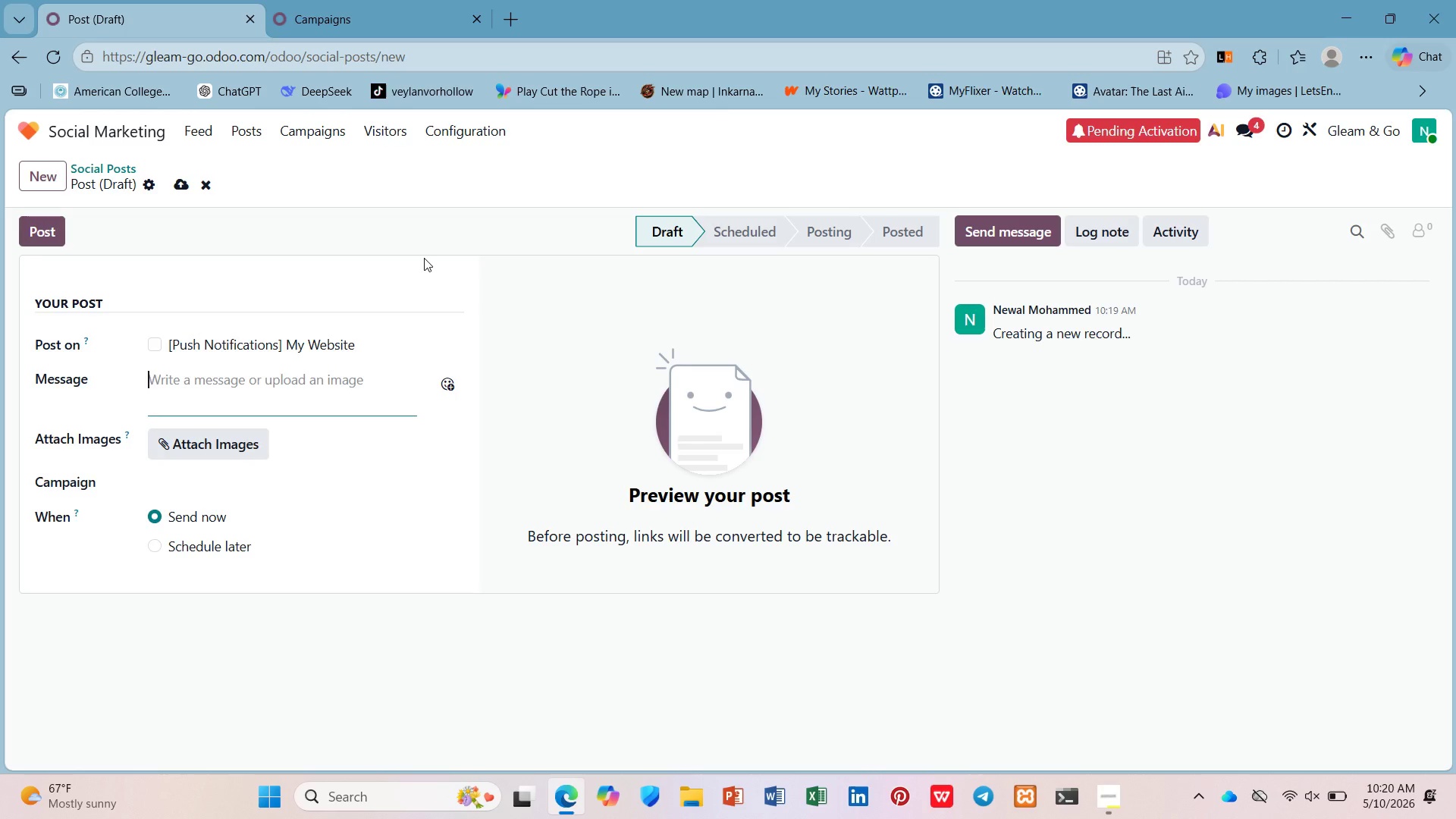 
wait(60.23)
 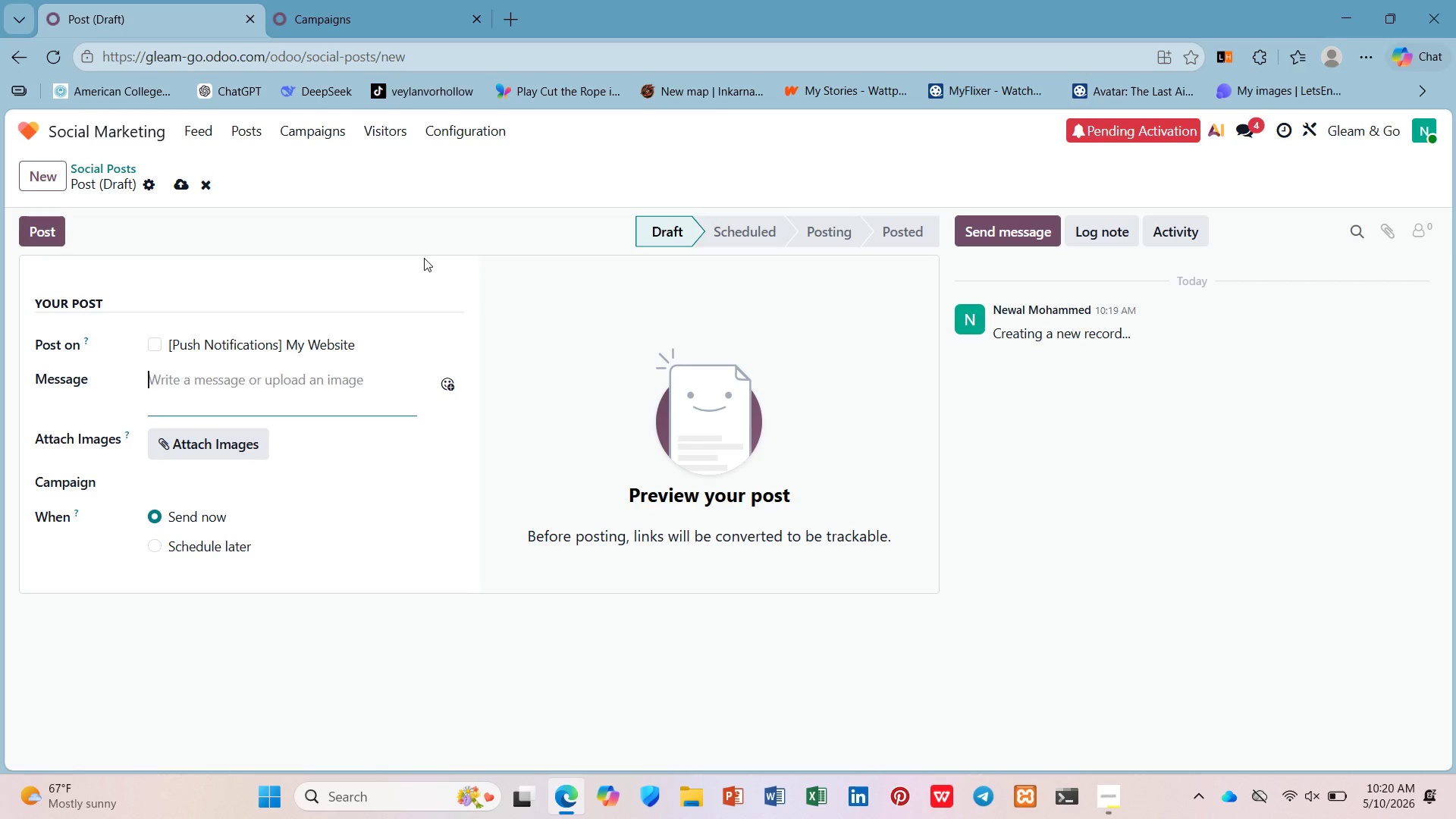 
type(Your car's interior is the on e)
key(Backspace)
key(Backspace)
type(e place you touch daily - but eh)
key(Backspace)
key(Backspace)
type(when was the last time it was trul y)
key(Backspace)
key(Backspace)
type(y sanitized )
key(Backspace)
type(? Our medical-grade steam sanitization killx )
key(Backspace)
type(s 99% o )
key(Backspace)
type(f bacteria, viruses, allergens. No harsh chemicals. Jus )
key(Backspace)
type(t pure steam.)
 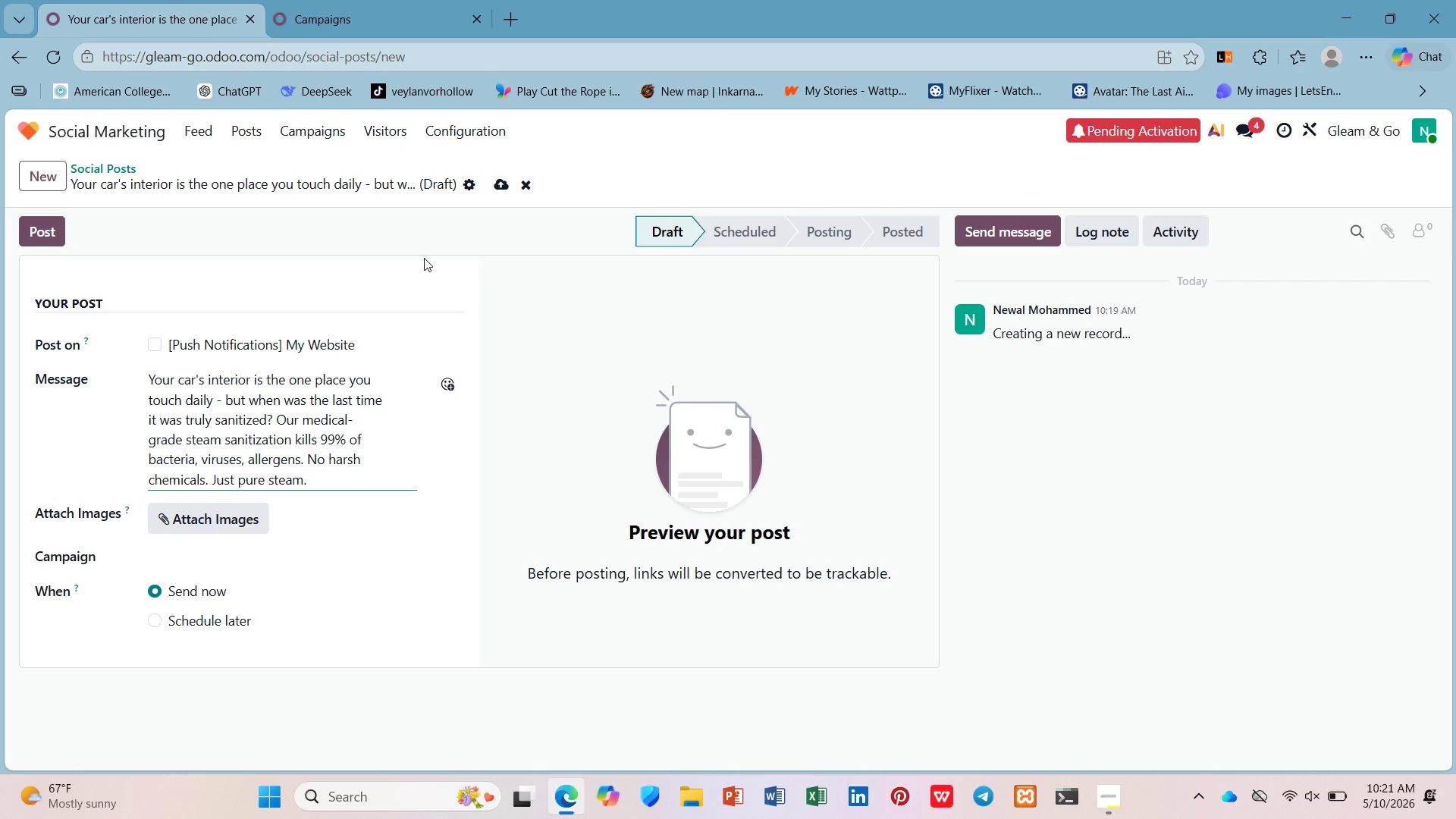 
key(Enter)
 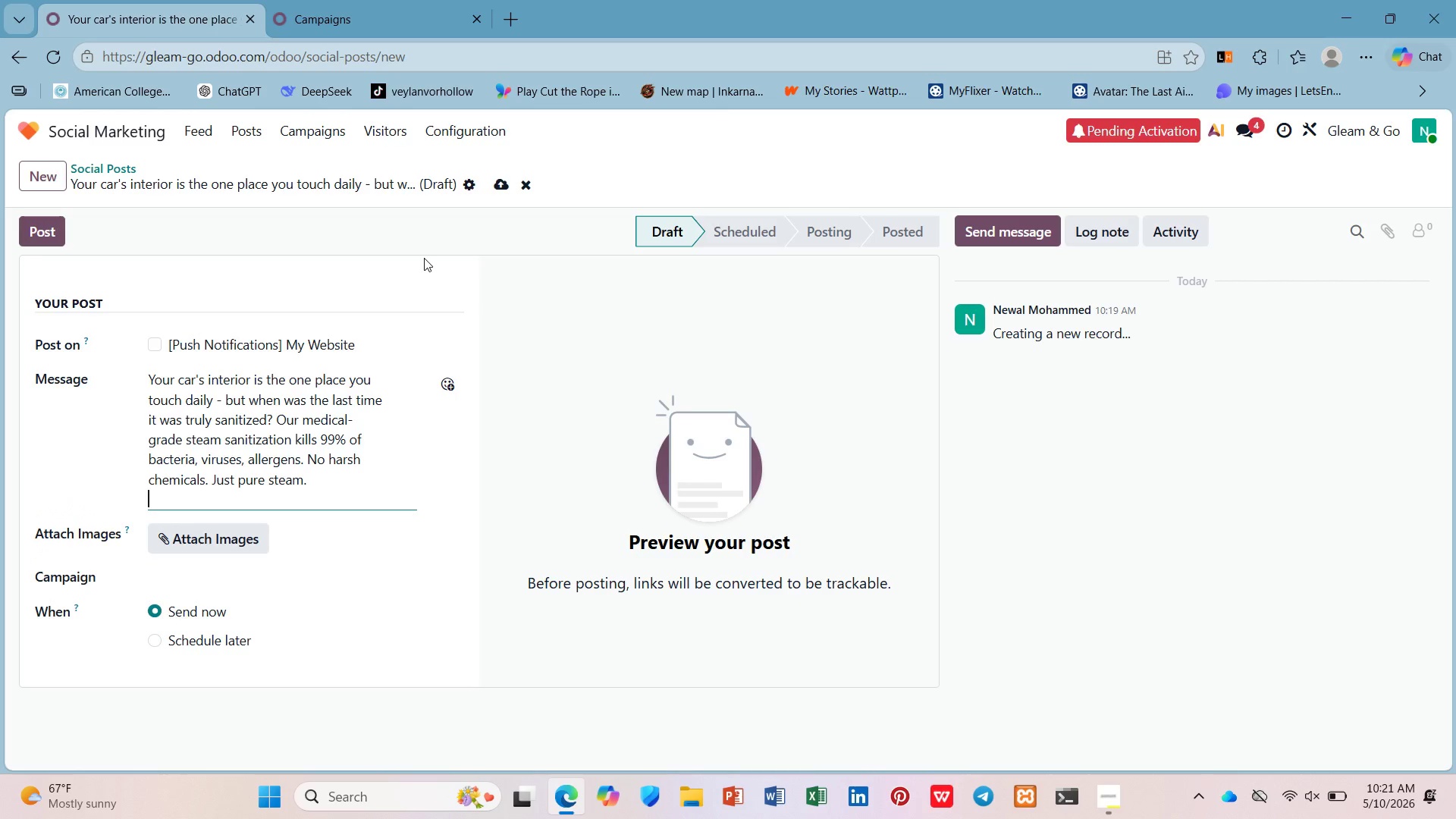 
key(Control+V)
 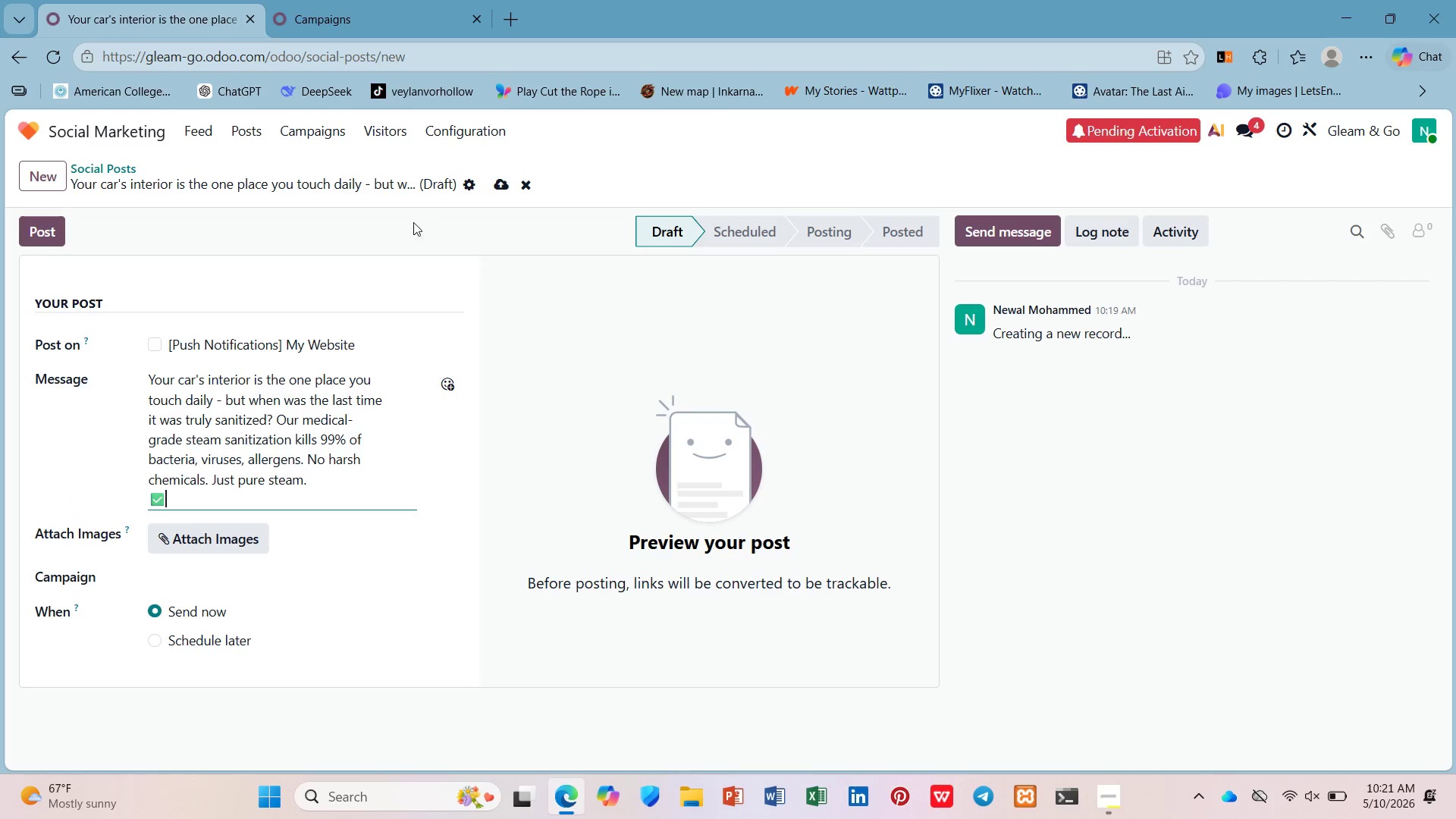 
type( Pet hair removal )
 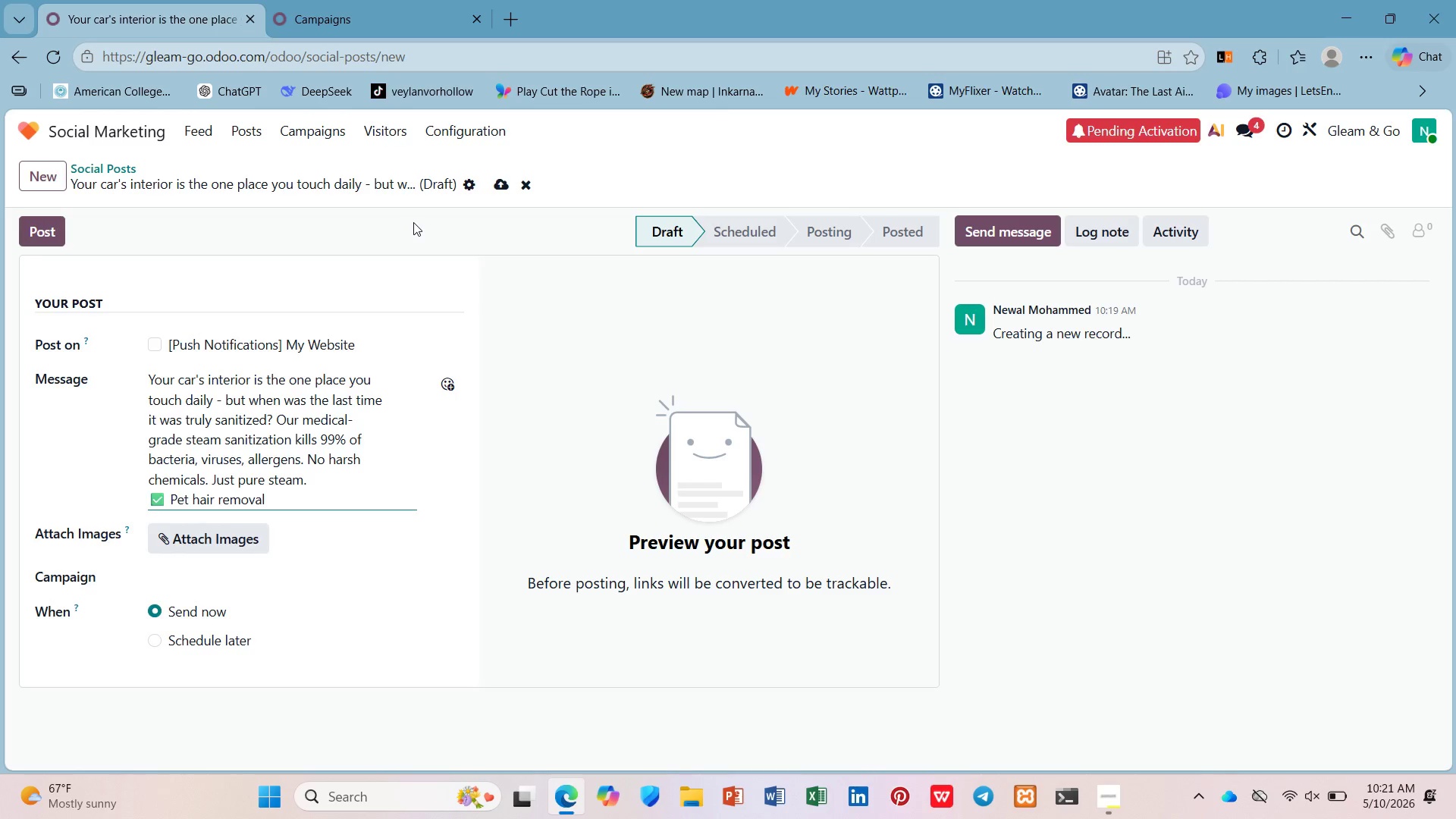 
key(Control+V)
 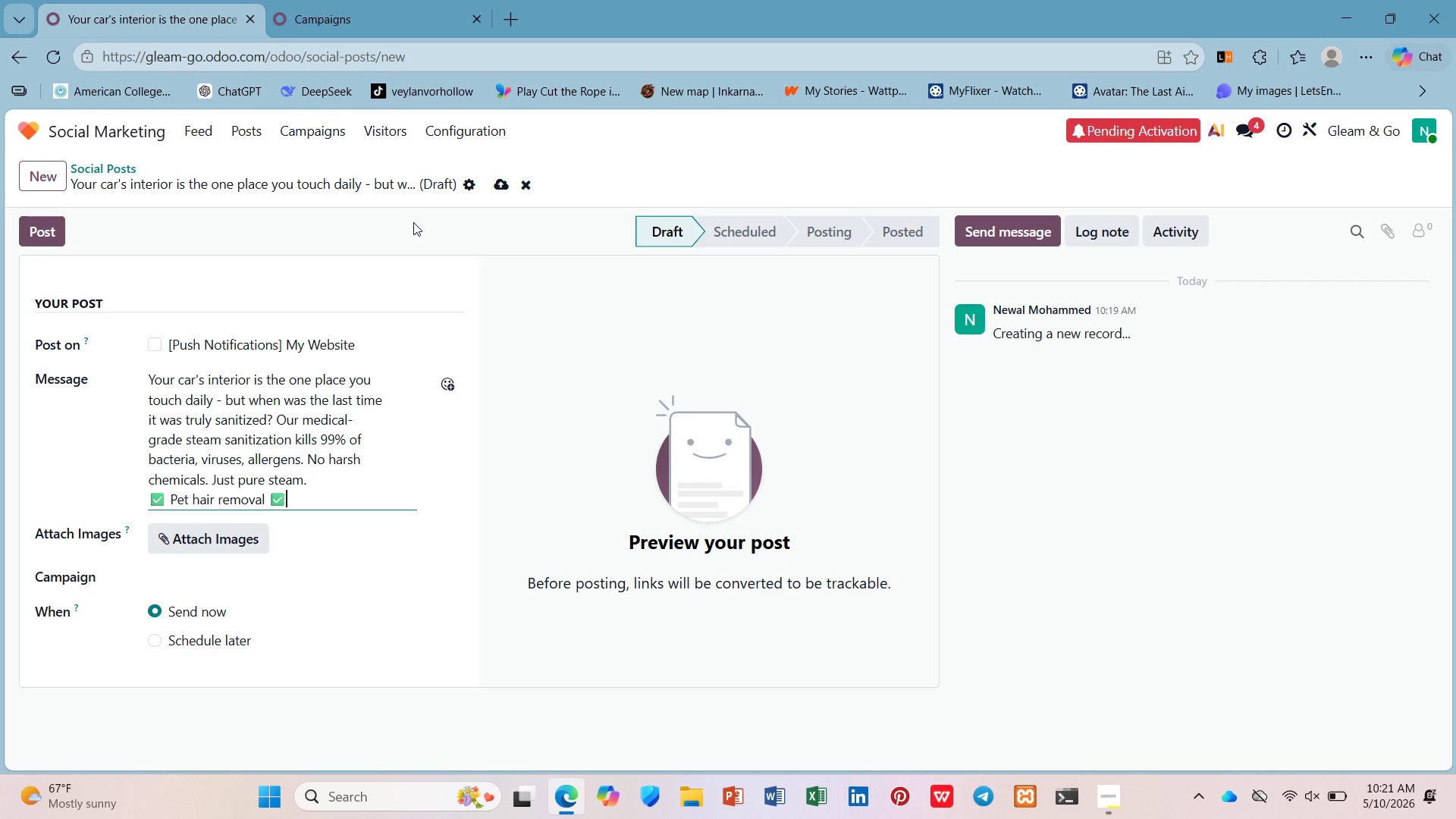 
hold_key(key=ShiftLeft, duration=0.47)
 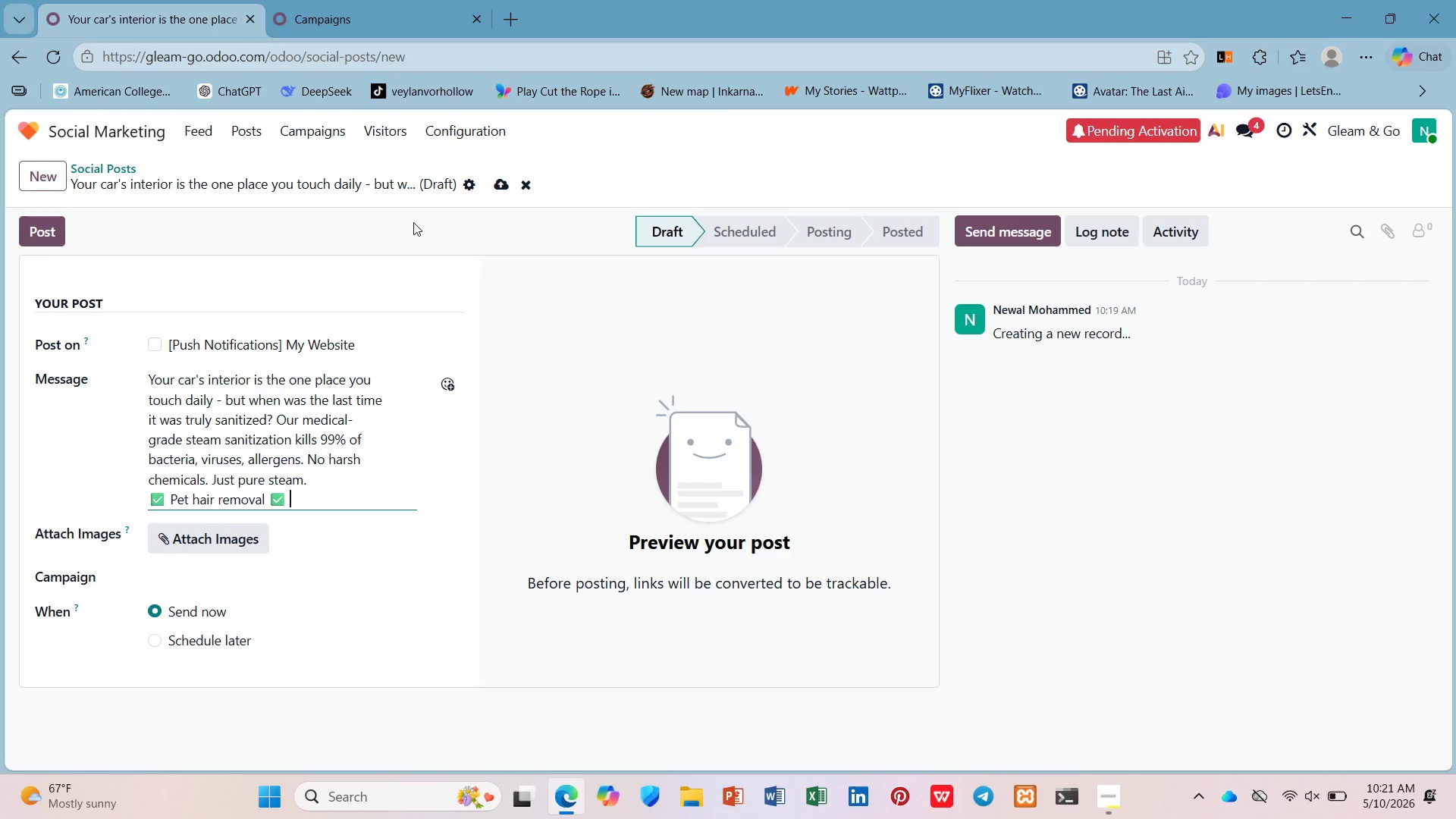 
type( Odi)
key(Backspace)
type(or em)
key(Backspace)
type(liminaton )
 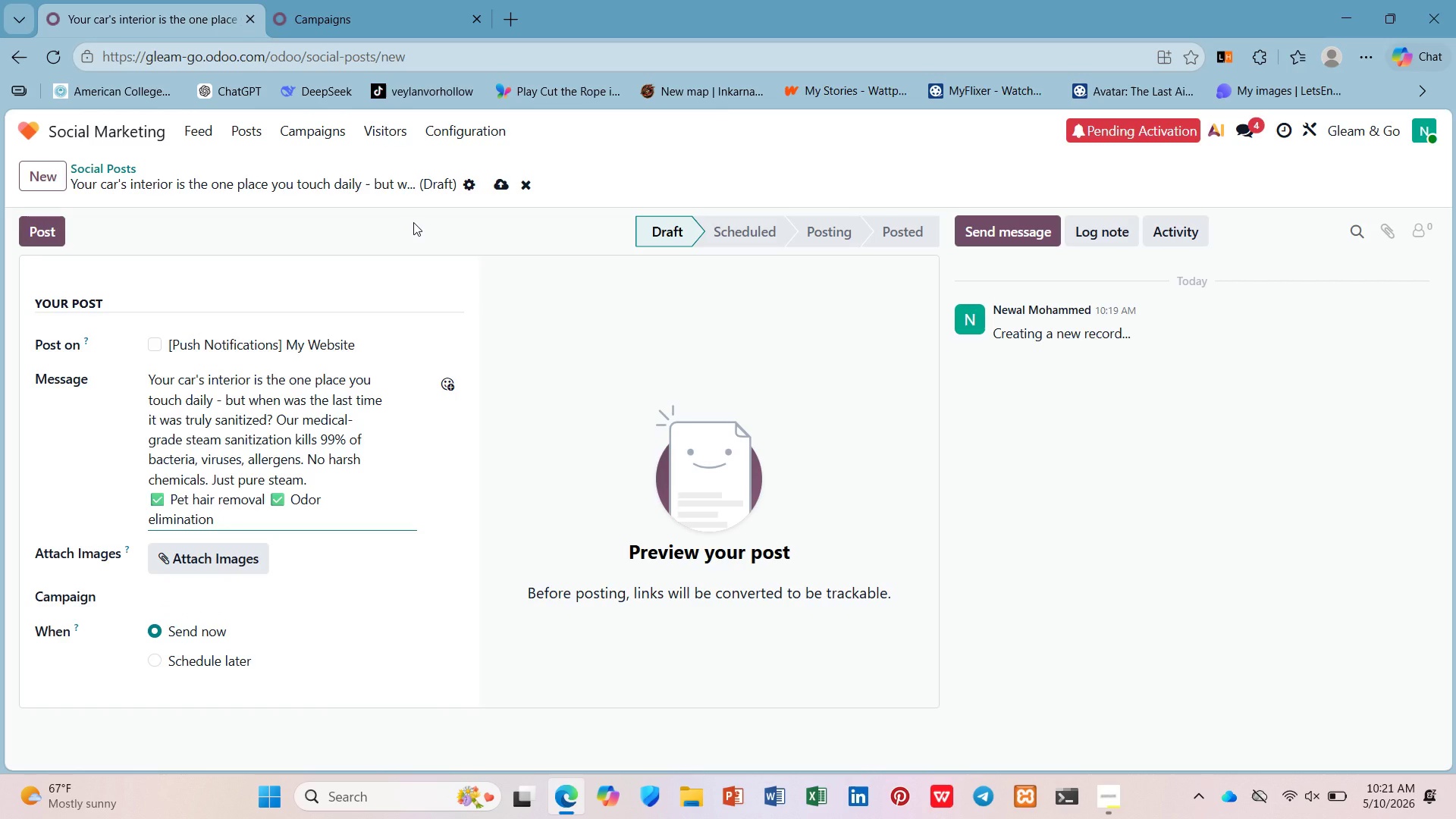 
key(Control+V)
 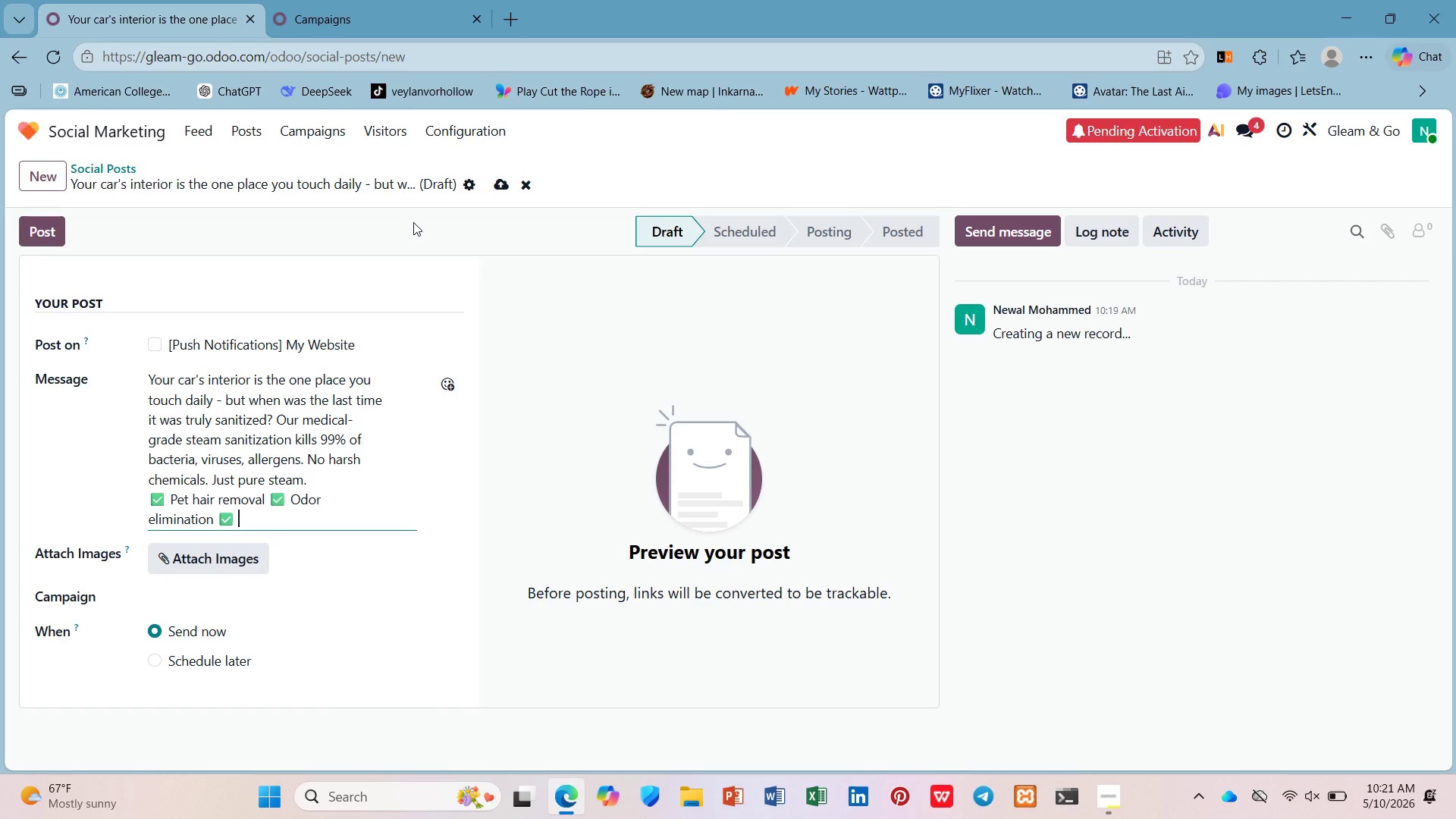 
type( Leather conditioning )
 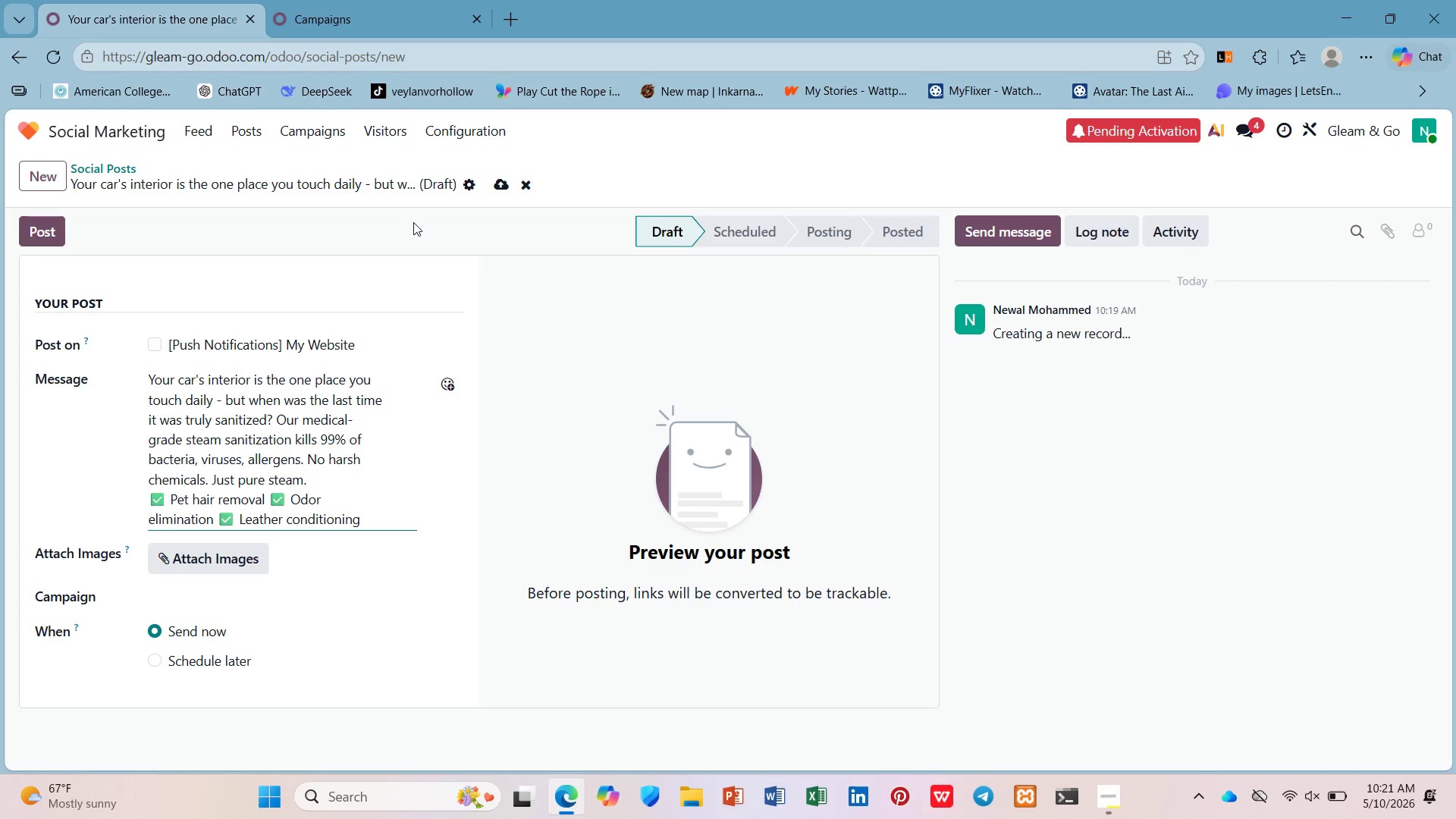 
key(Control+V)
 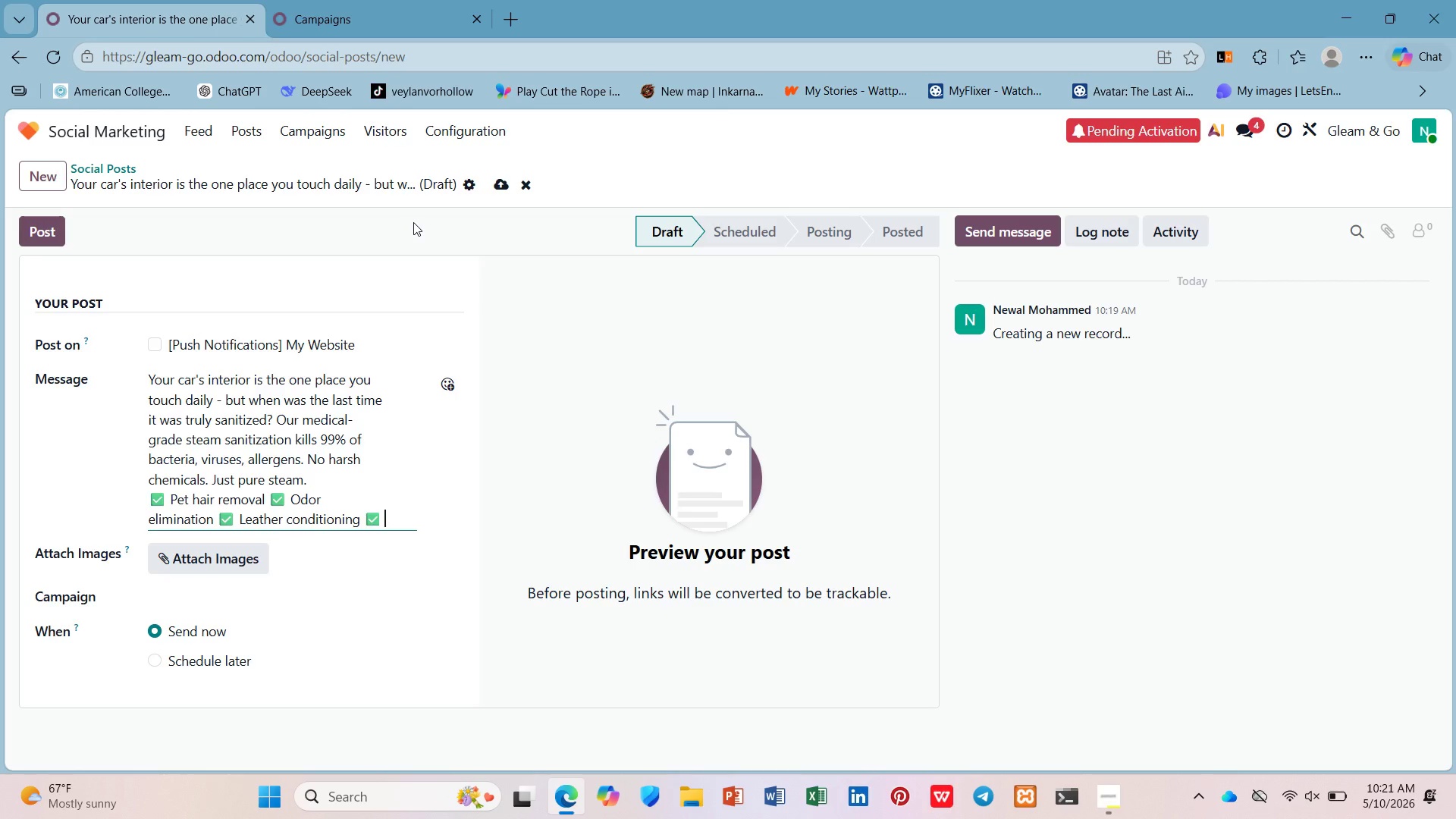 
type( UV protection for dashboards)
 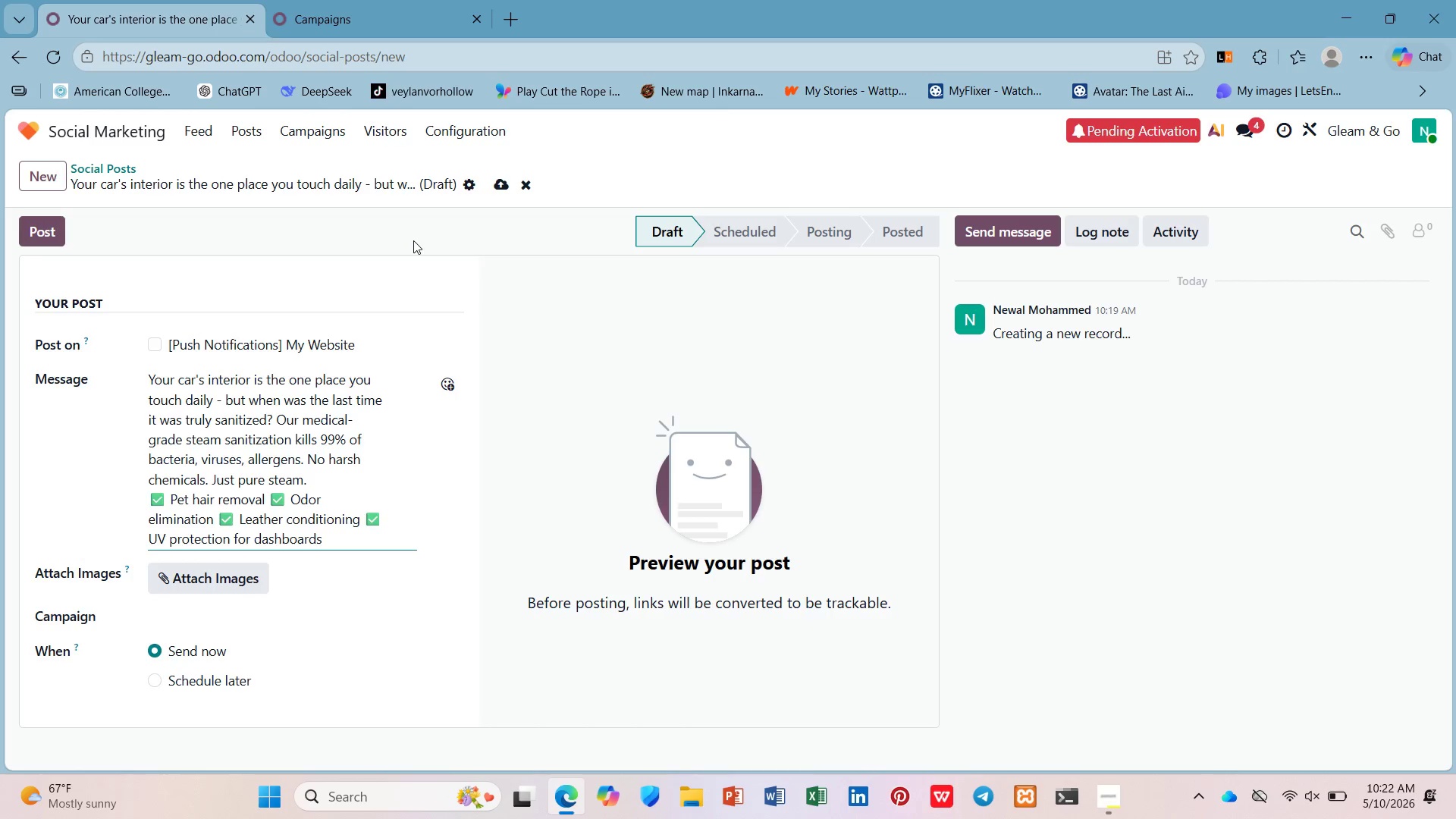 
wait(16.86)
 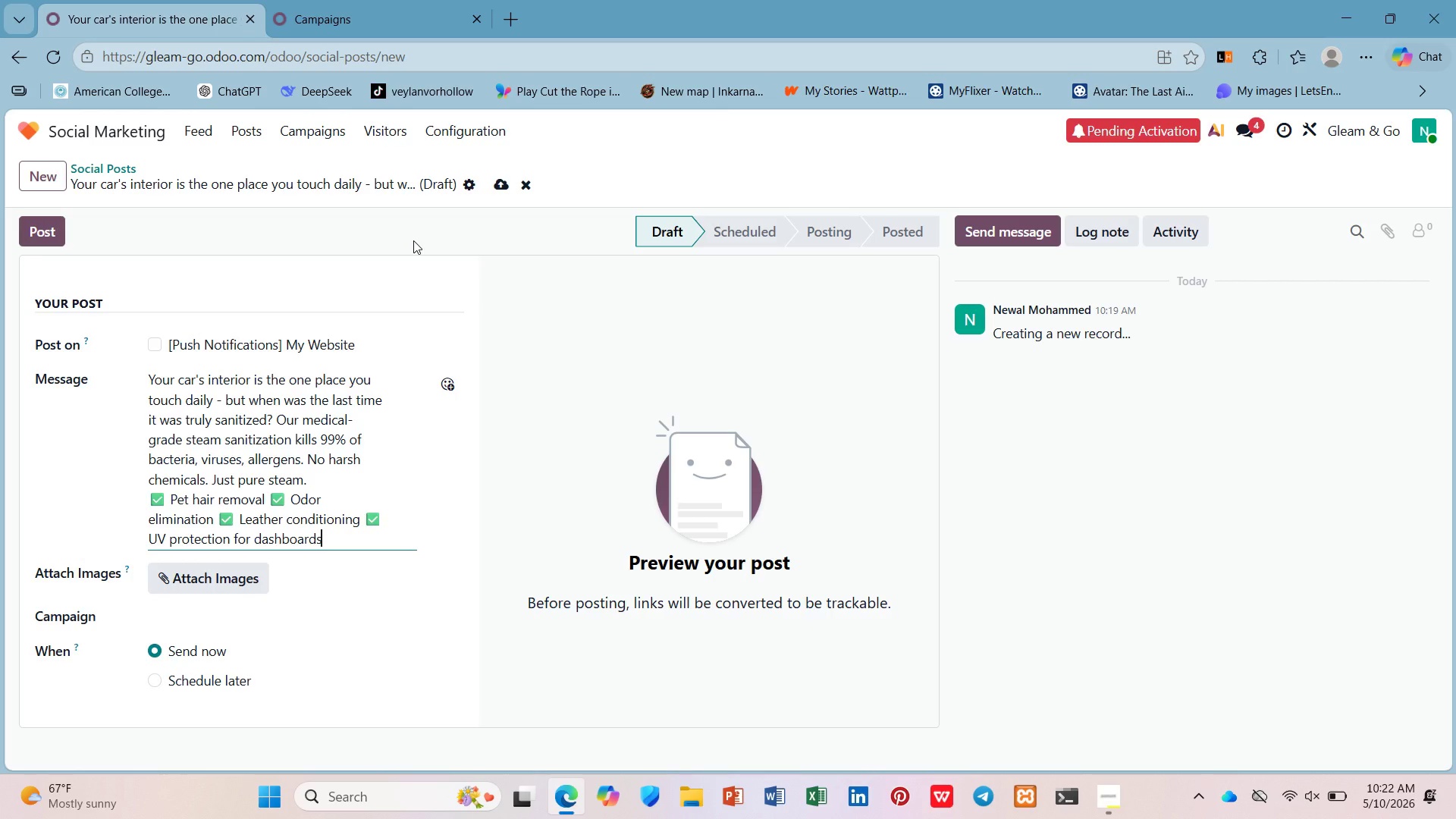 
scroll: coordinate [490, 442], scroll_direction: down, amount: 4.0
 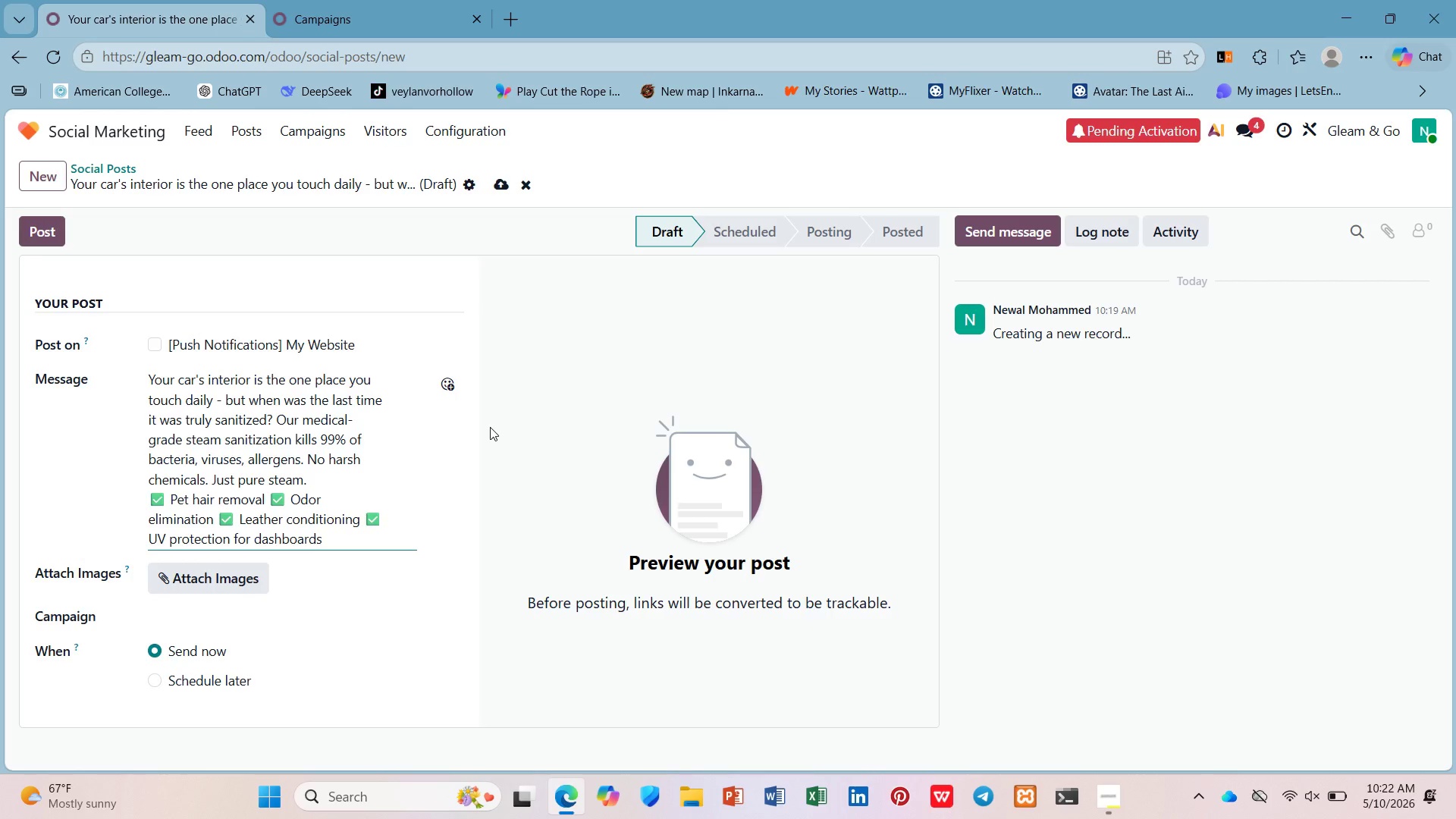 
key(Enter)
 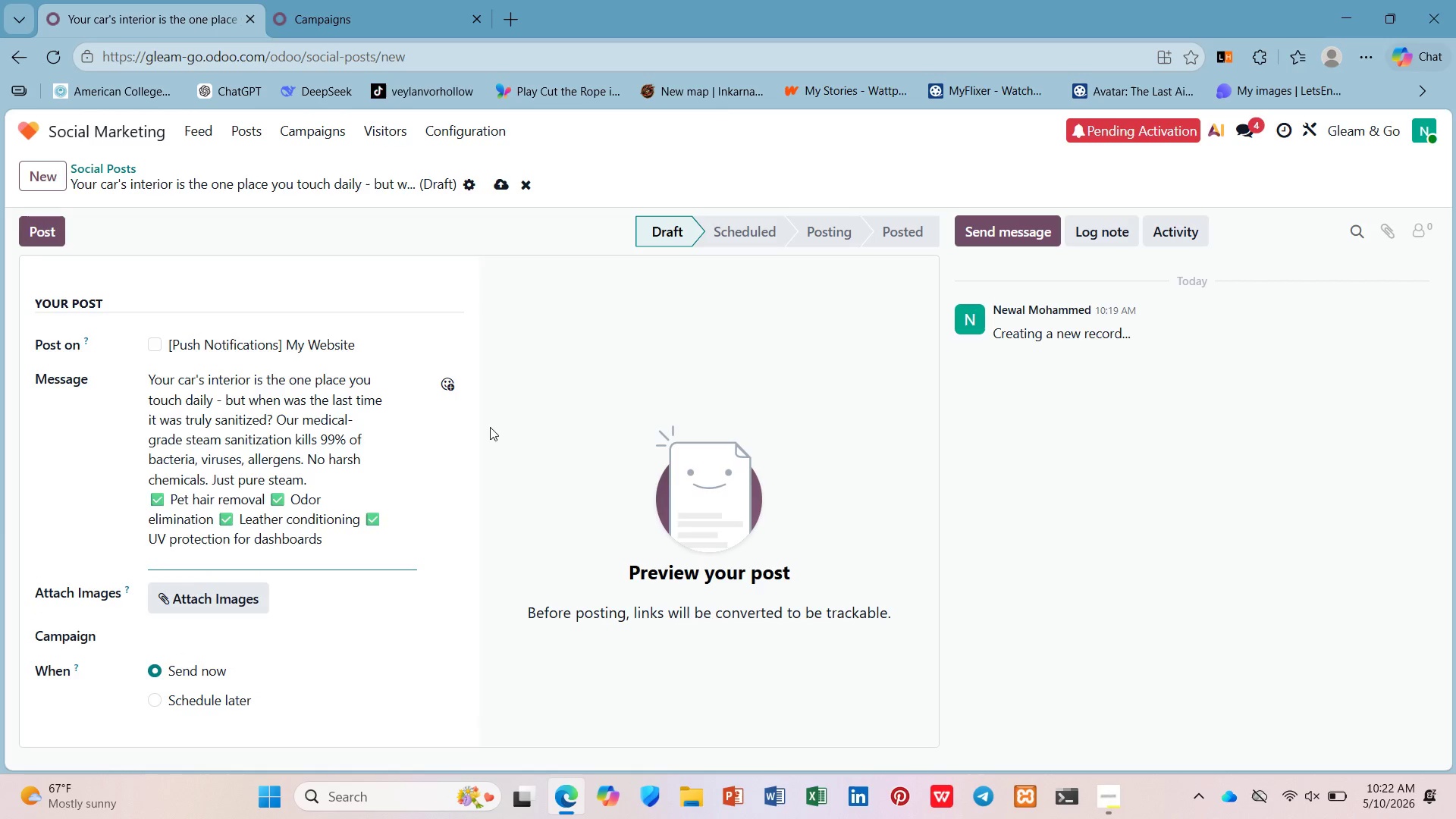 
type(How often do y deep clan your car's interor? Poll: Weekly/Monthly?Yearly)
key(Backspace)
key(Backspace)
key(Backspace)
key(Backspace)
key(Backspace)
key(Backspace)
key(Backspace)
type(?)
key(Backspace)
type(/Only when it's vii)
key(Backspace)
type(sibl dirty )
 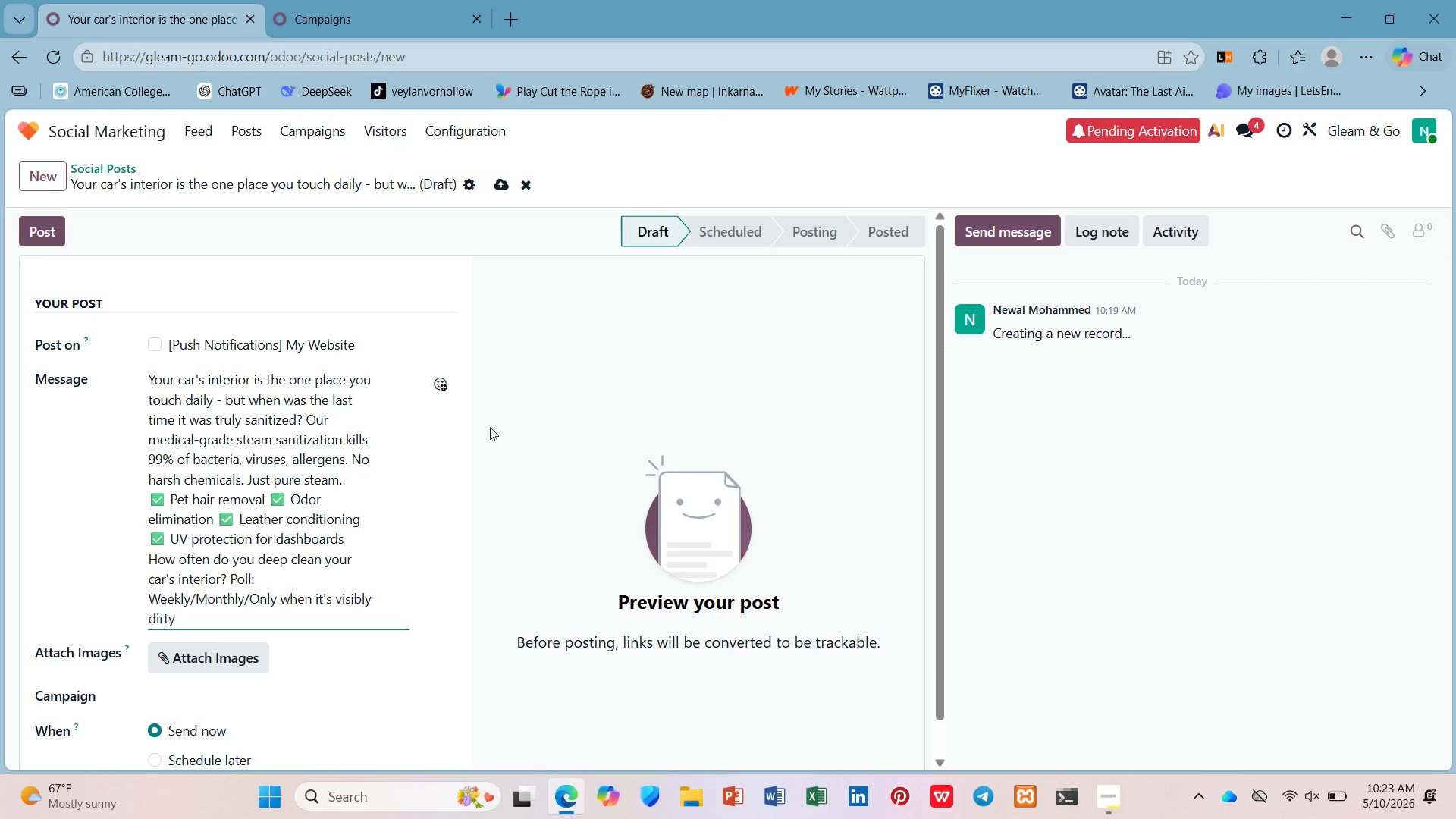 
left_click([442, 384])
 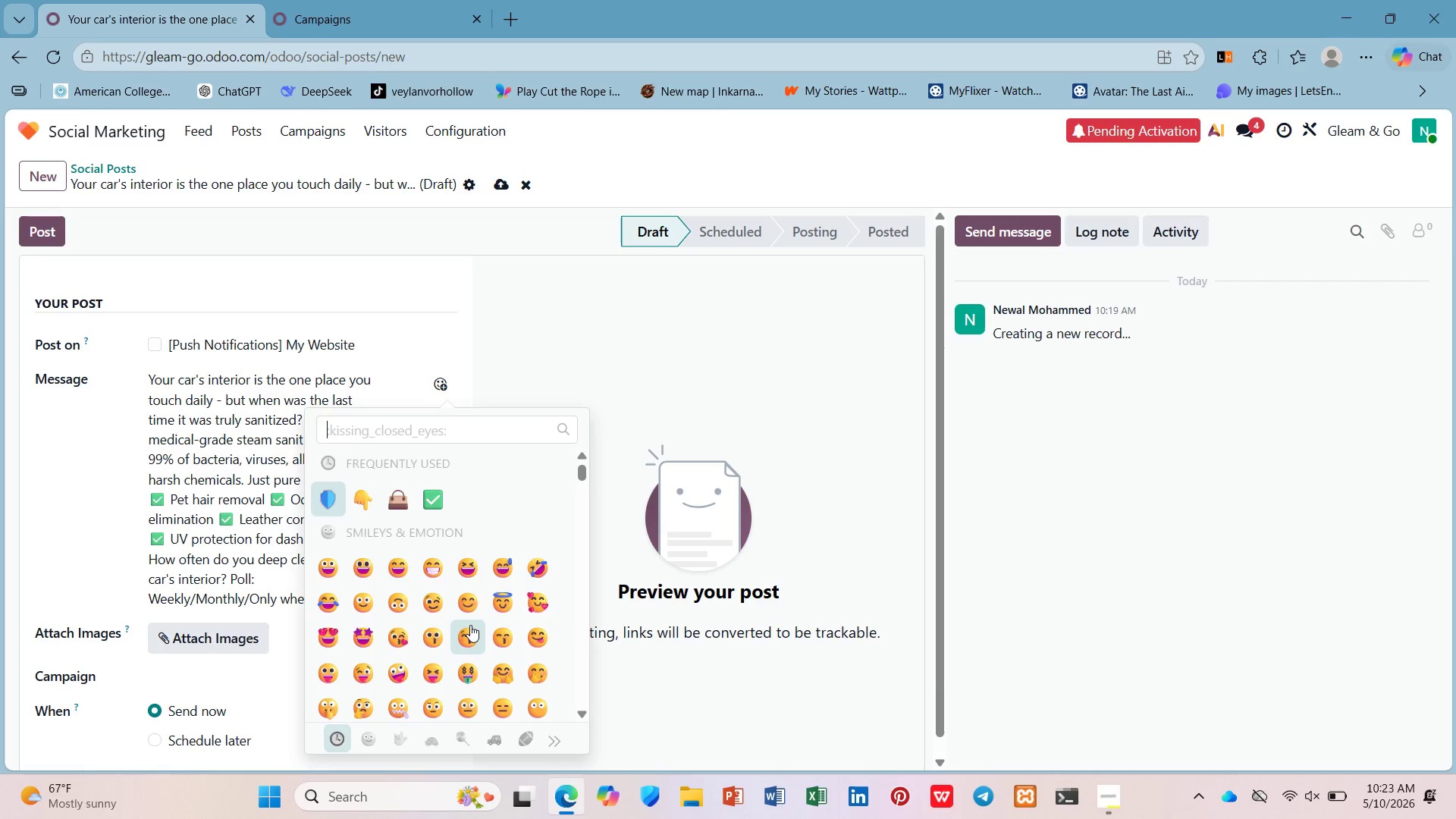 
scroll: coordinate [470, 624], scroll_direction: down, amount: 1.0
 